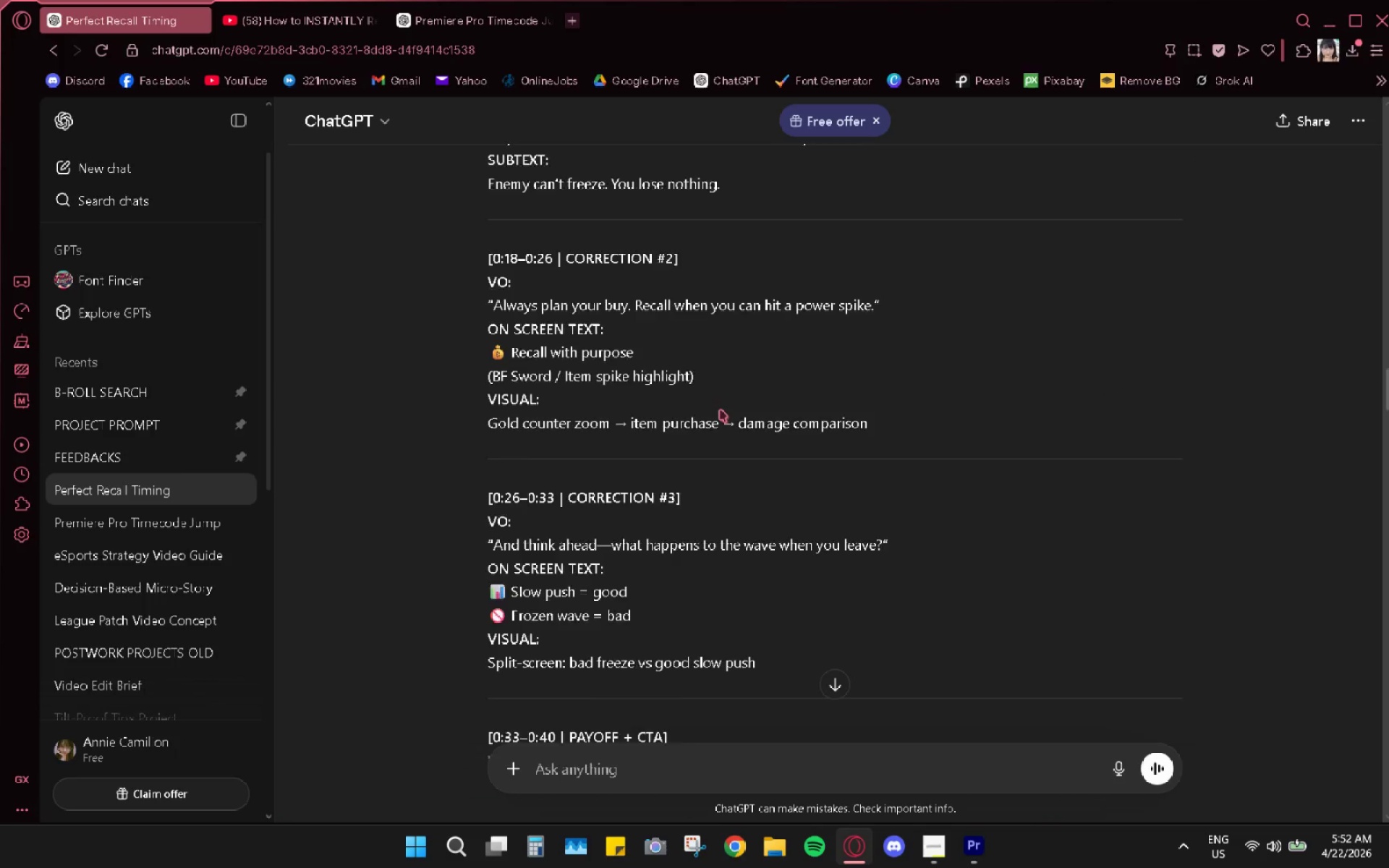 
scroll: coordinate [720, 409], scroll_direction: up, amount: 4.0
 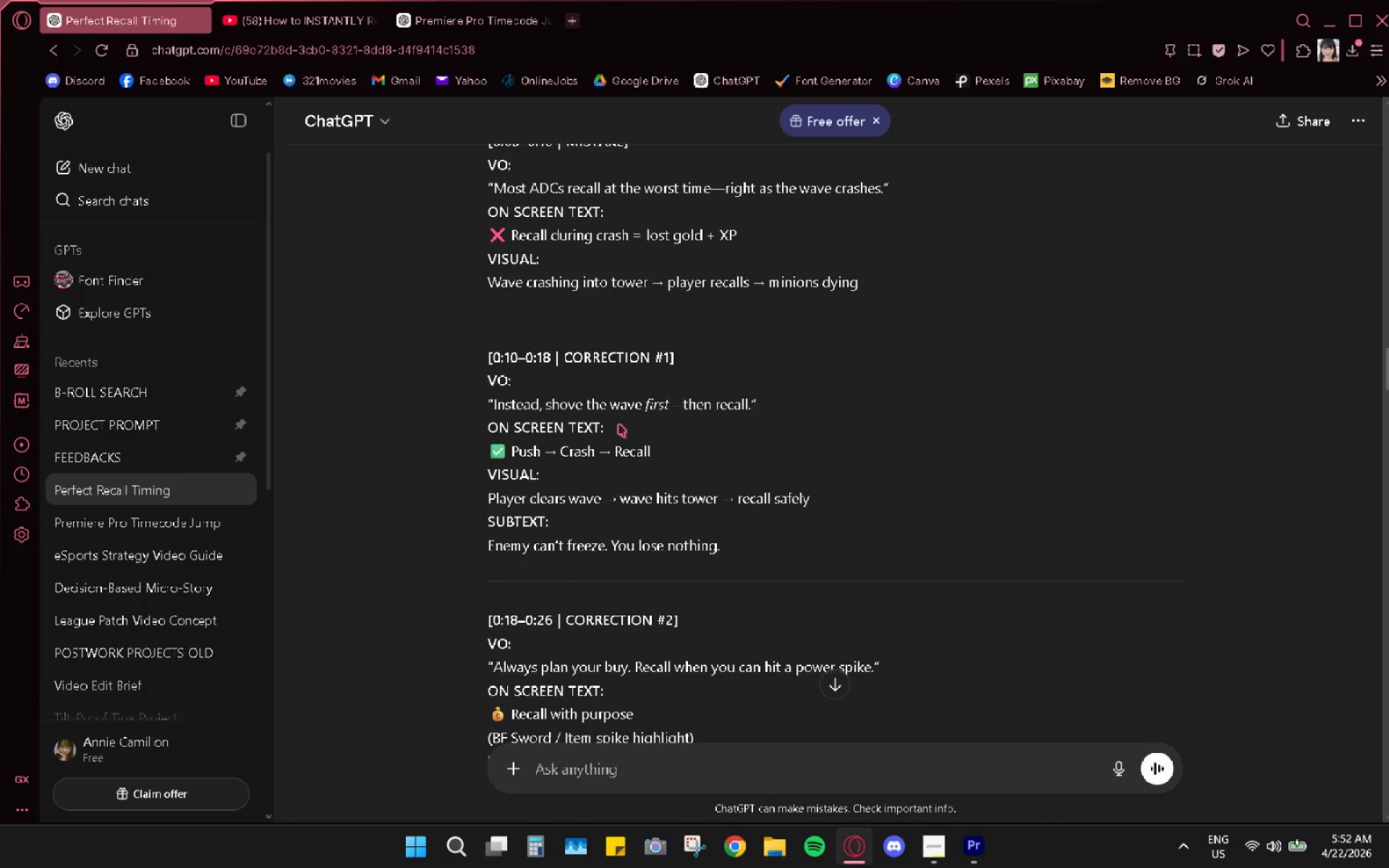 
left_click([590, 401])
 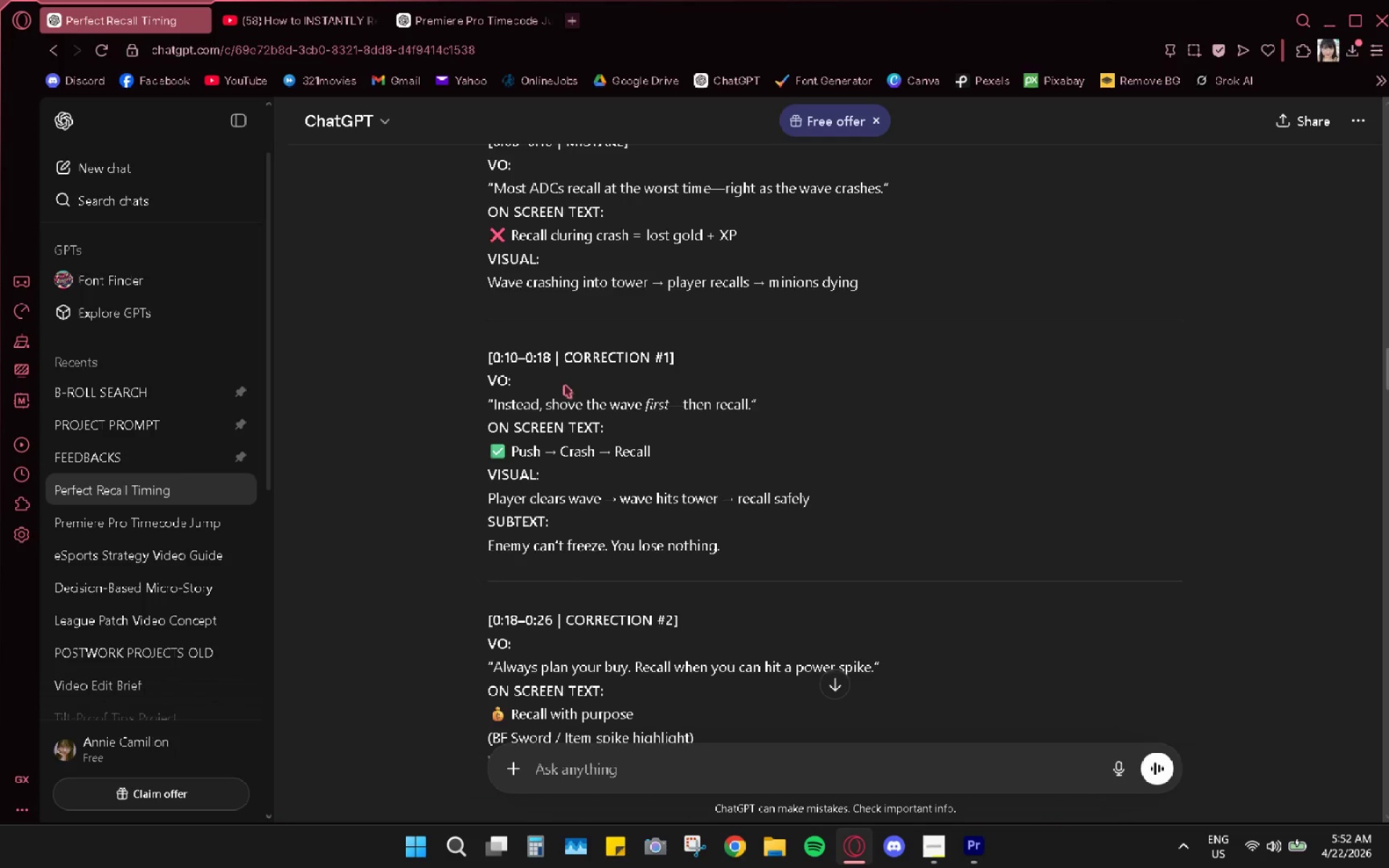 
scroll: coordinate [567, 375], scroll_direction: down, amount: 1.0
 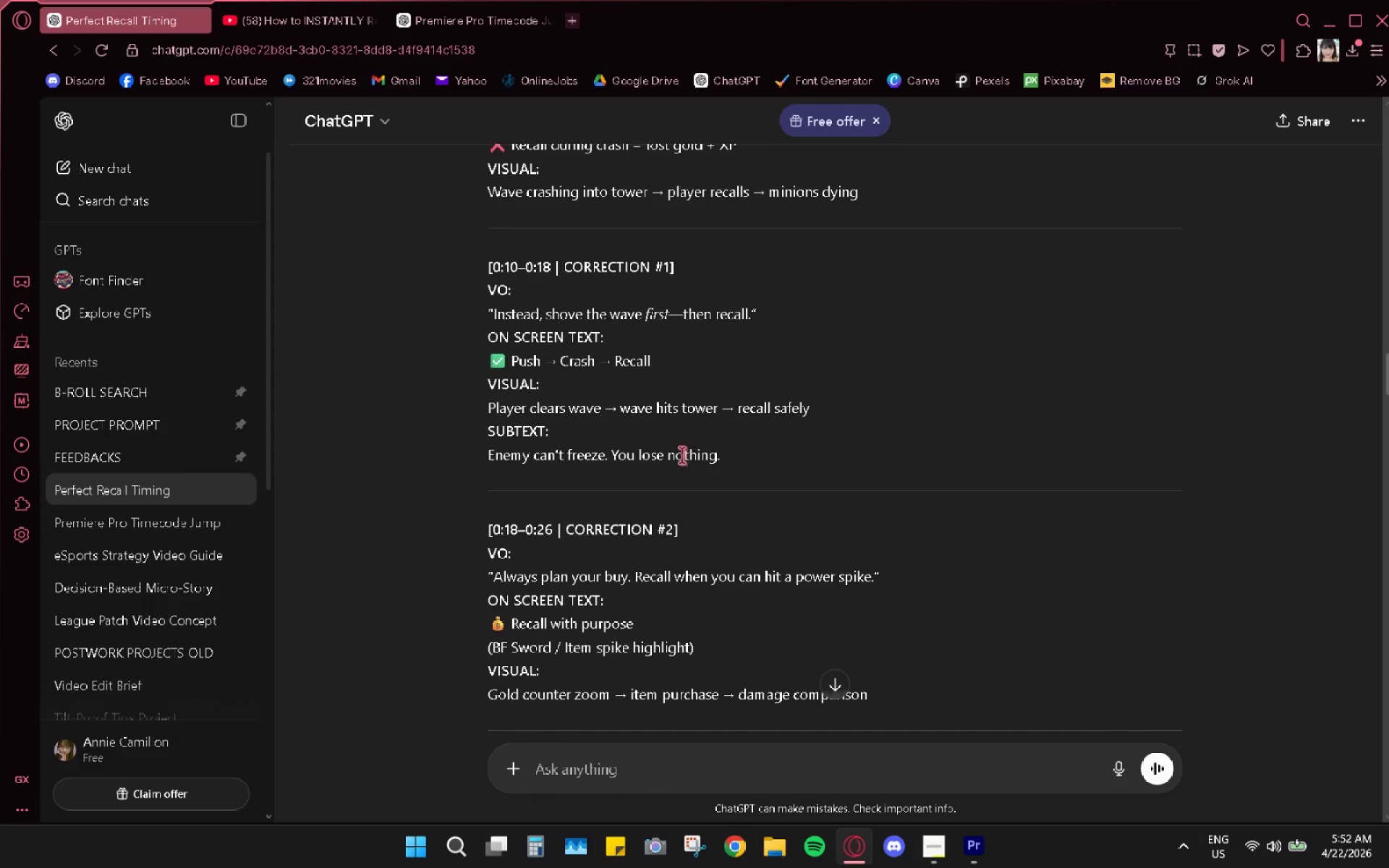 
wait(6.92)
 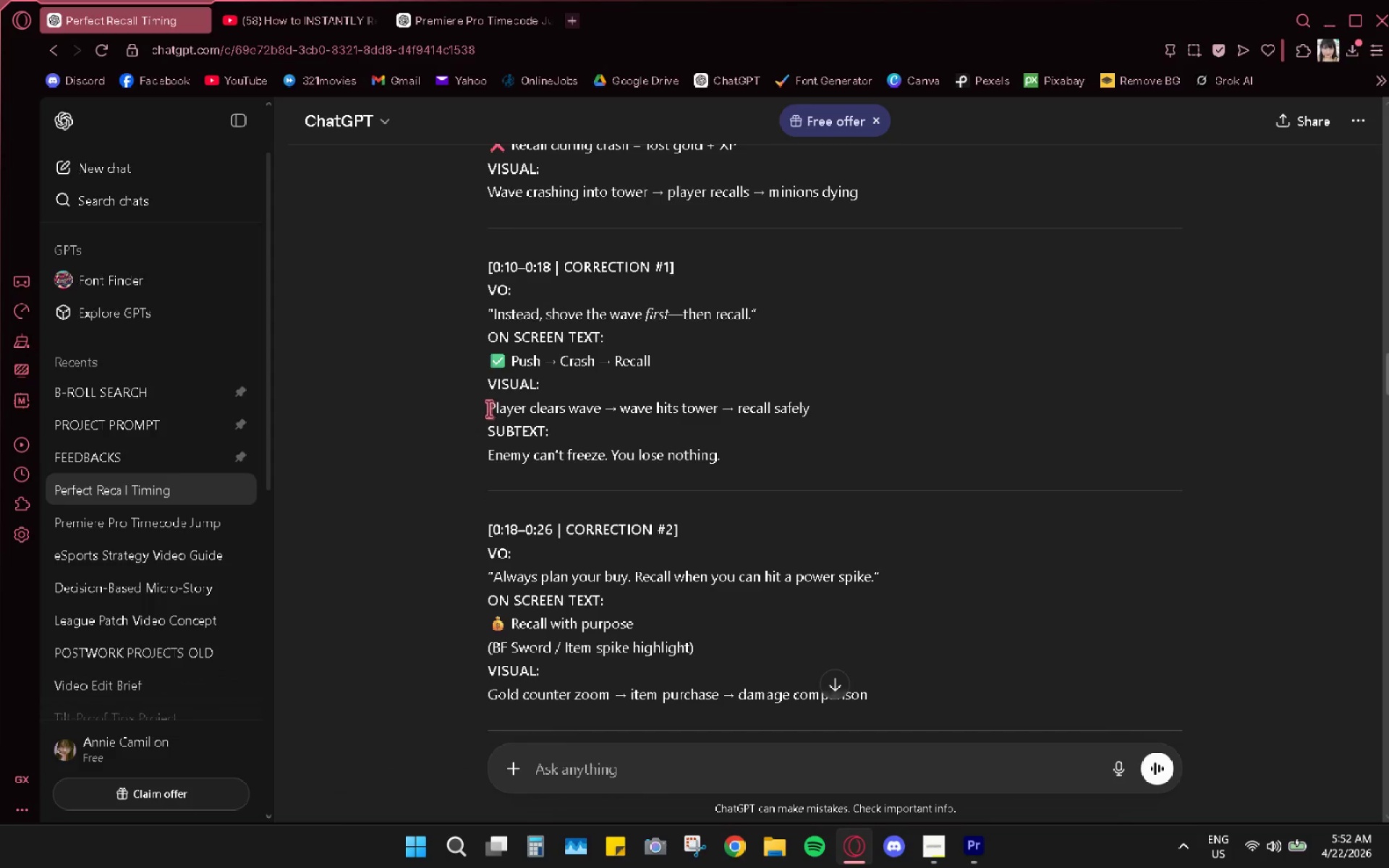 
left_click_drag(start_coordinate=[490, 451], to_coordinate=[721, 460])
 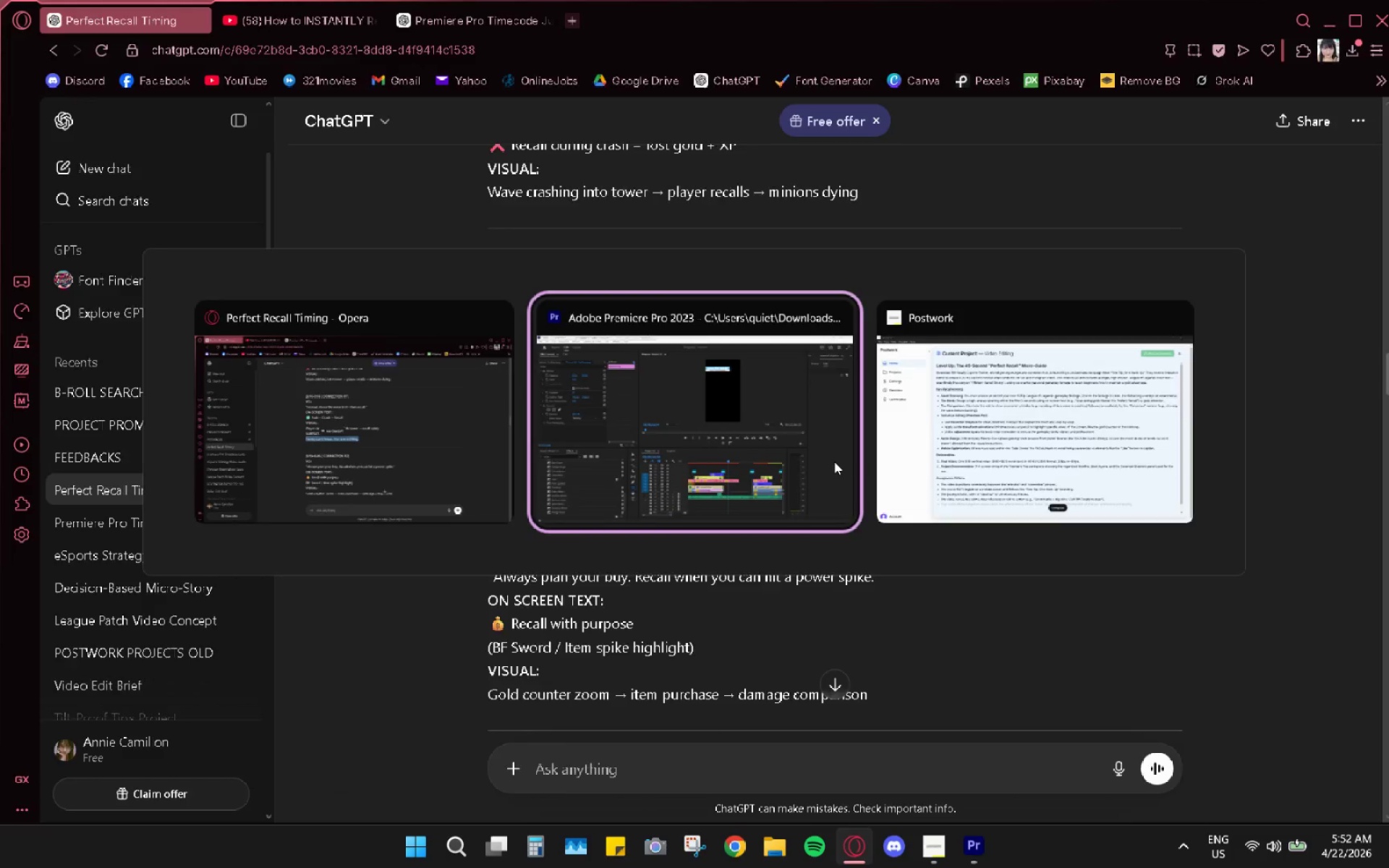 
key(Control+C)
 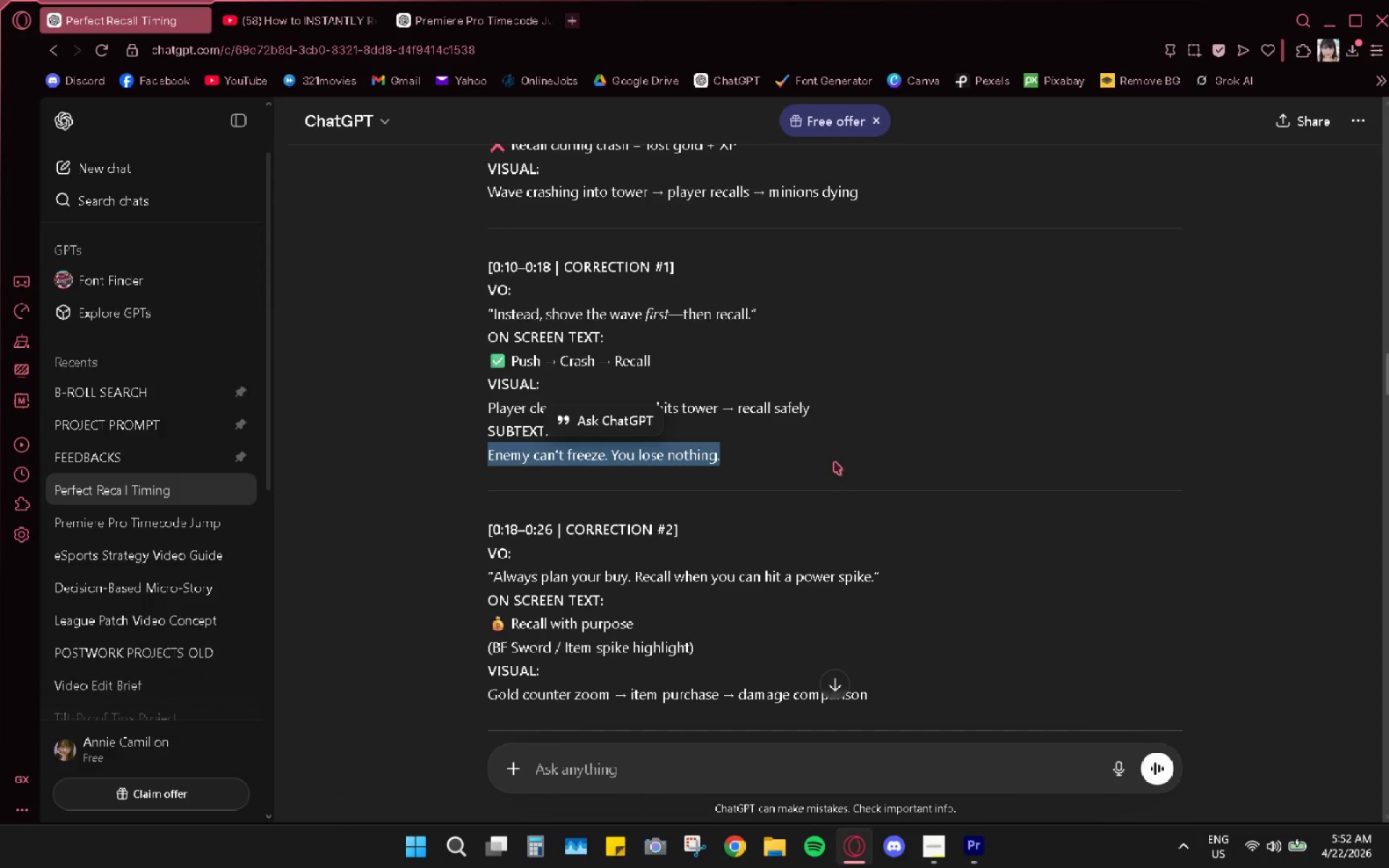 
key(Alt+AltLeft)
 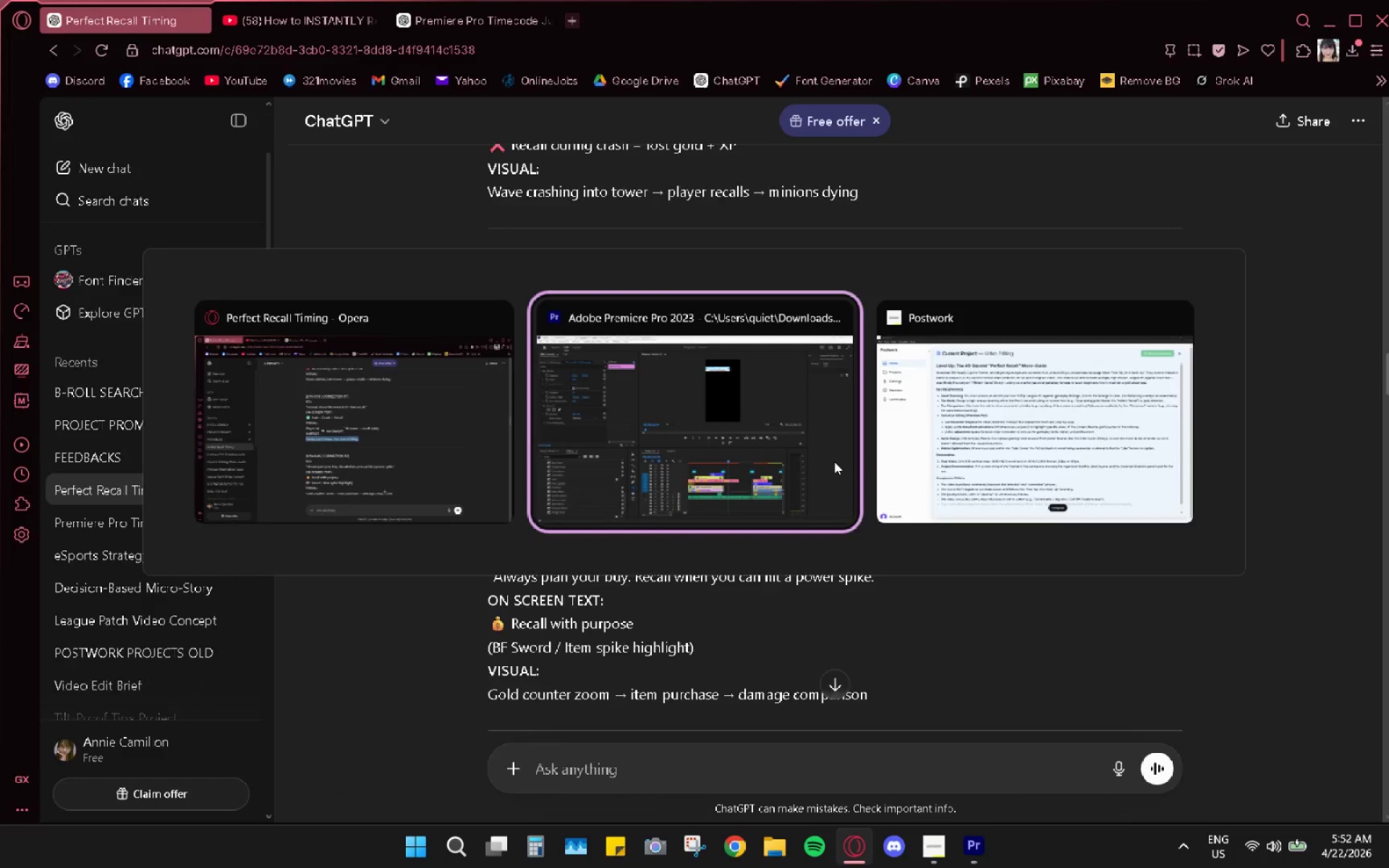 
key(Alt+Tab)
 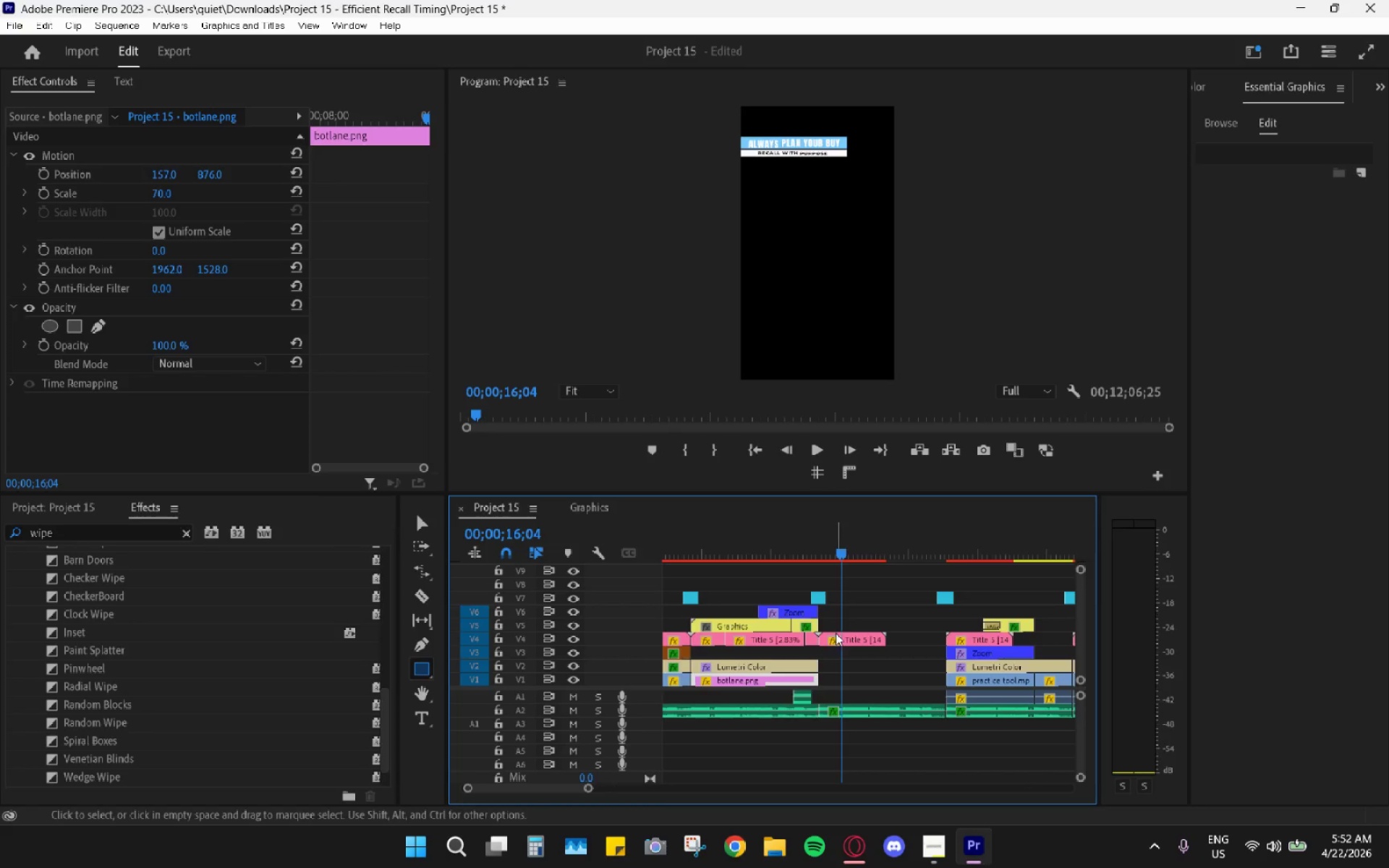 
left_click([846, 638])
 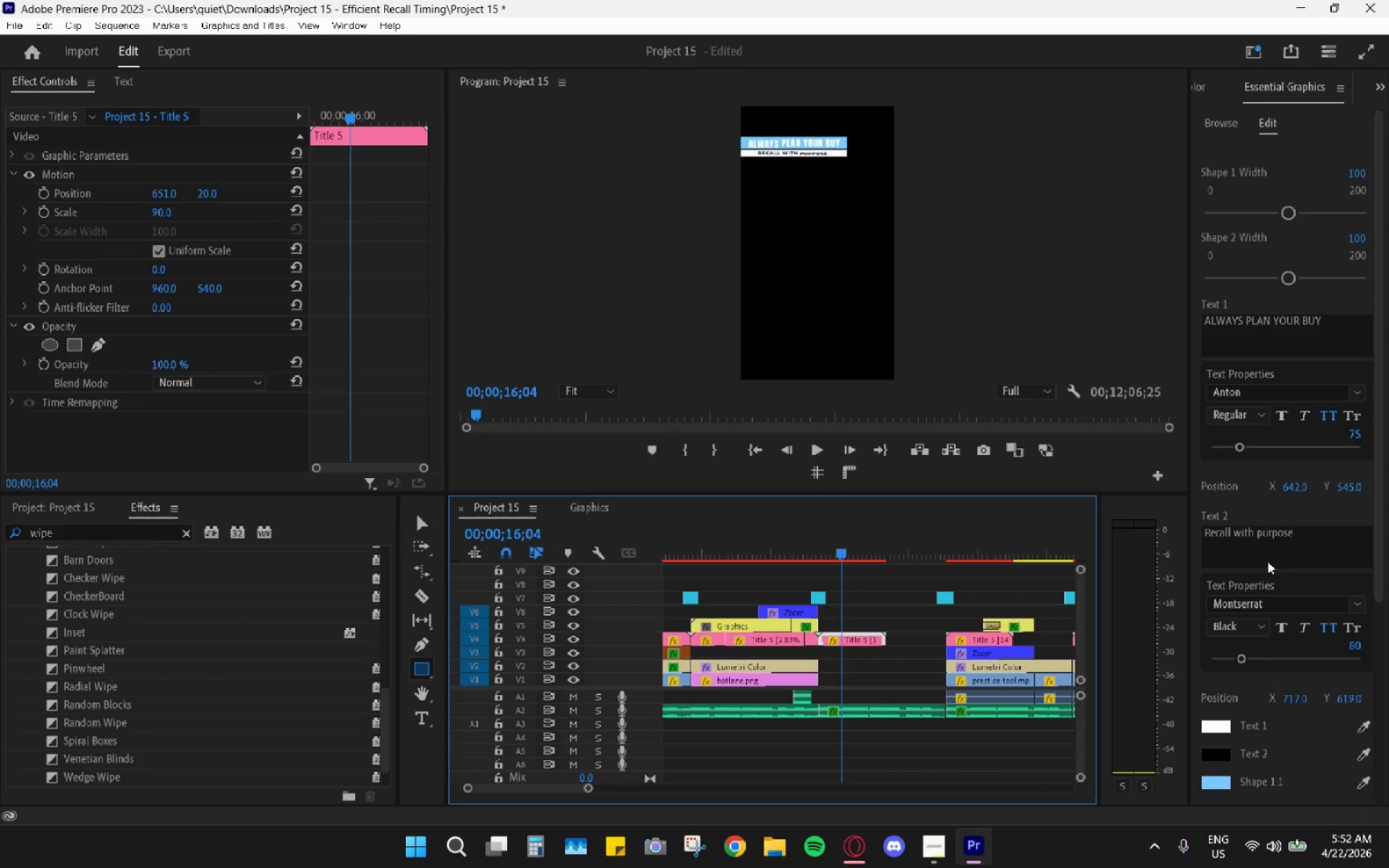 
left_click([1257, 530])
 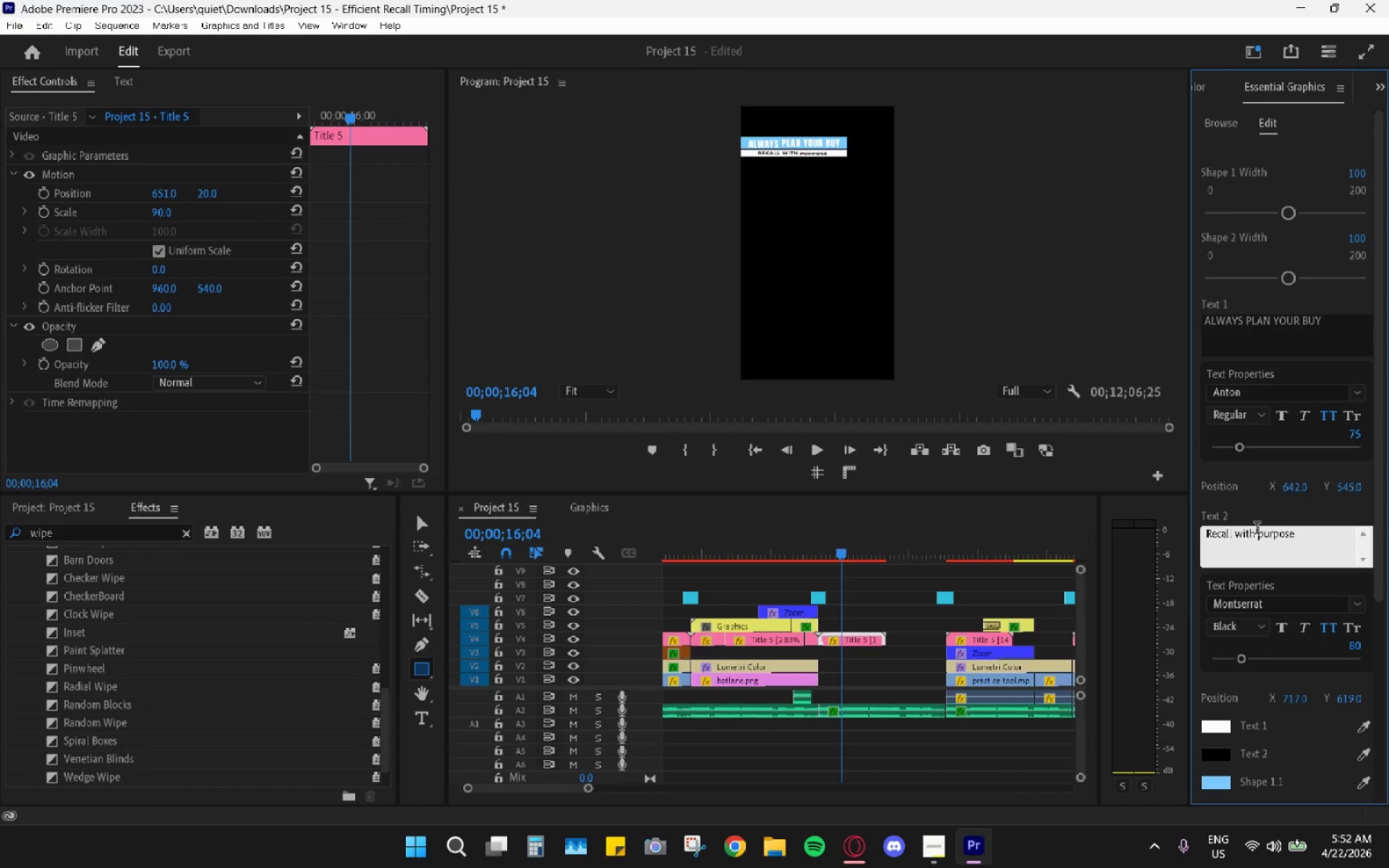 
triple_click([1257, 529])
 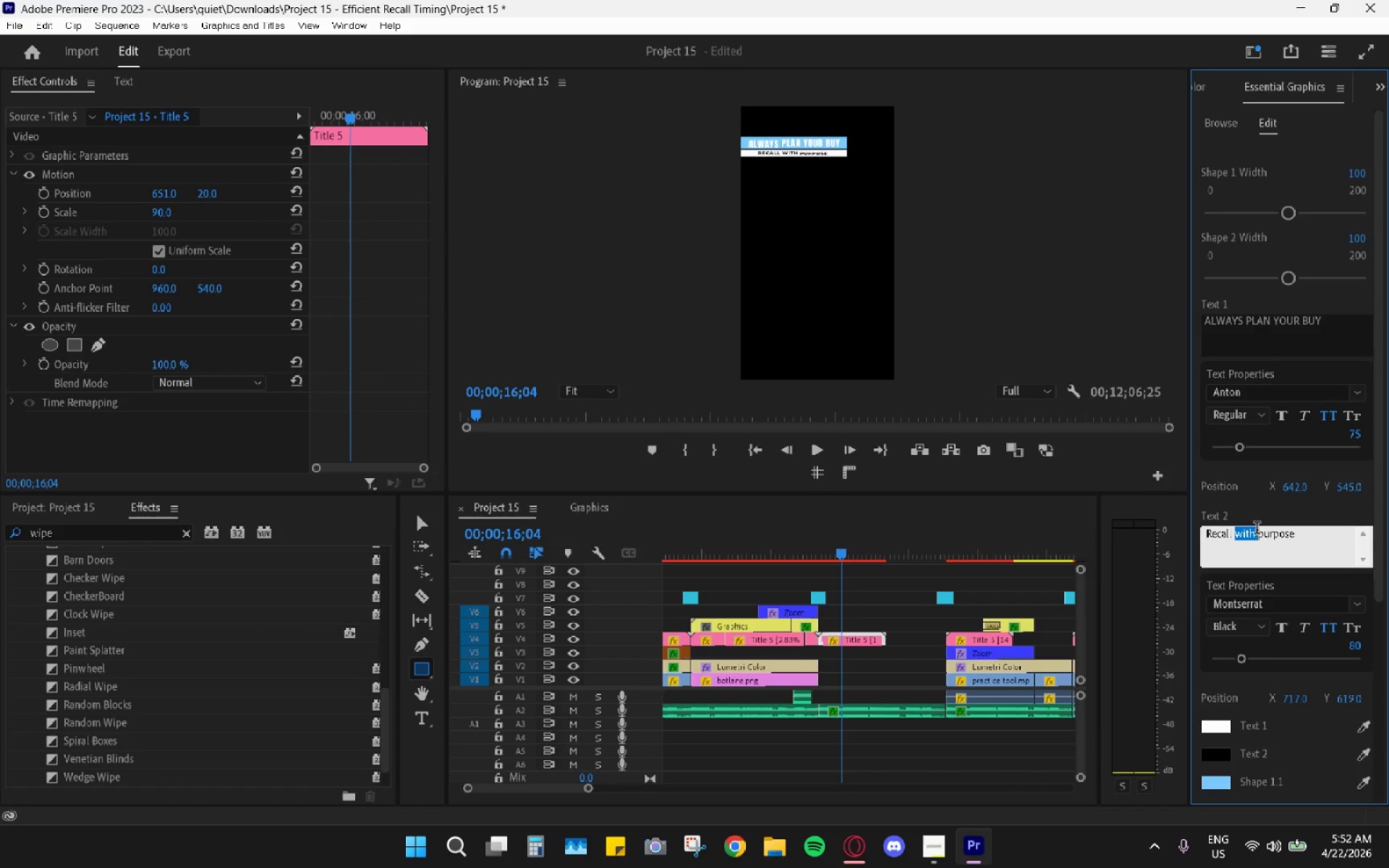 
triple_click([1257, 529])
 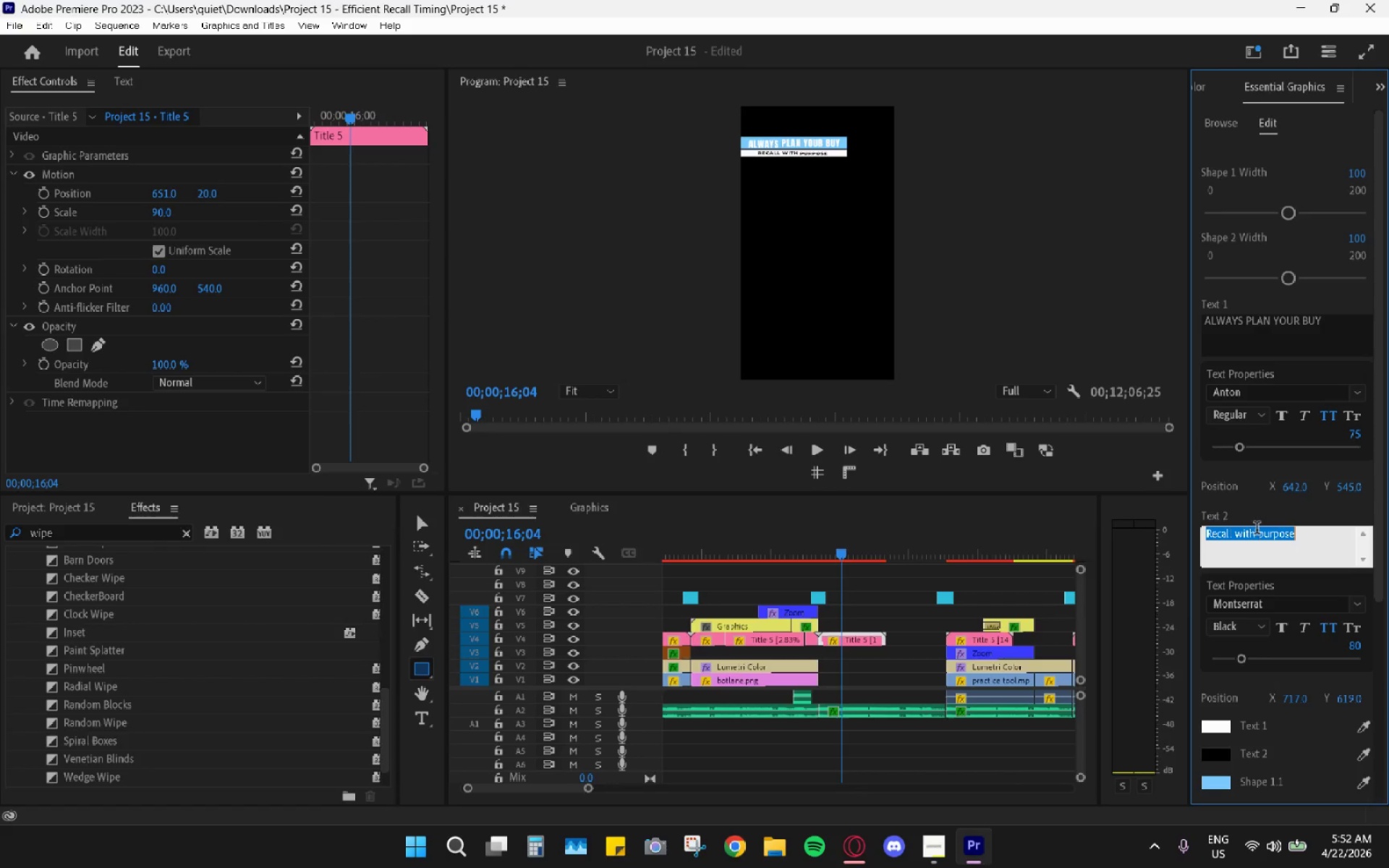 
key(Control+ControlLeft)
 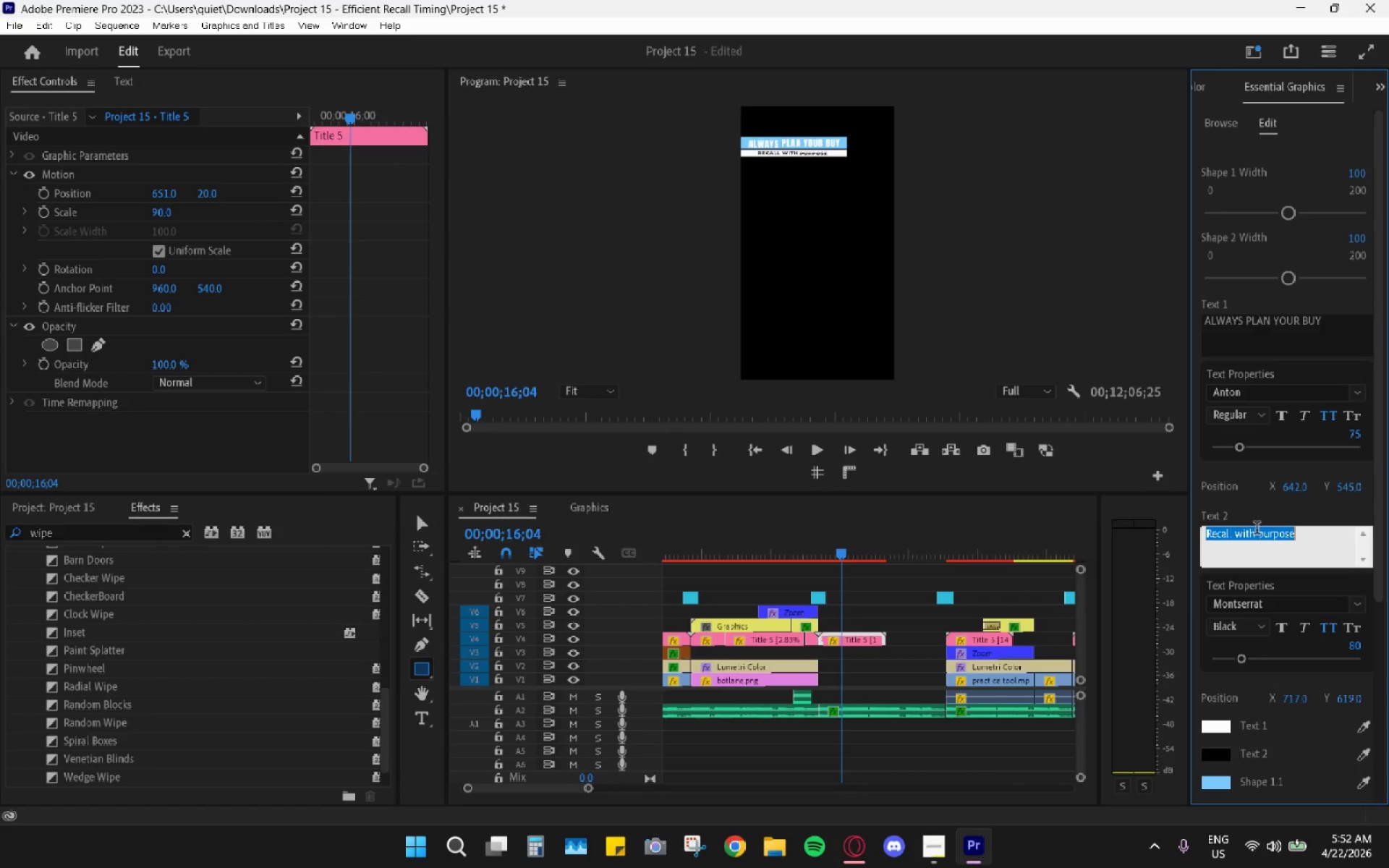 
key(Control+V)
 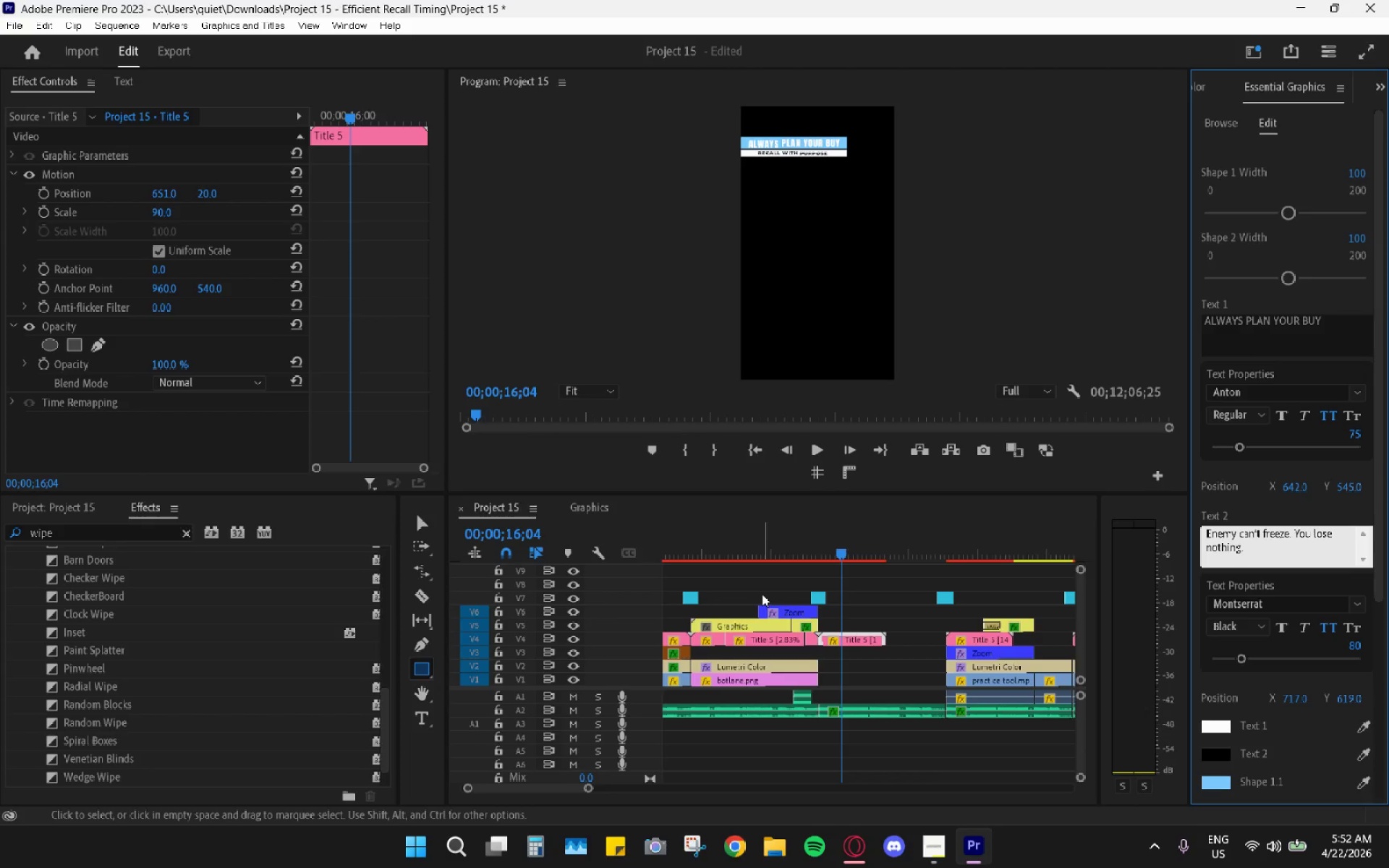 
left_click([843, 551])
 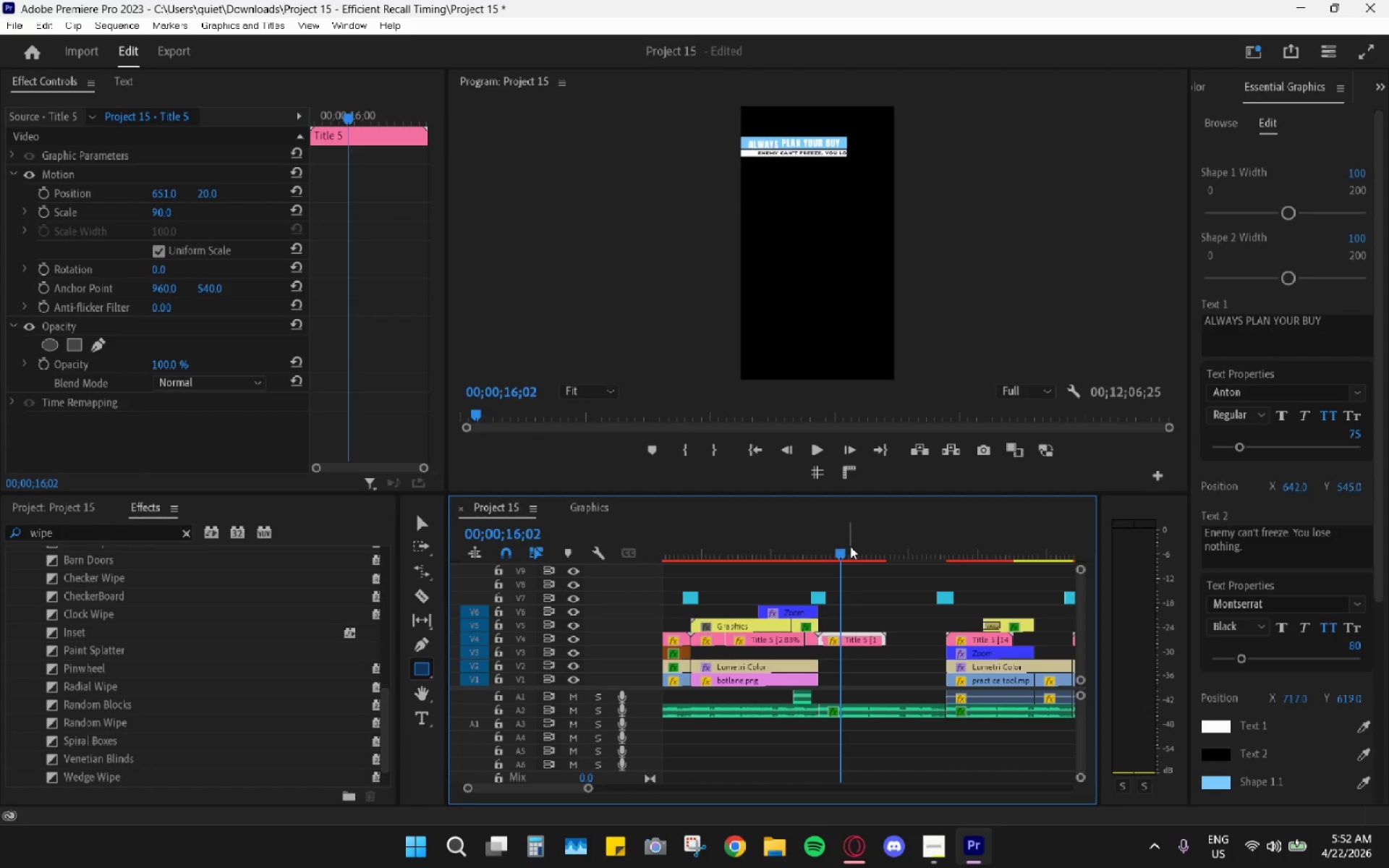 
left_click([852, 637])
 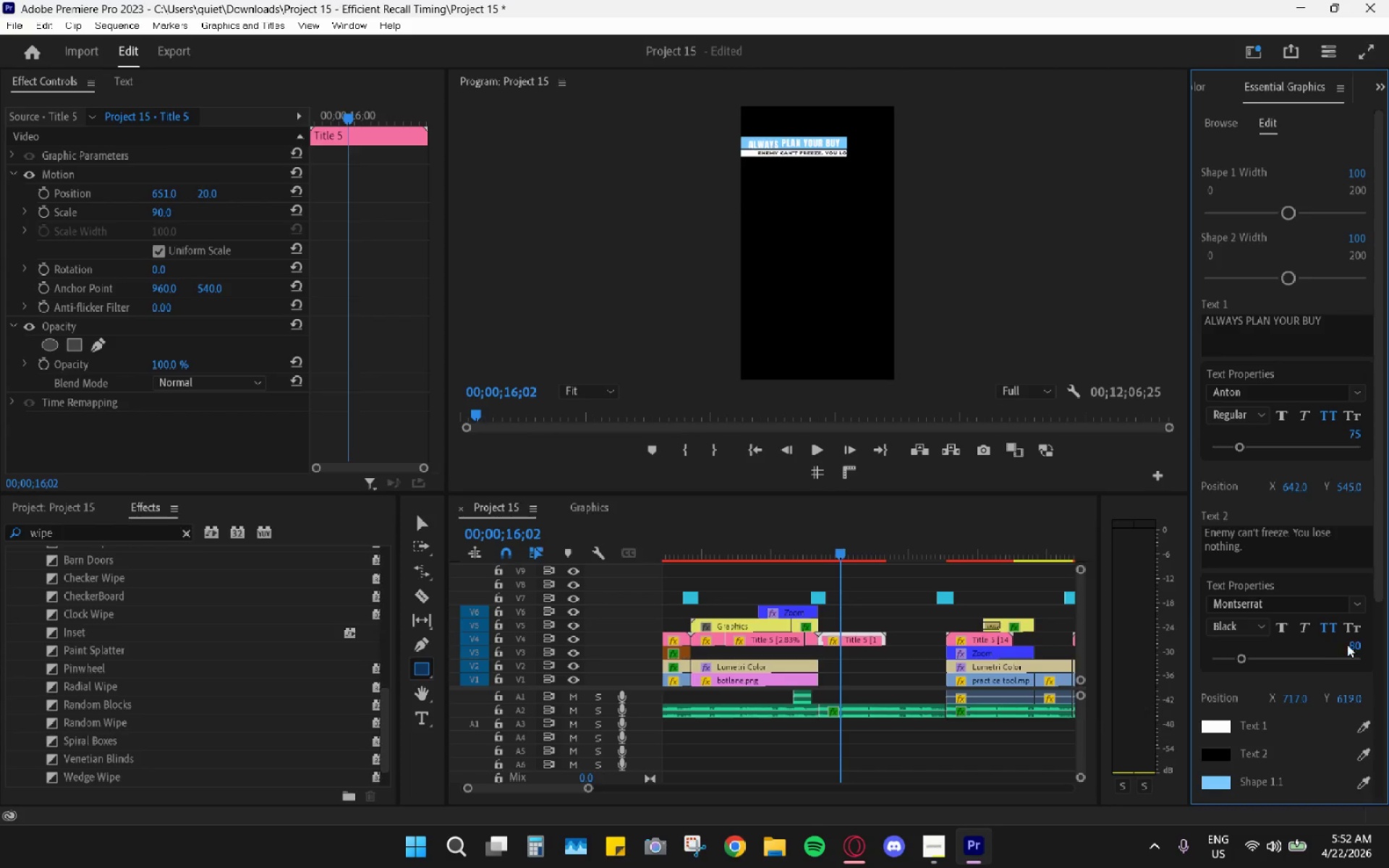 
key(Numpad7)
 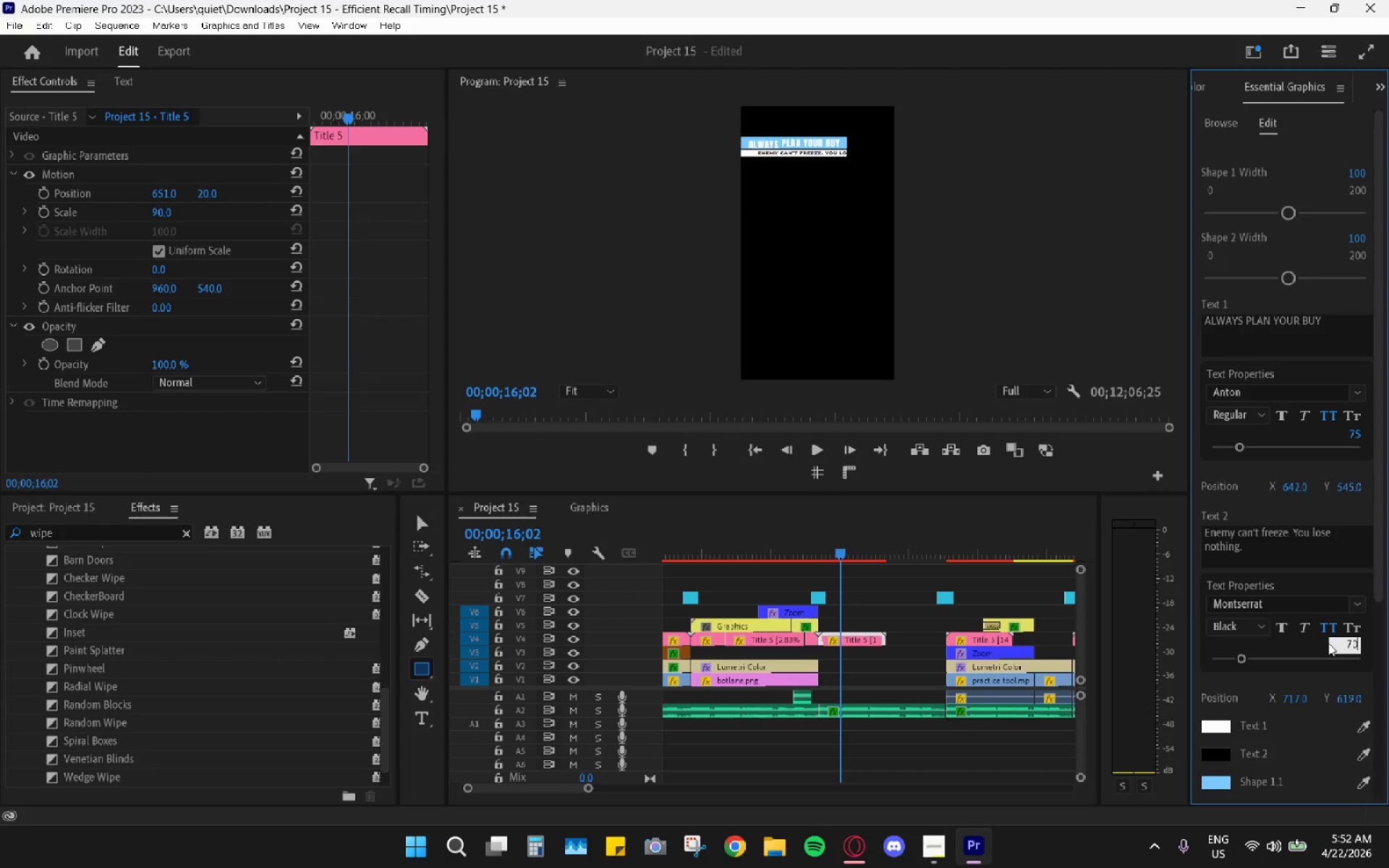 
key(Numpad0)
 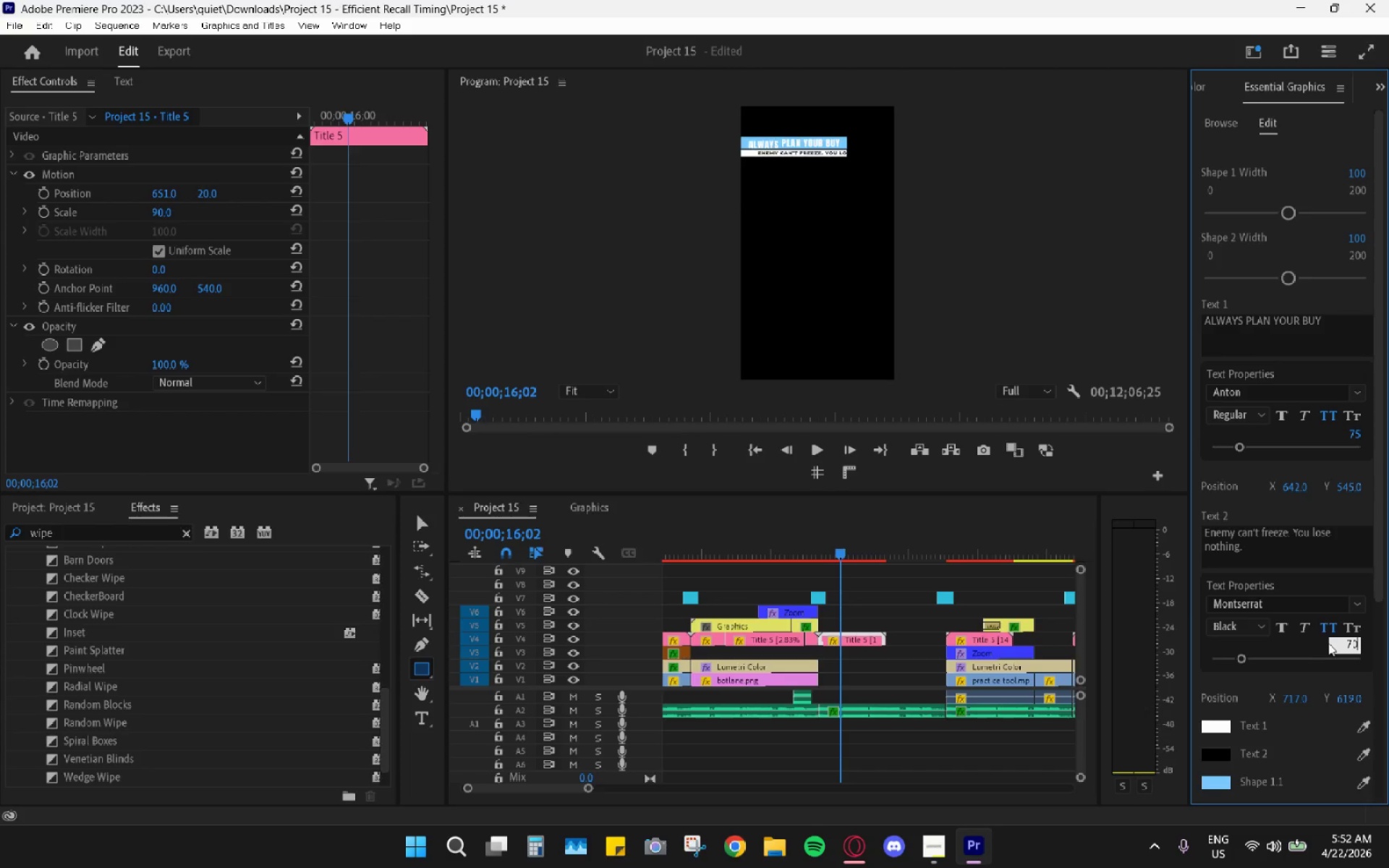 
key(Enter)
 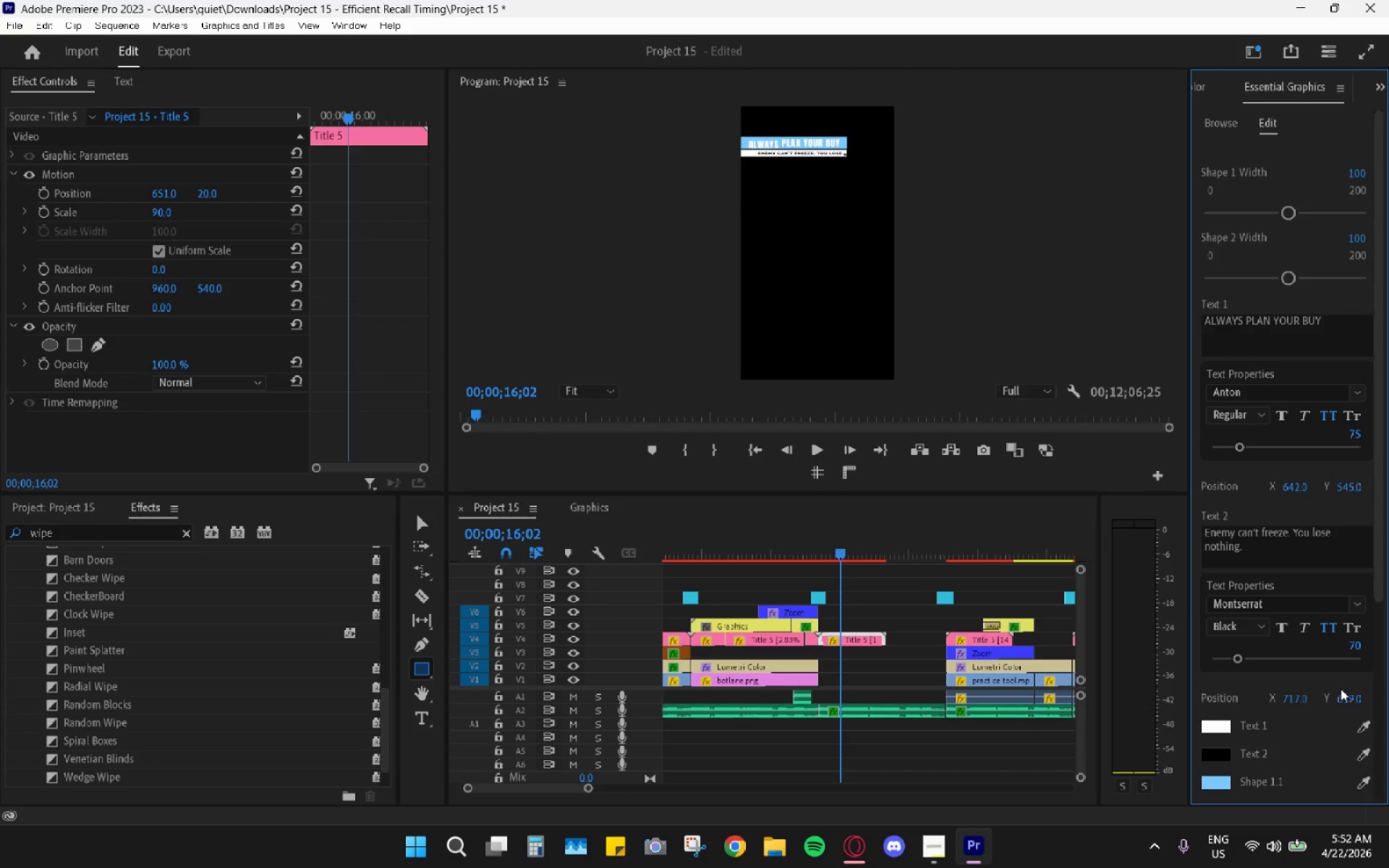 
left_click_drag(start_coordinate=[1301, 697], to_coordinate=[1180, 690])
 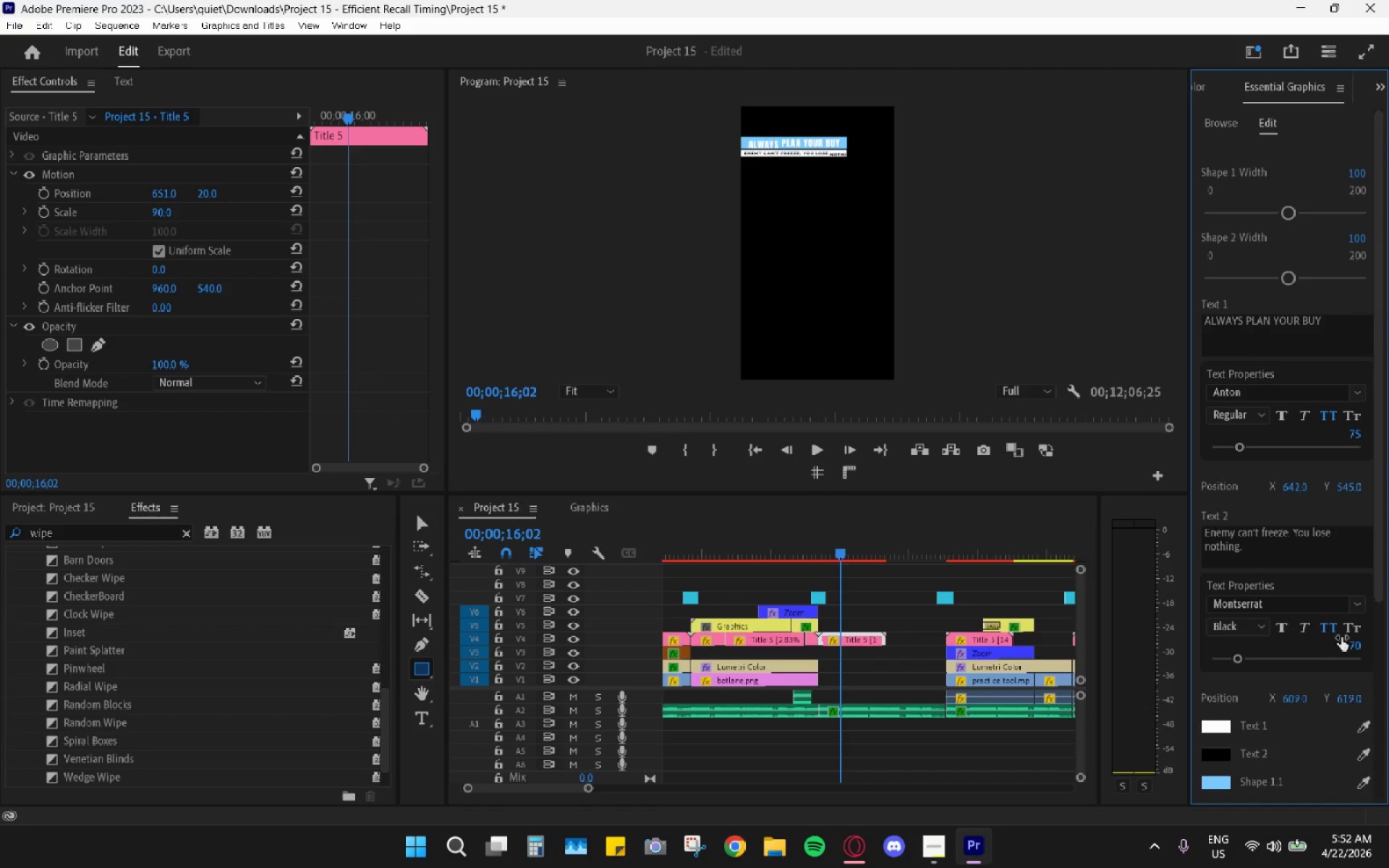 
left_click([1346, 639])
 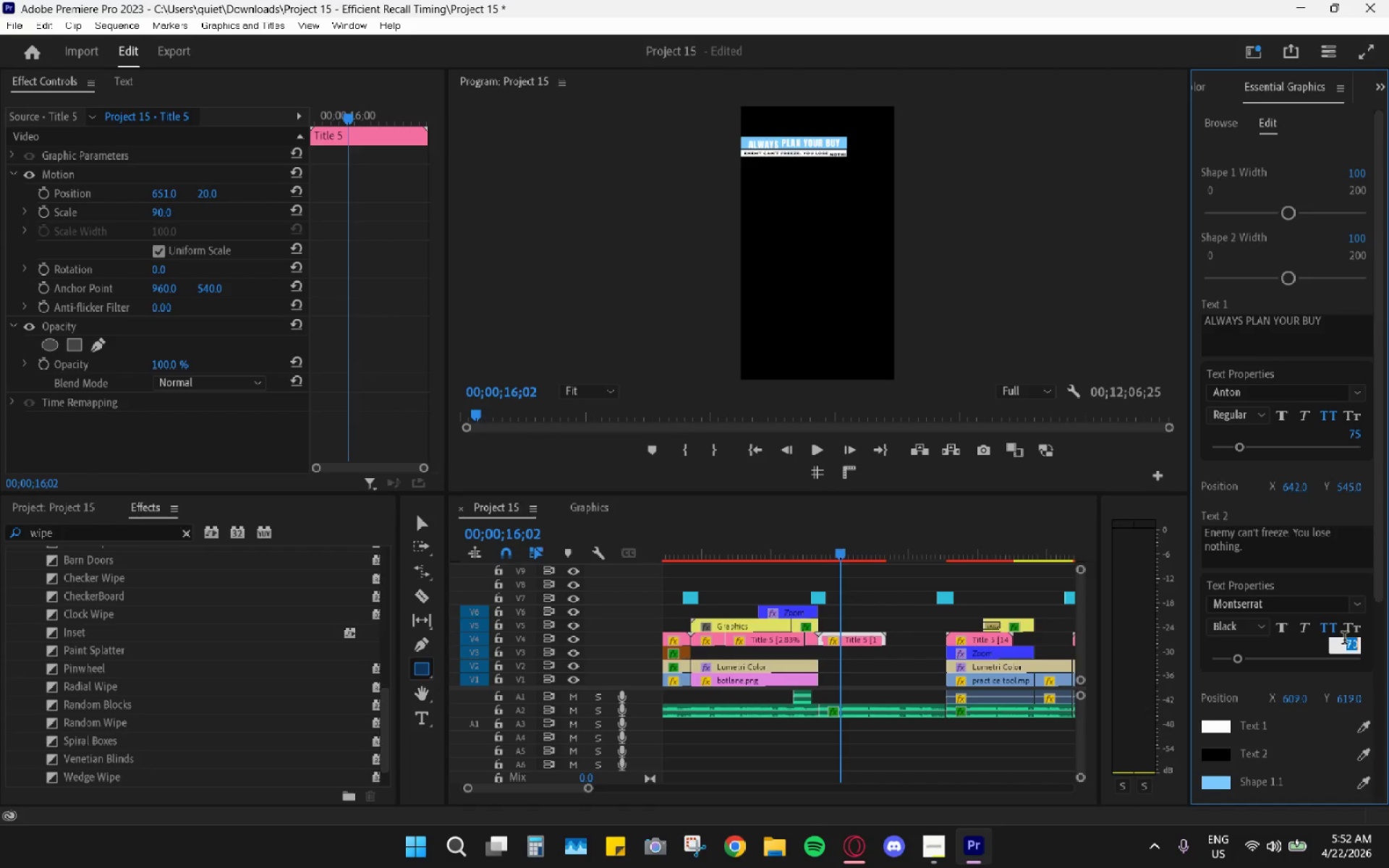 
key(Numpad6)
 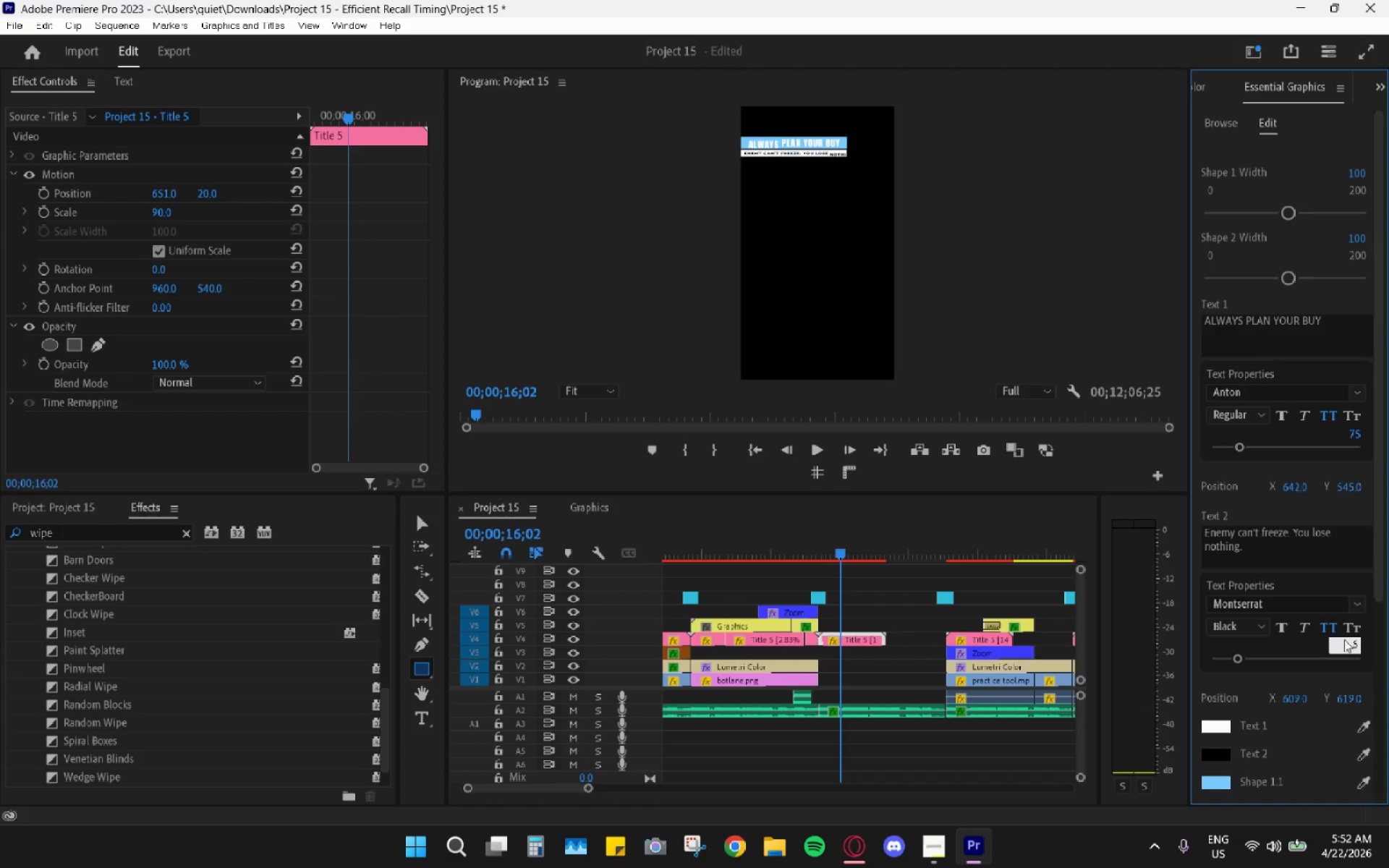 
key(Numpad0)
 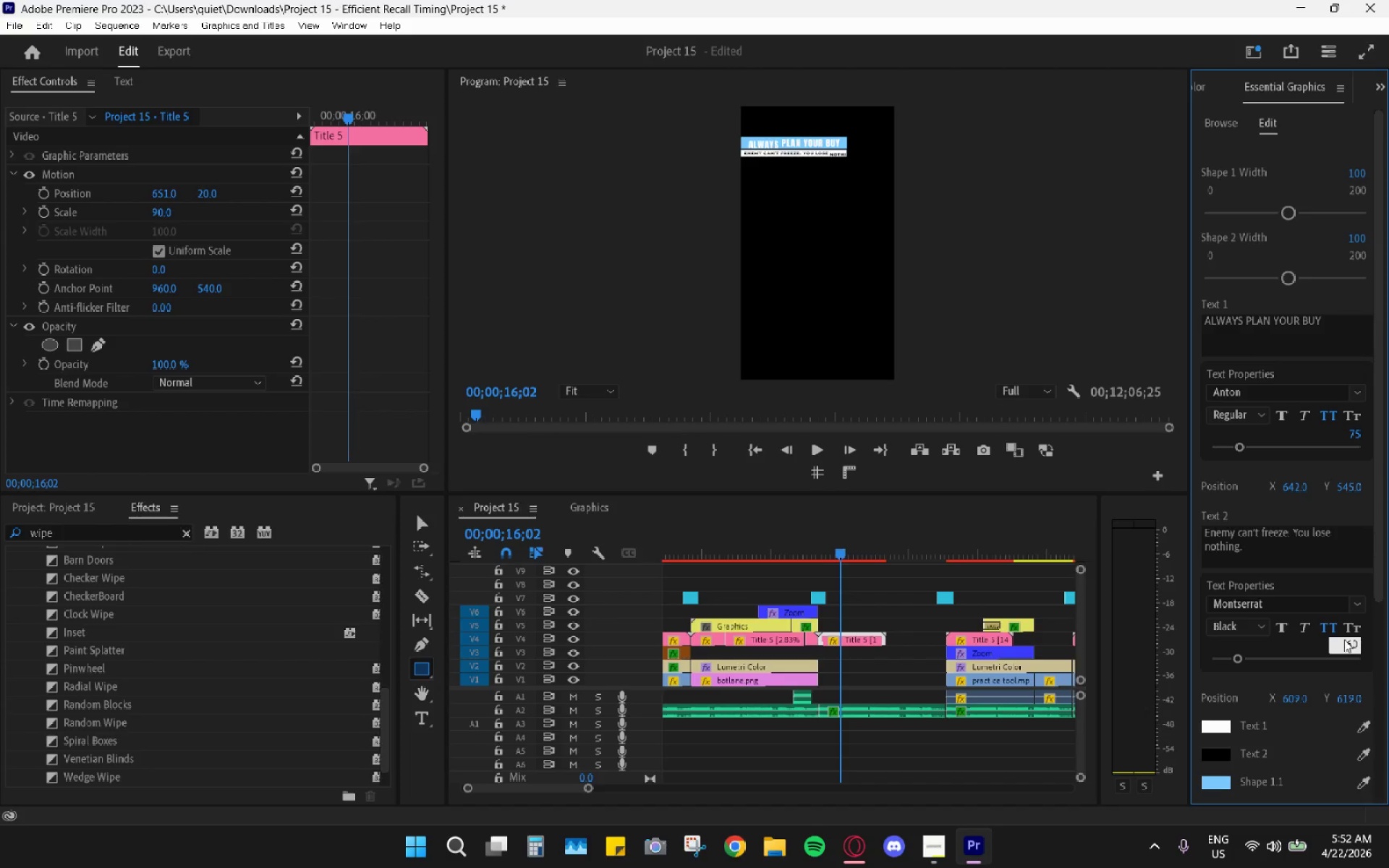 
key(Enter)
 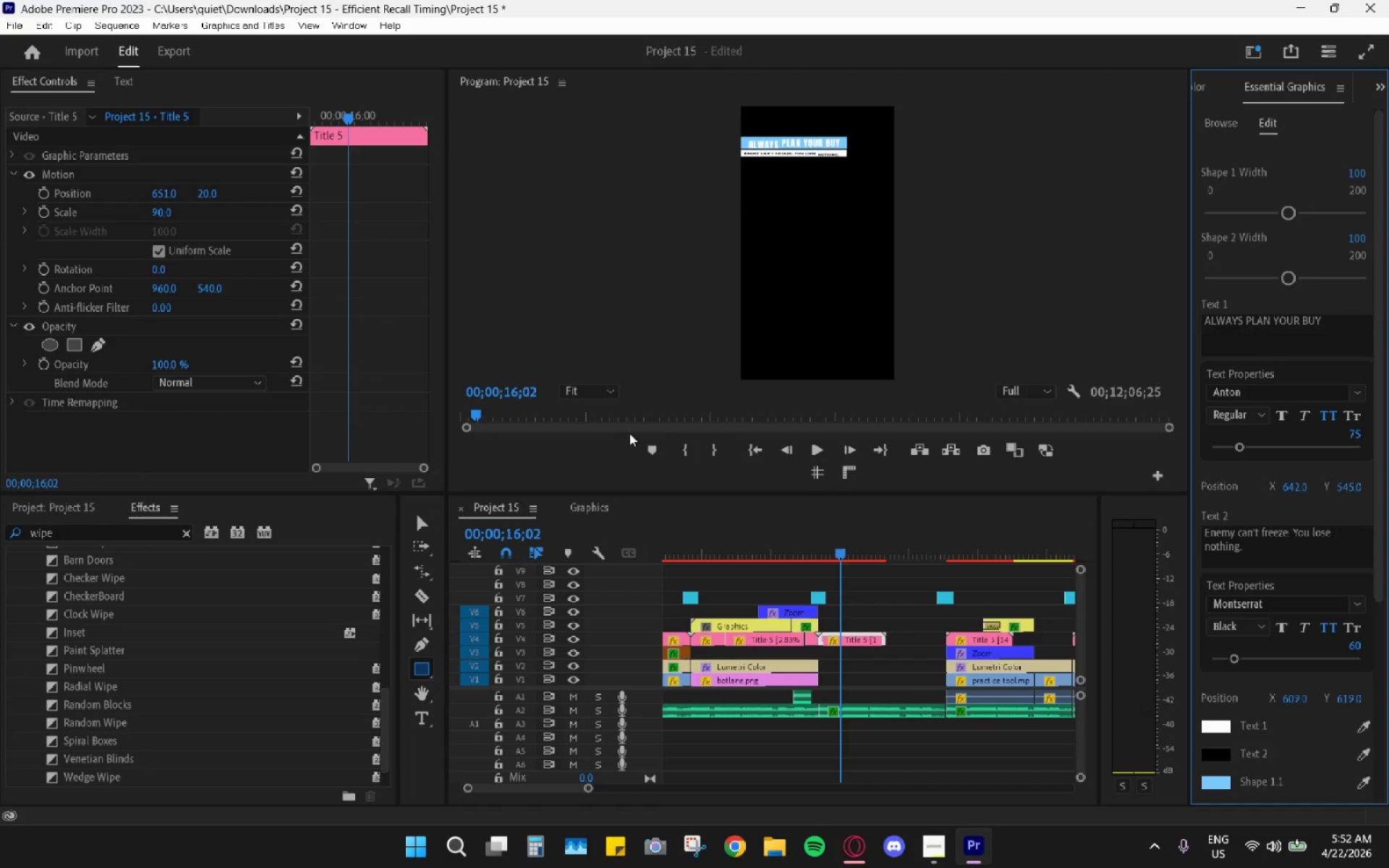 
left_click([585, 389])
 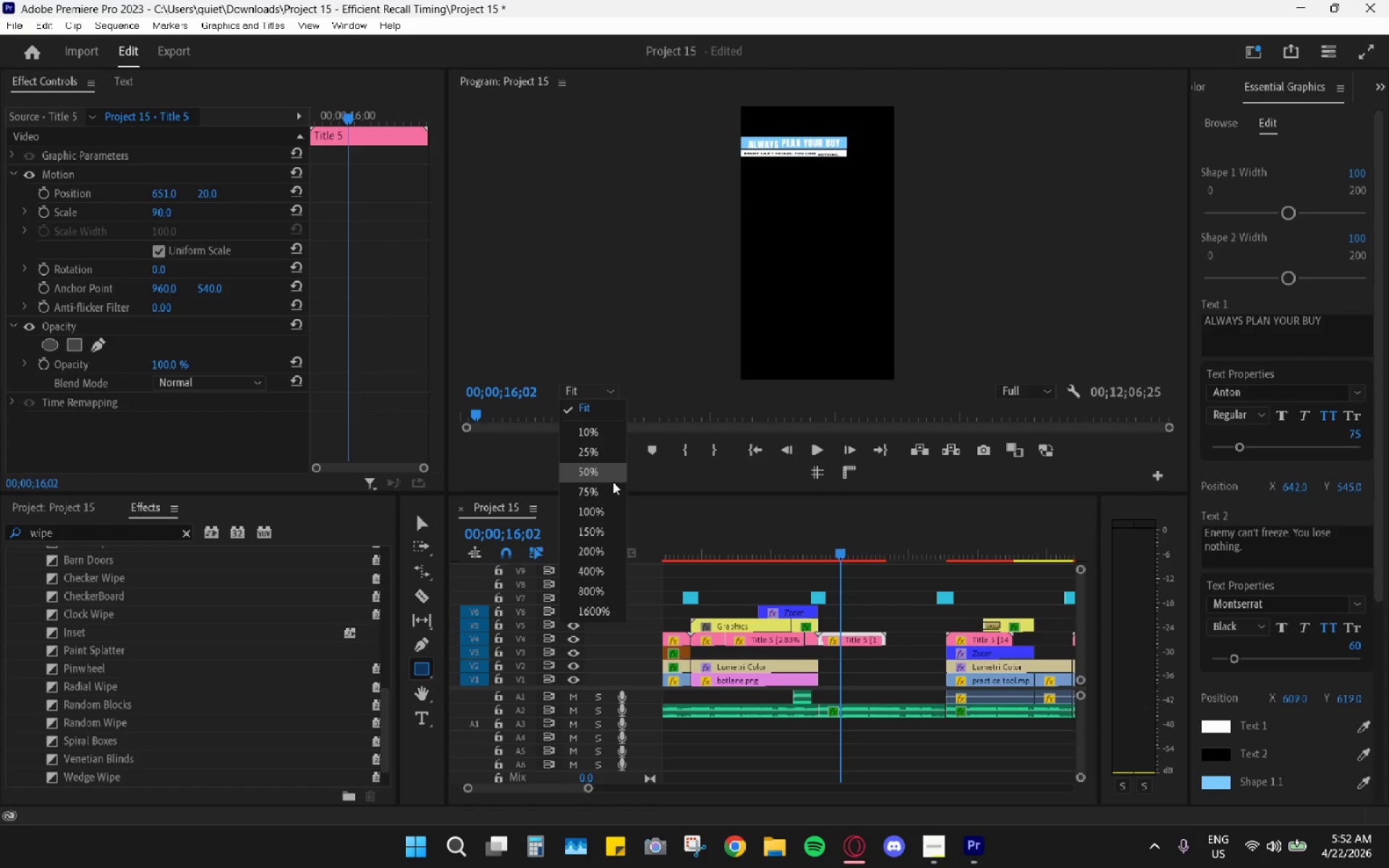 
left_click([608, 493])
 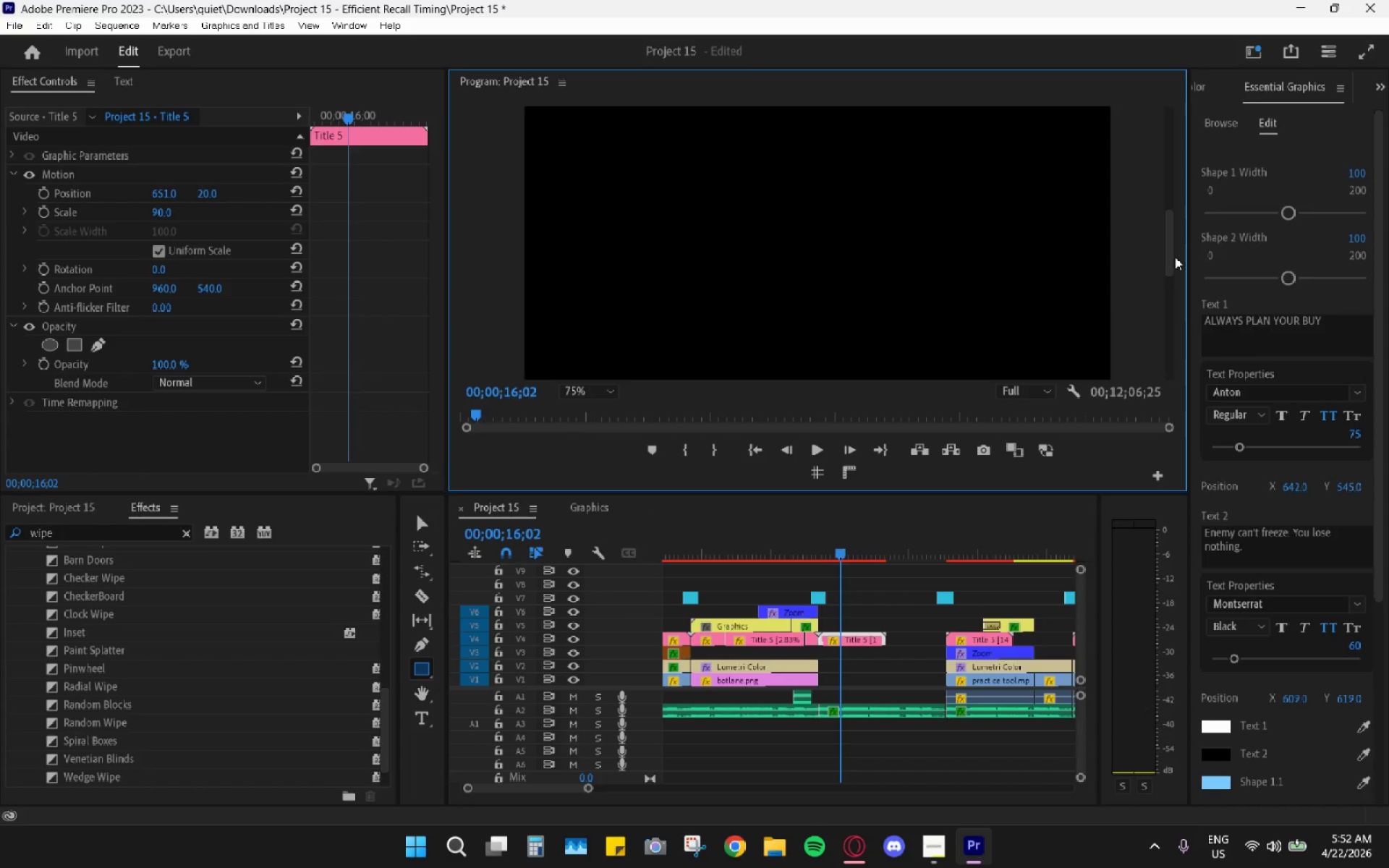 
left_click_drag(start_coordinate=[1166, 263], to_coordinate=[1172, 232])
 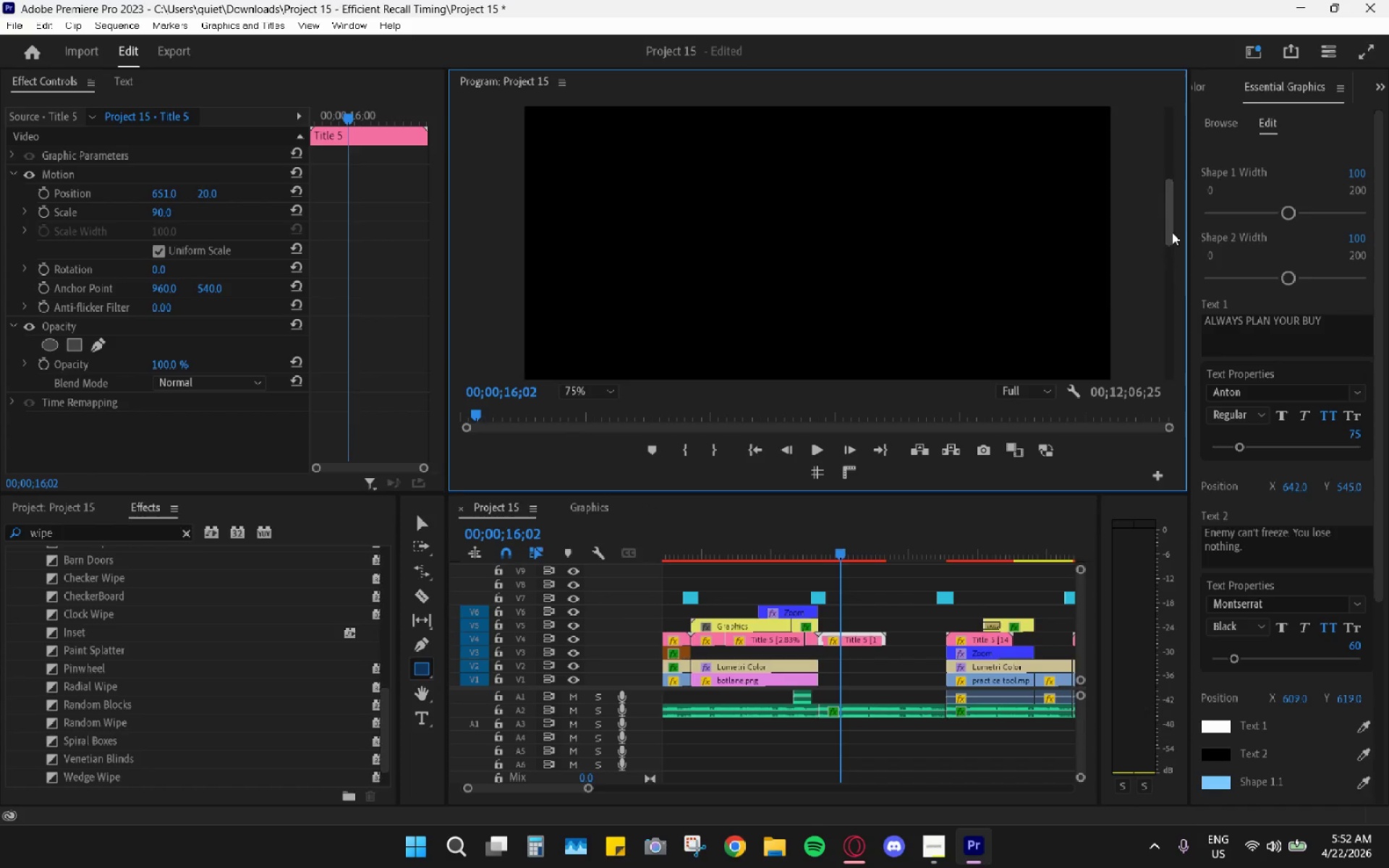 
left_click_drag(start_coordinate=[1172, 232], to_coordinate=[1189, 185])
 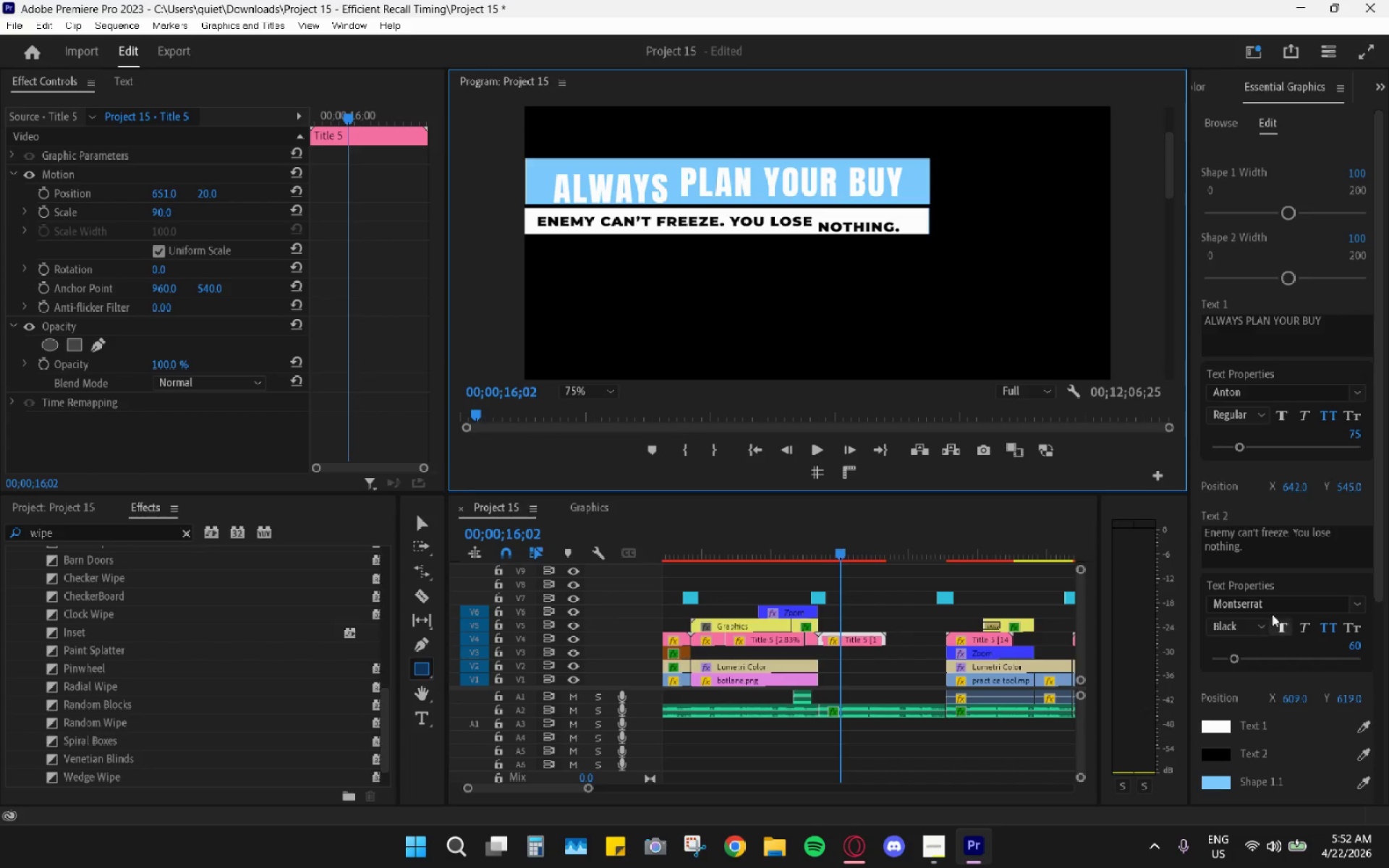 
left_click([1280, 560])
 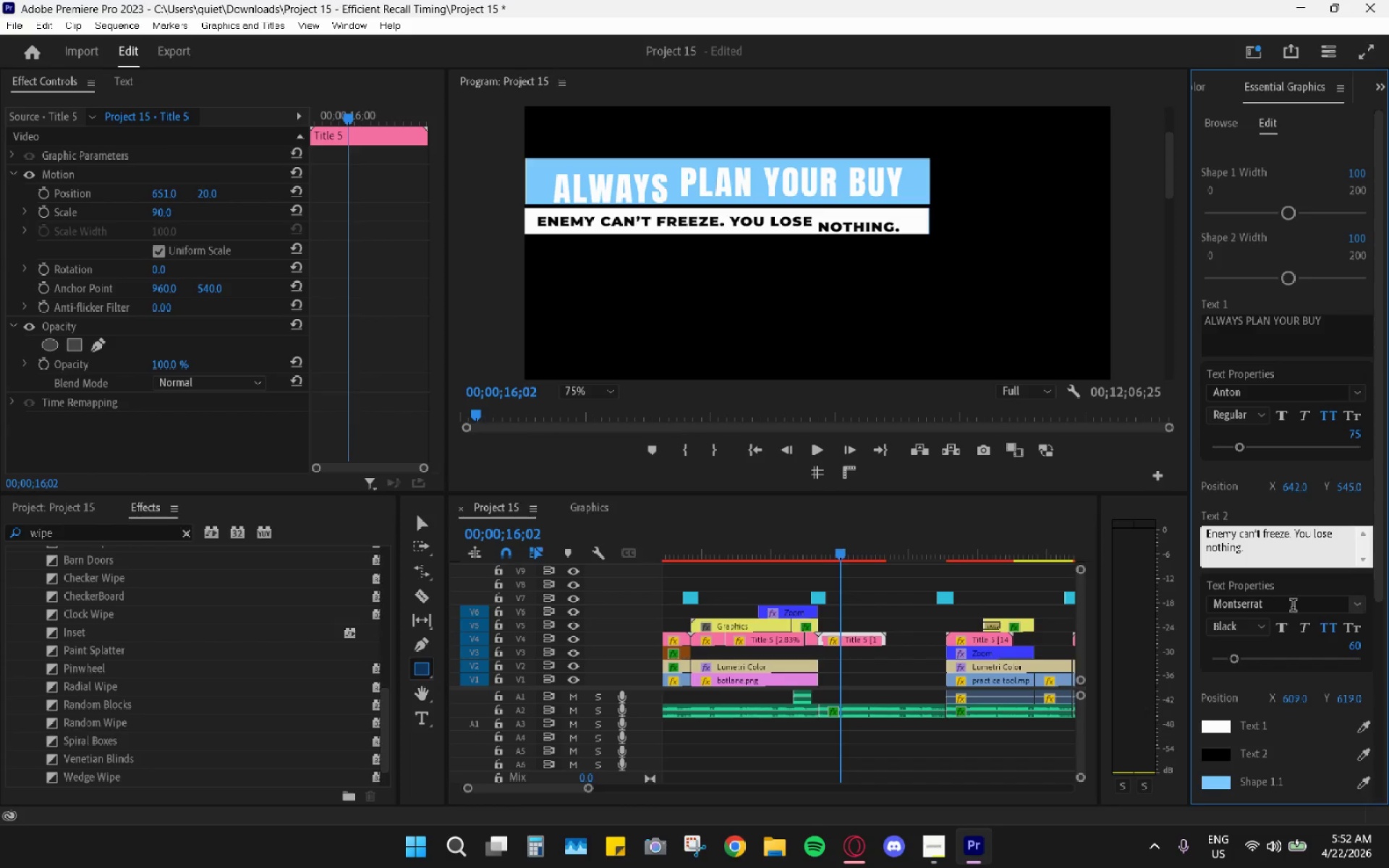 
wait(5.39)
 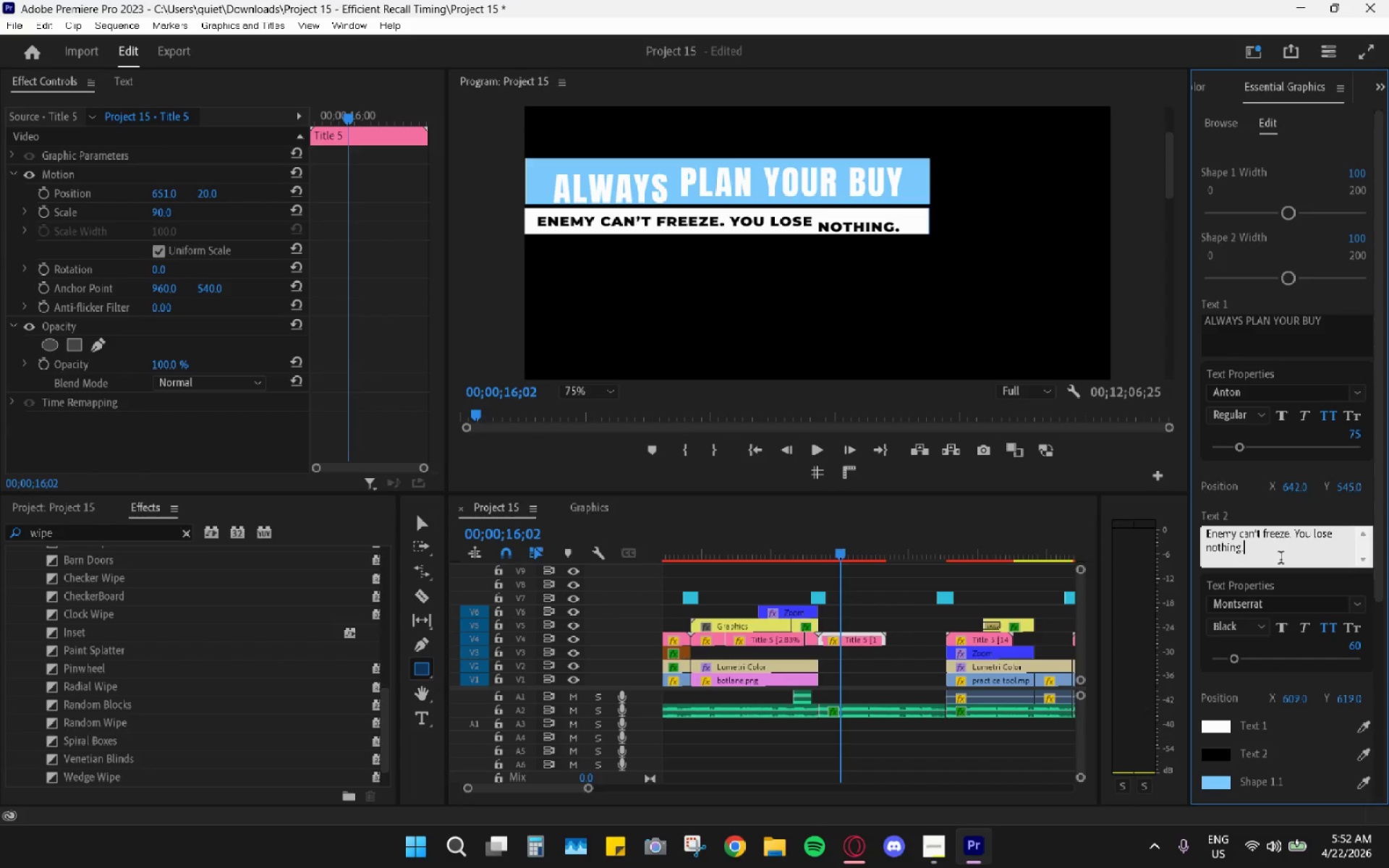 
left_click([1352, 638])
 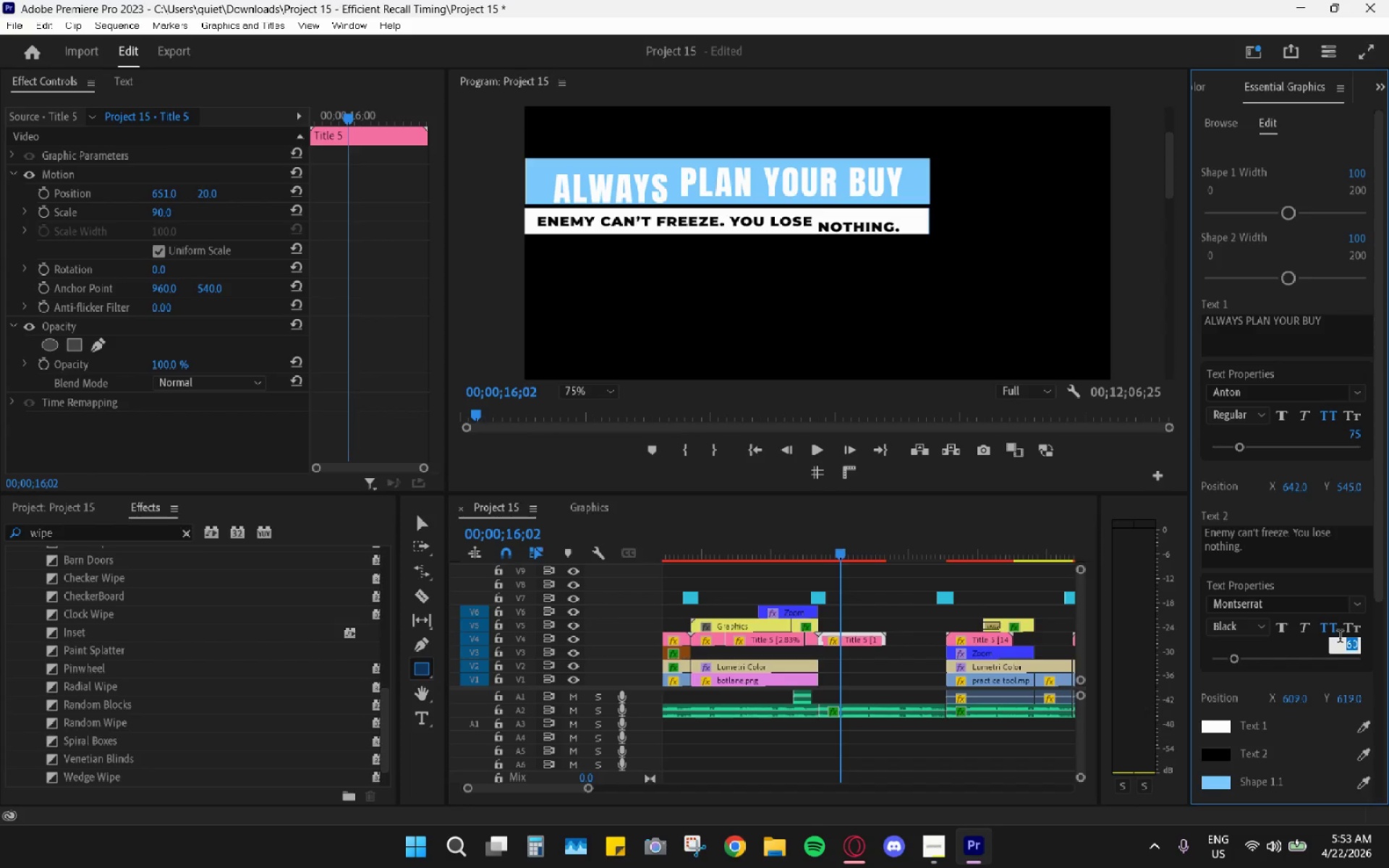 
key(Numpad6)
 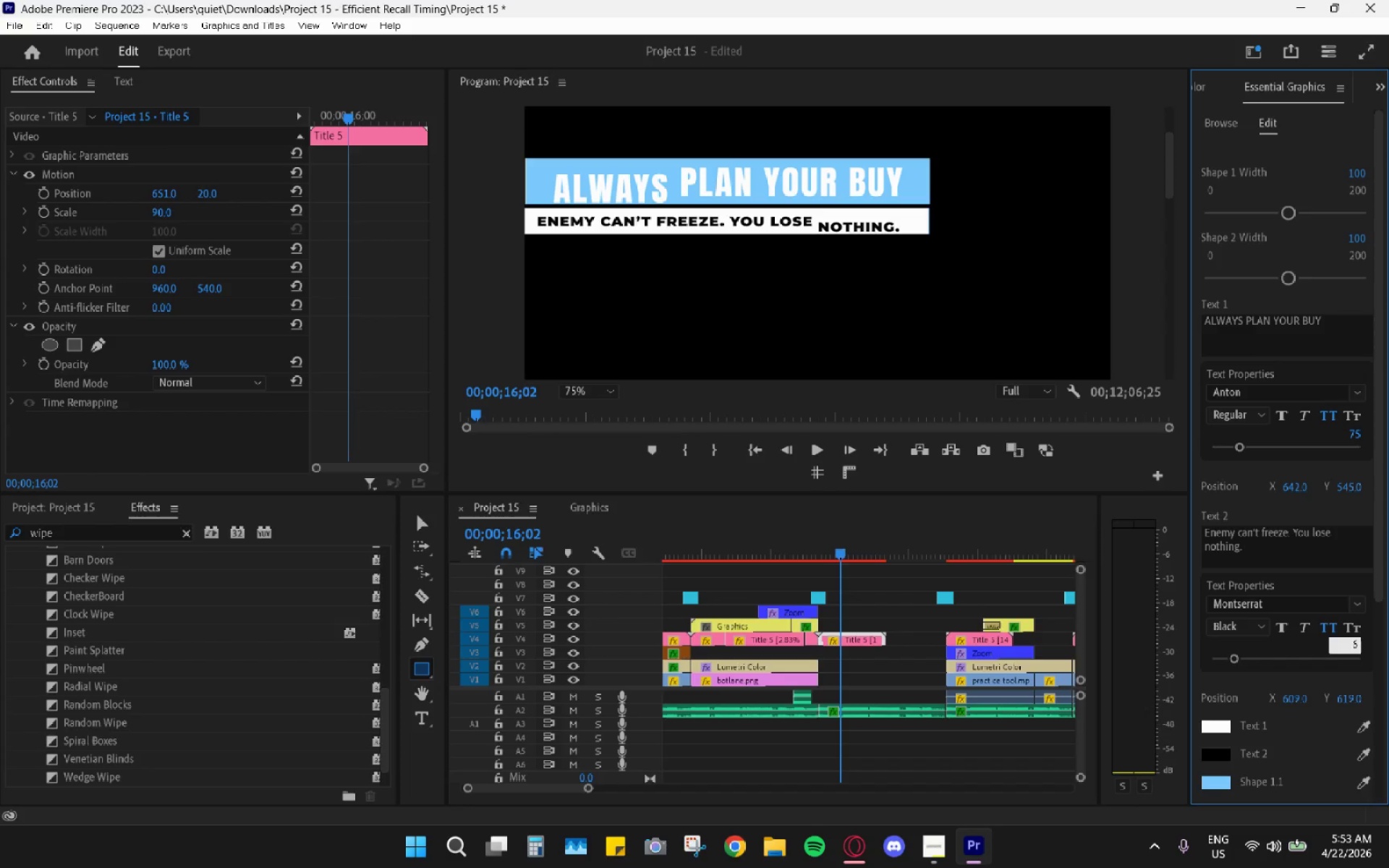 
key(Numpad5)
 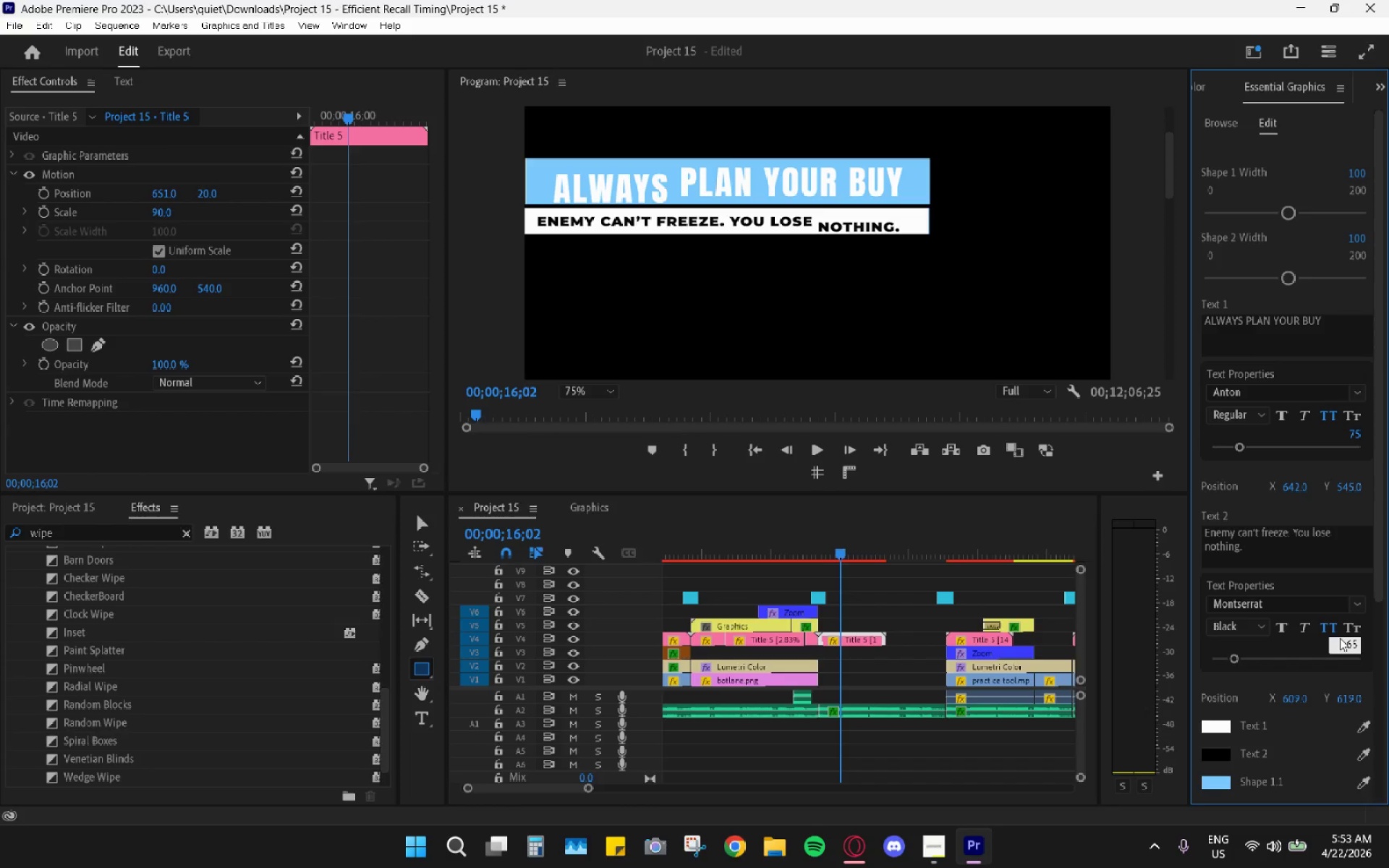 
key(Enter)
 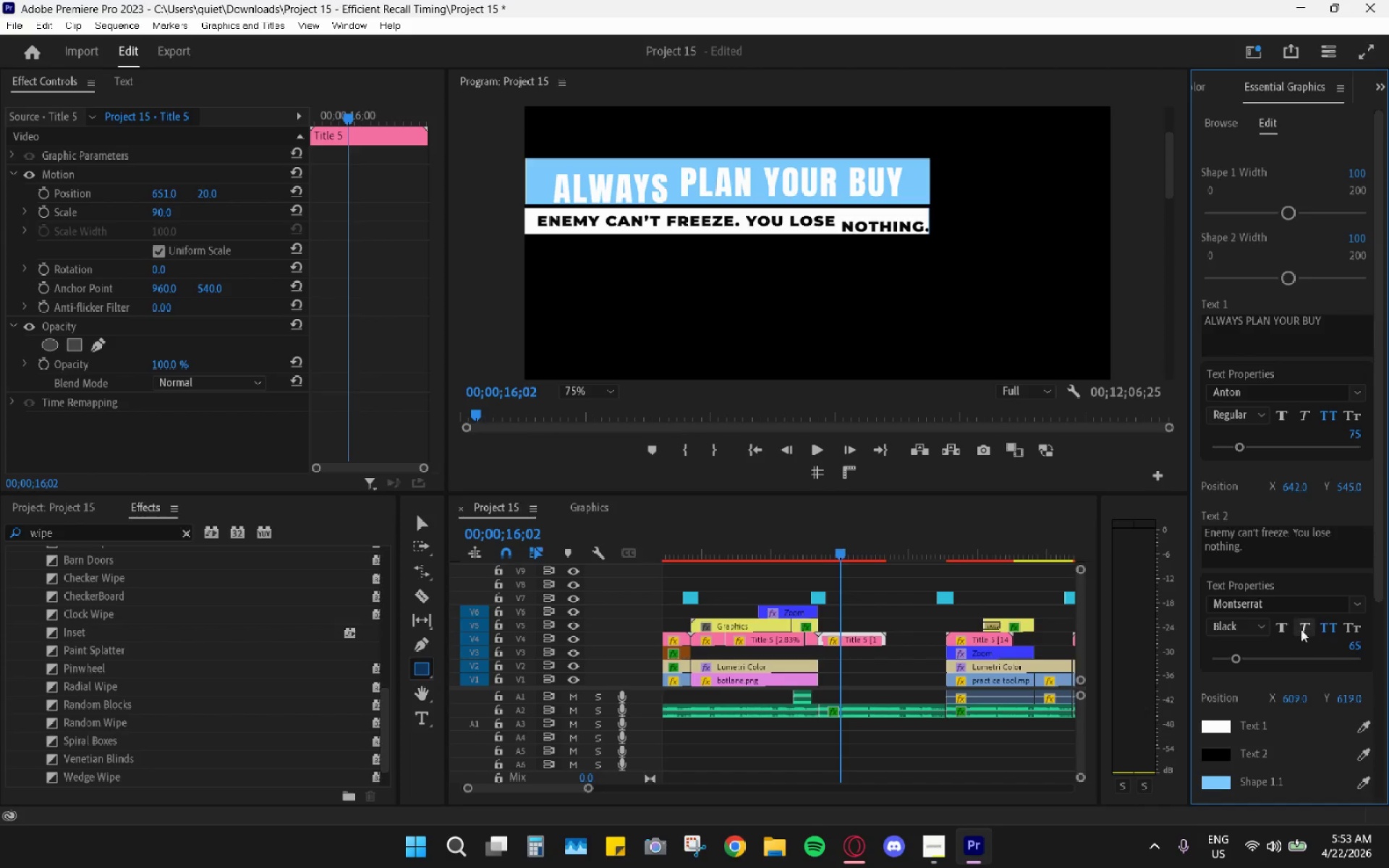 
left_click_drag(start_coordinate=[846, 549], to_coordinate=[854, 550])
 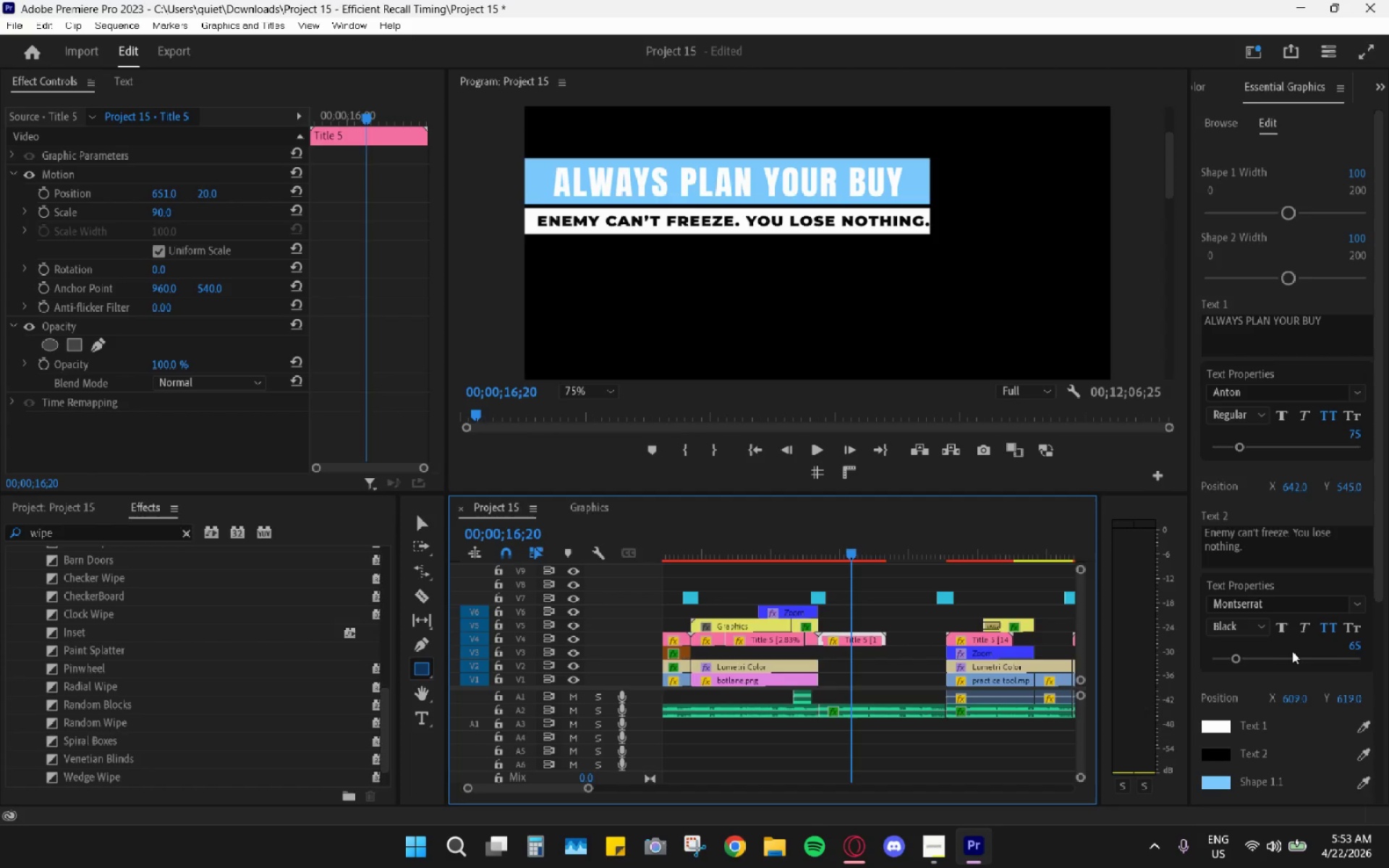 
left_click_drag(start_coordinate=[1294, 699], to_coordinate=[1280, 693])
 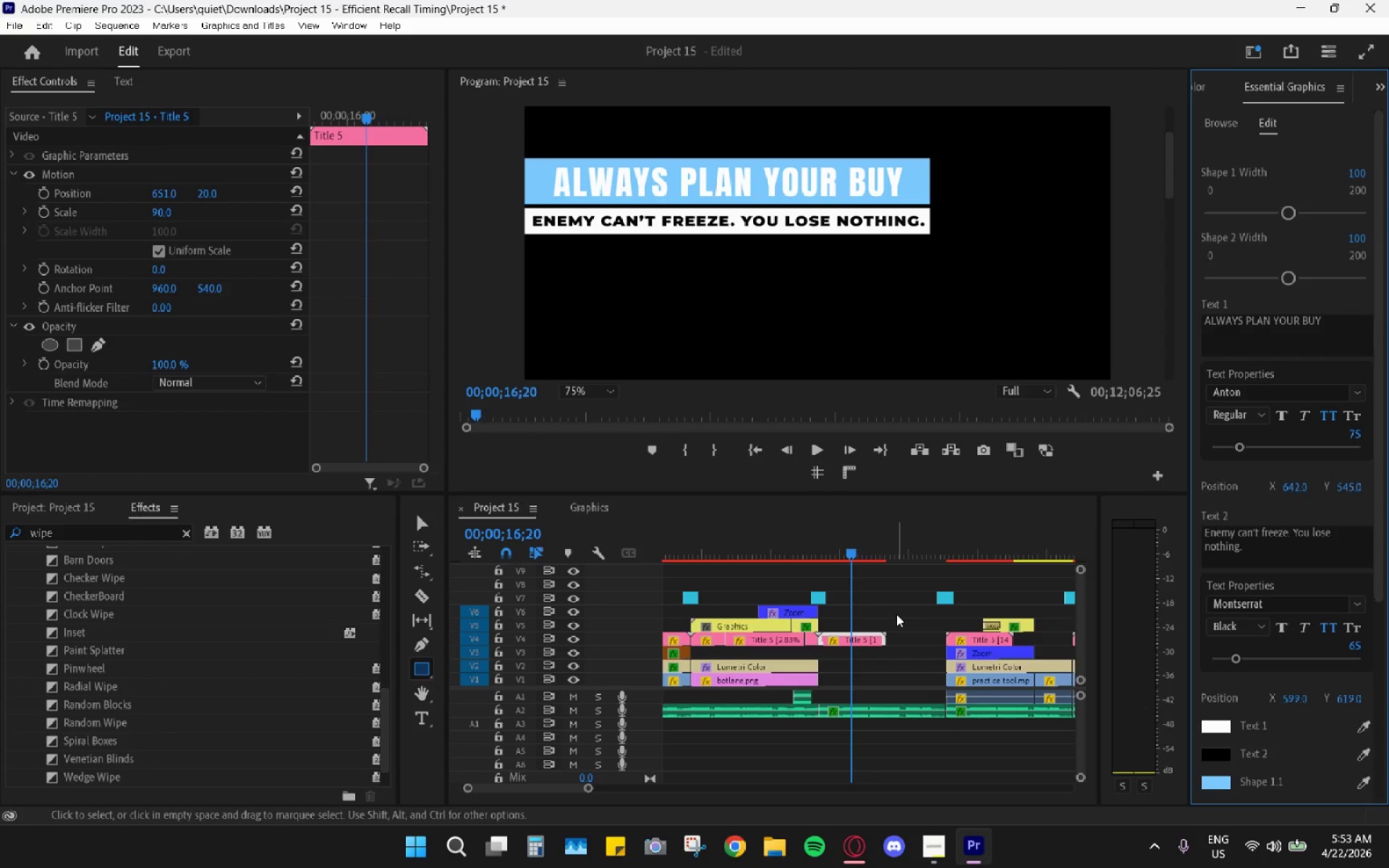 
wait(5.56)
 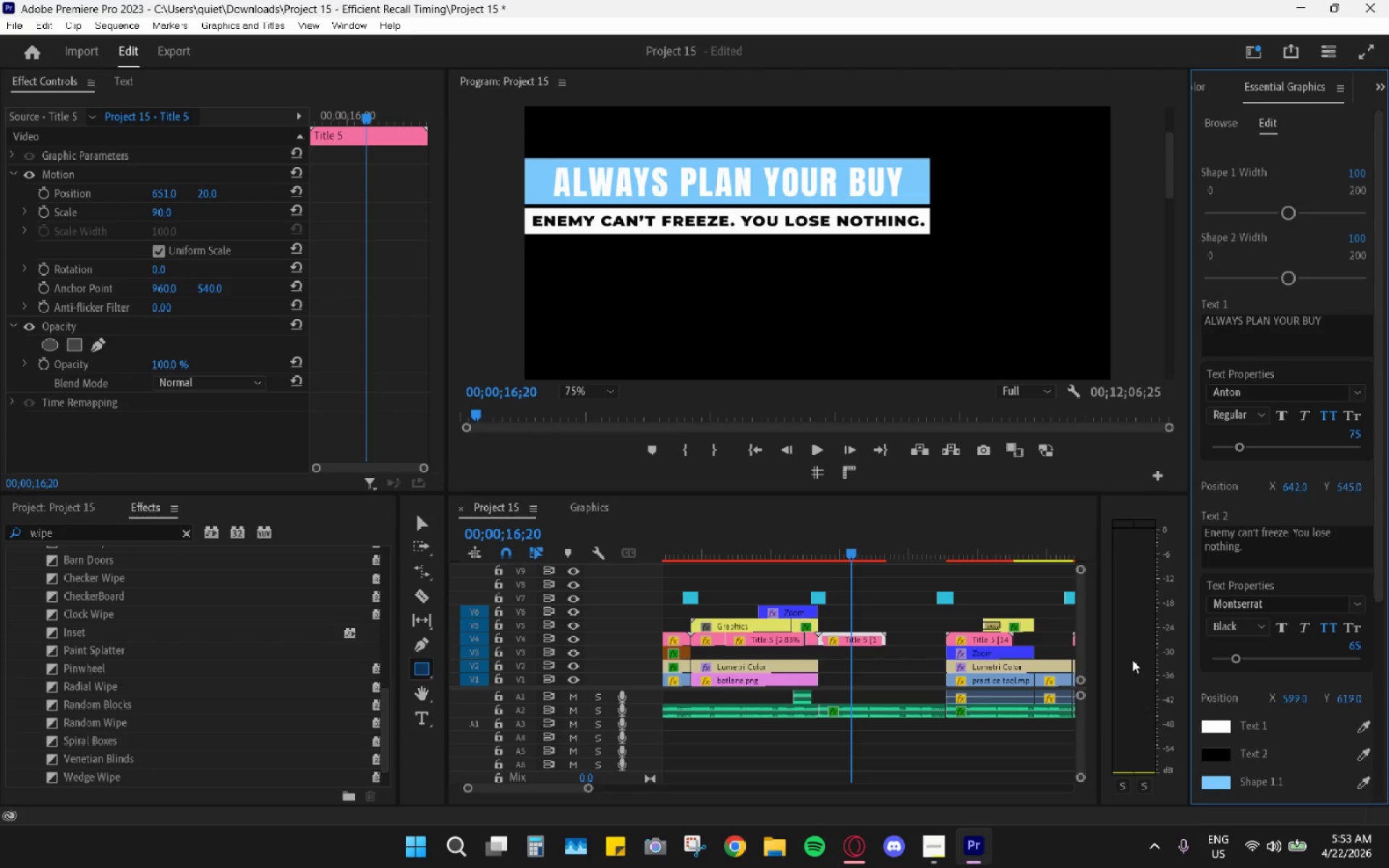 
key(Alt+AltLeft)
 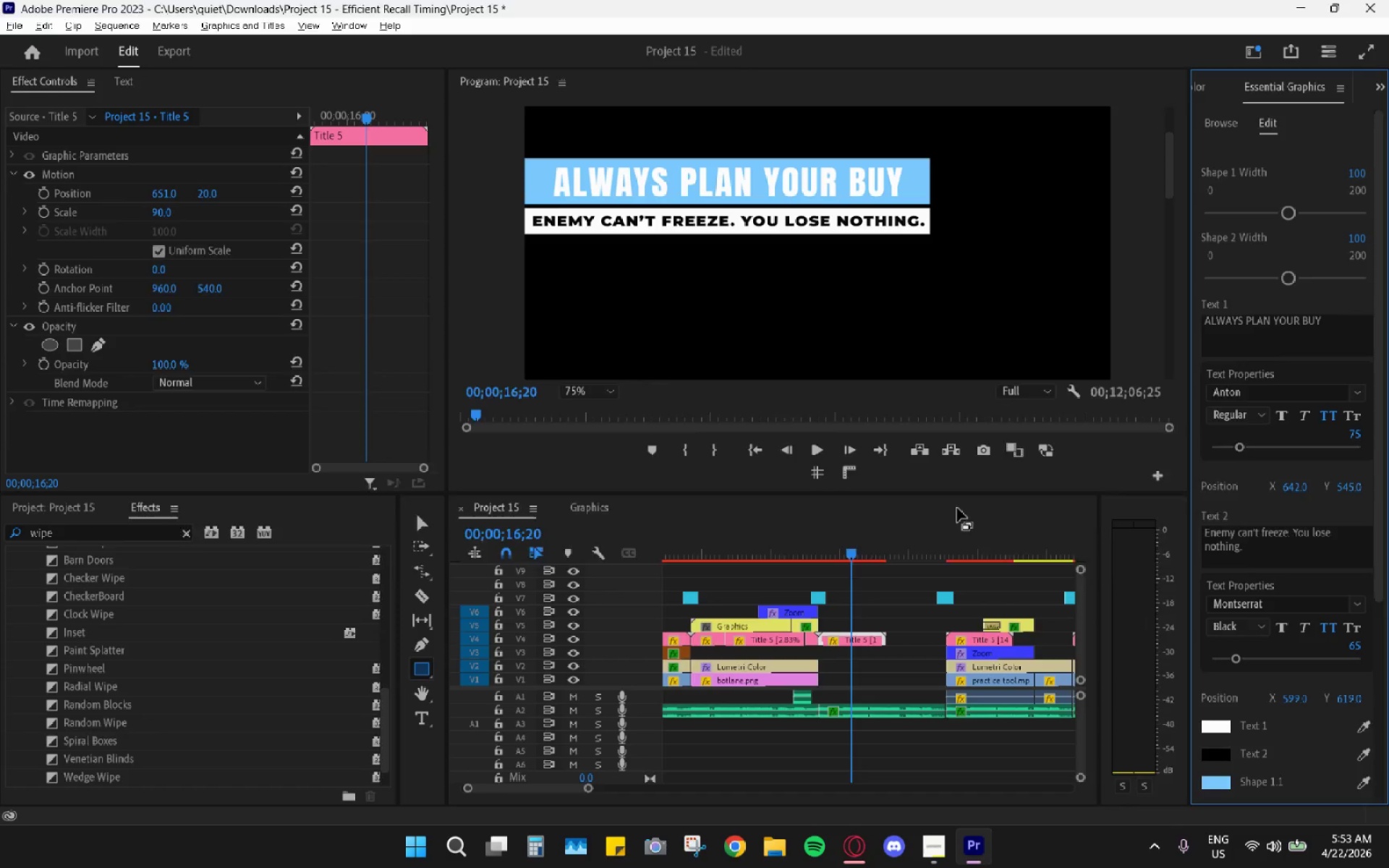 
key(Alt+Tab)
 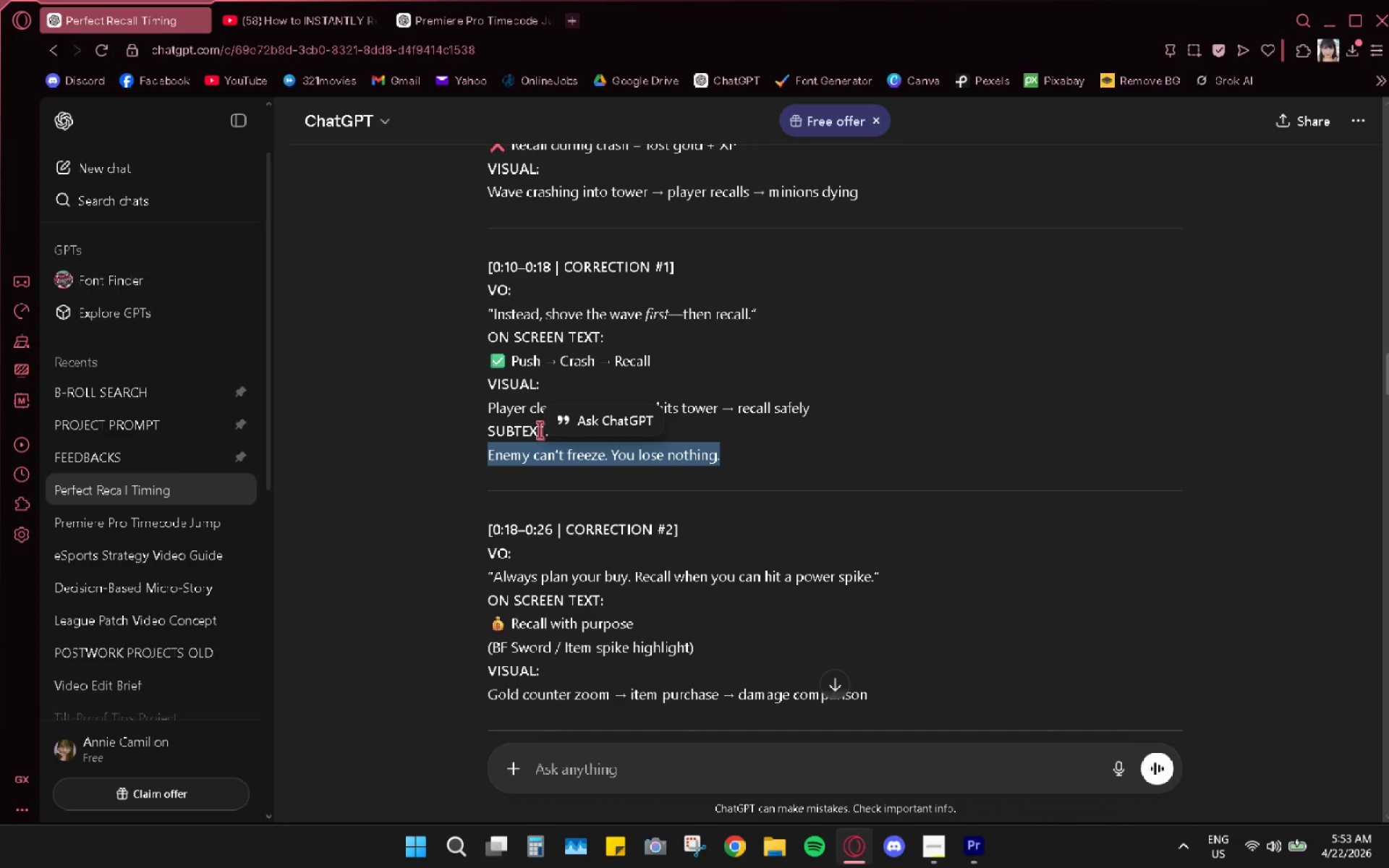 
left_click([521, 413])
 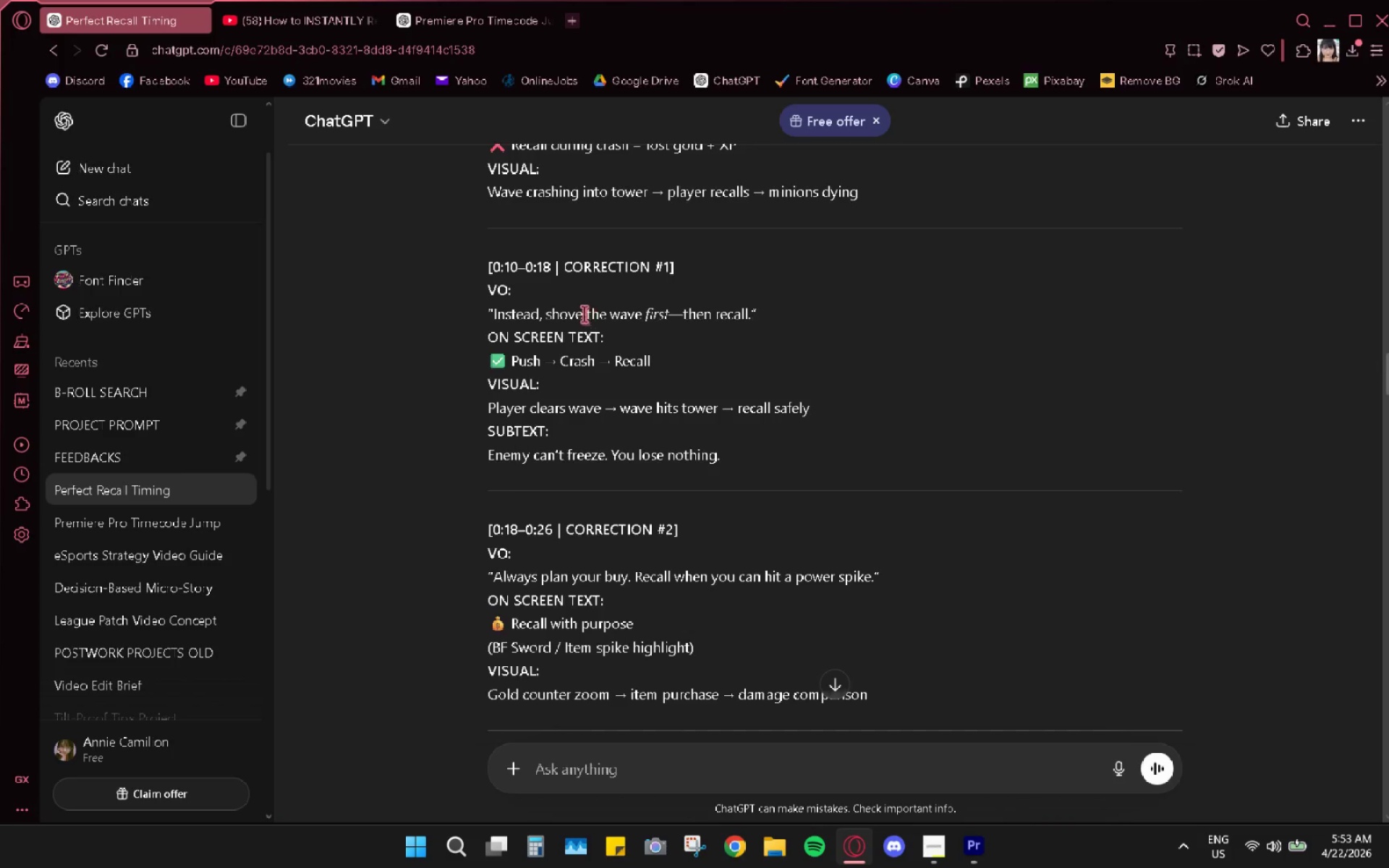 
left_click_drag(start_coordinate=[545, 312], to_coordinate=[747, 310])
 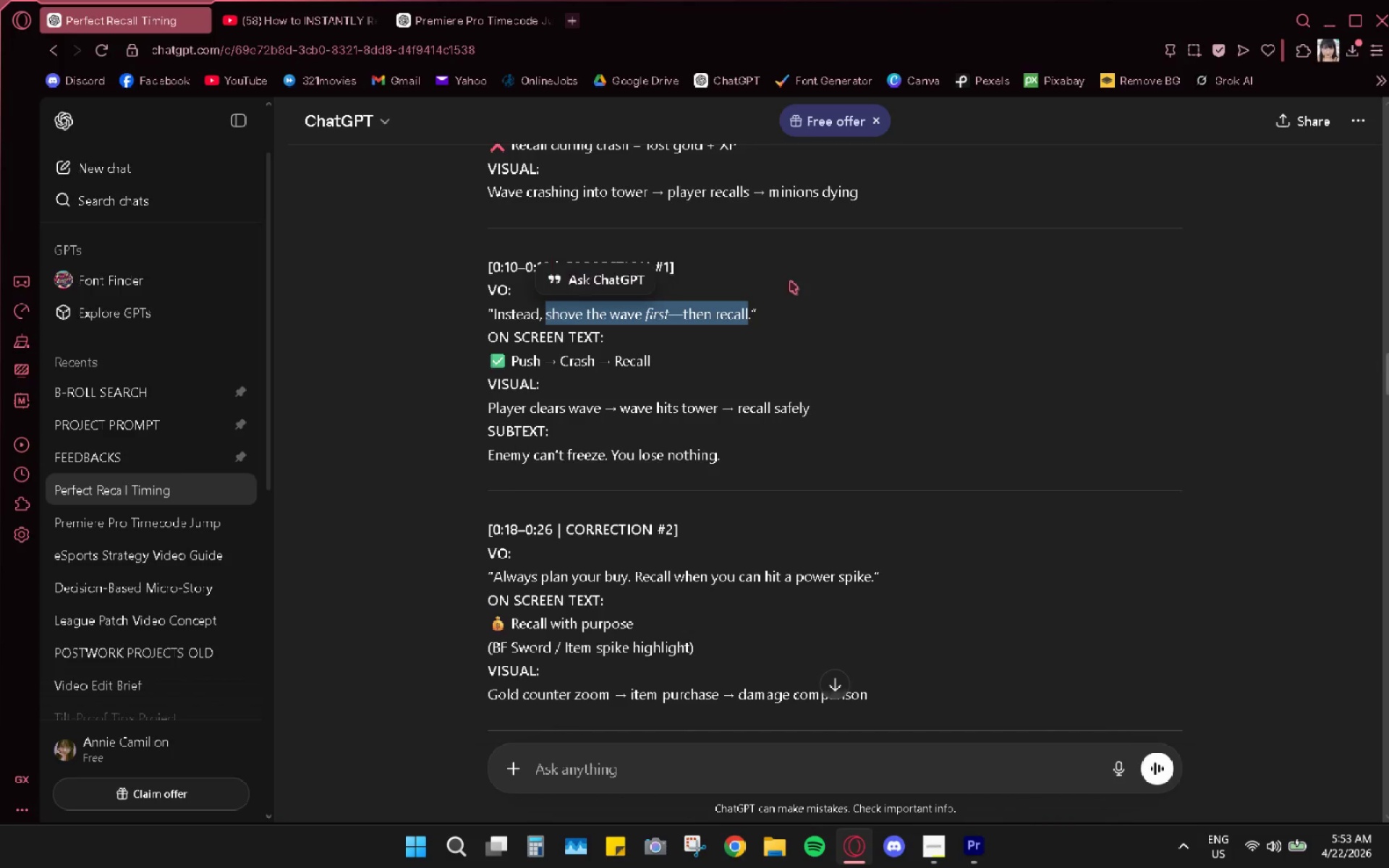 
key(Control+C)
 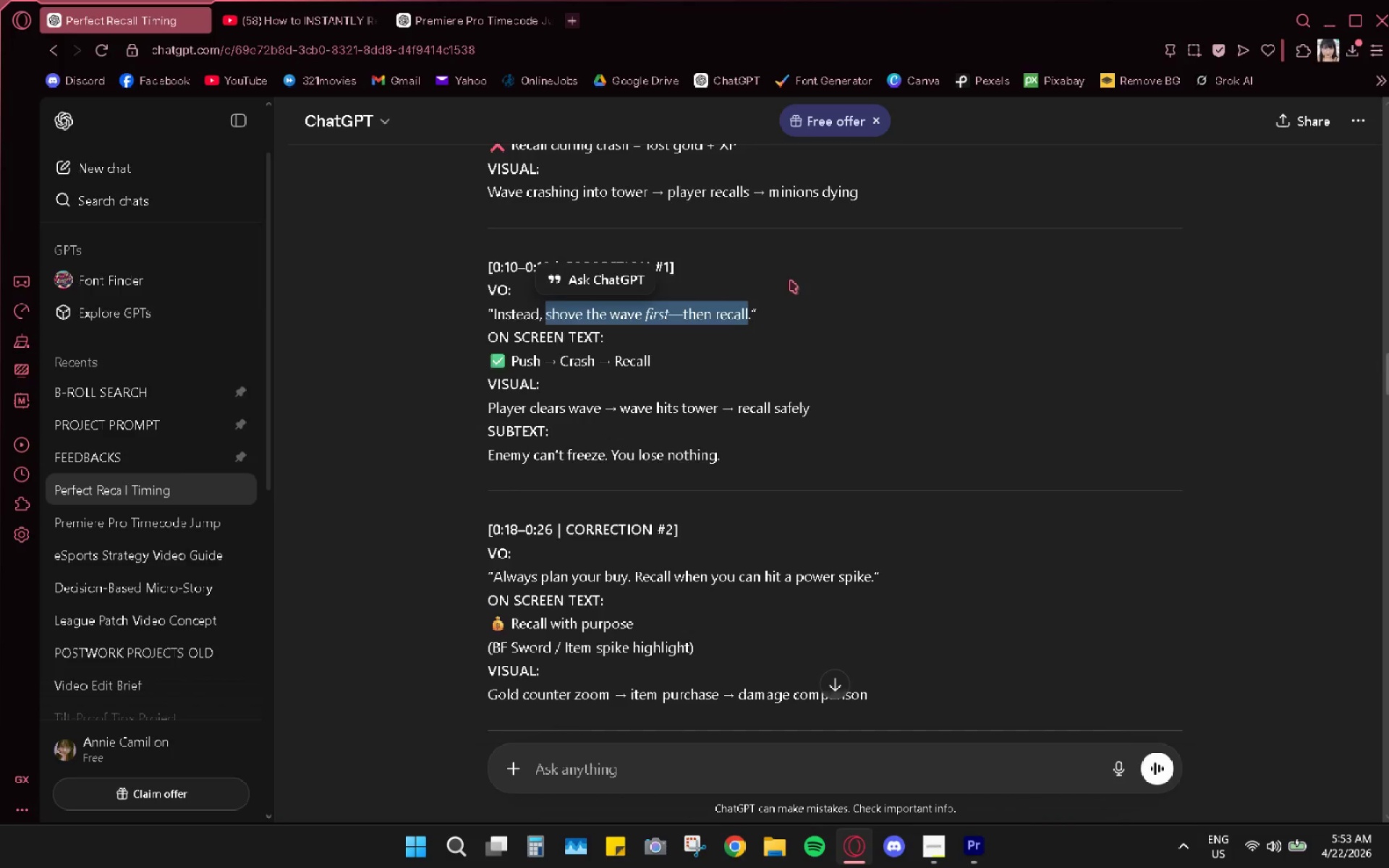 
key(Alt+AltLeft)
 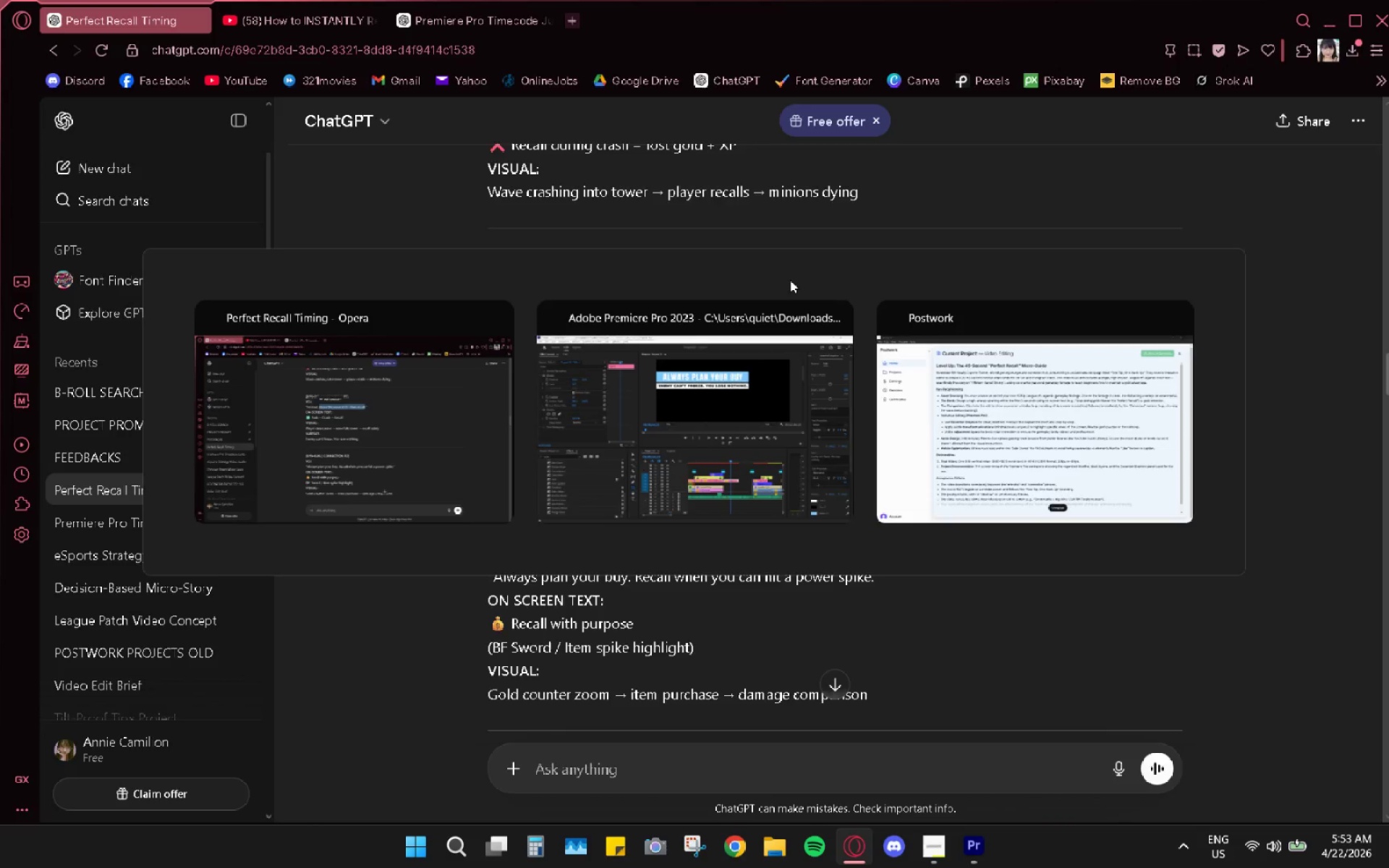 
key(Alt+Tab)
 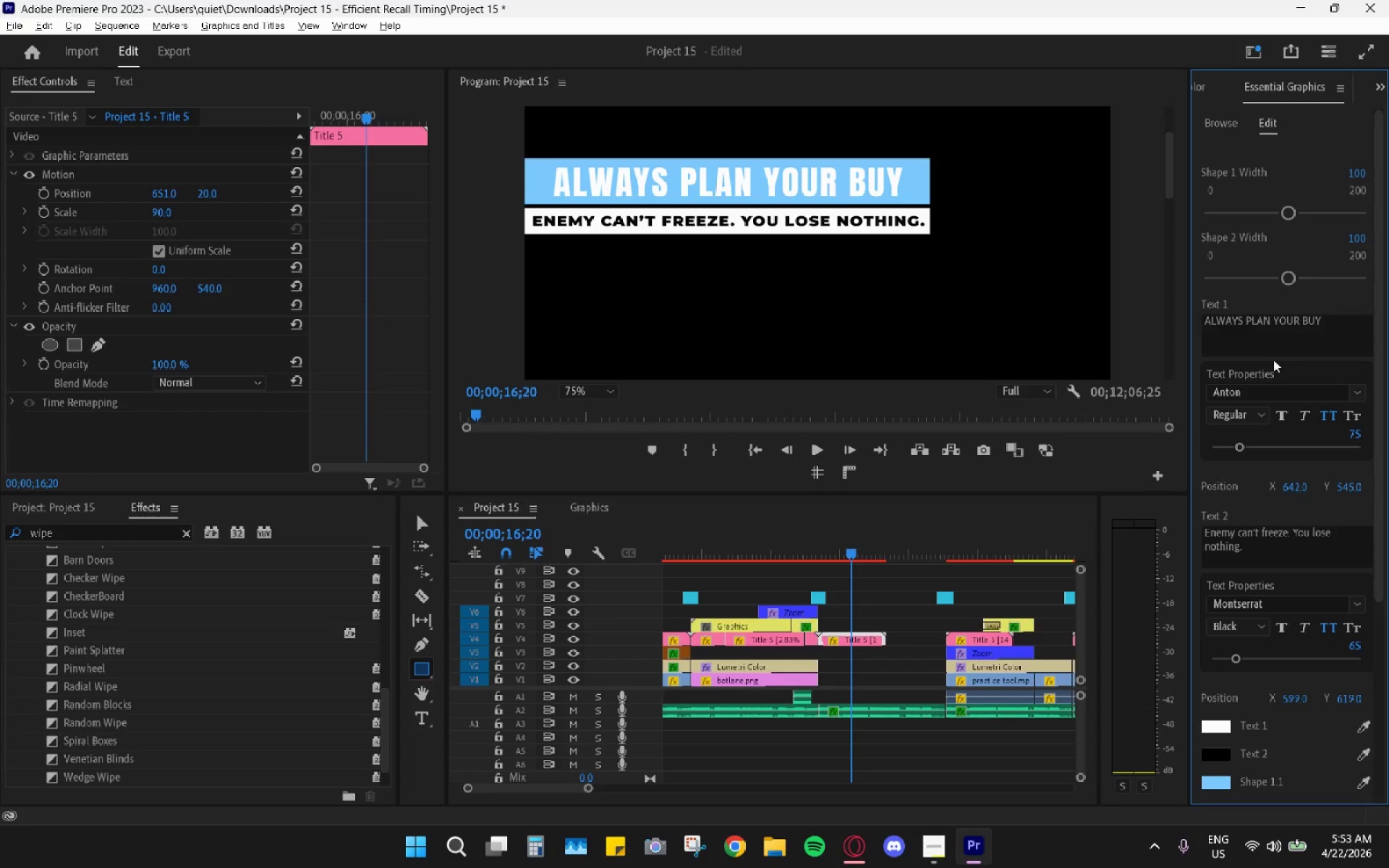 
triple_click([1294, 328])
 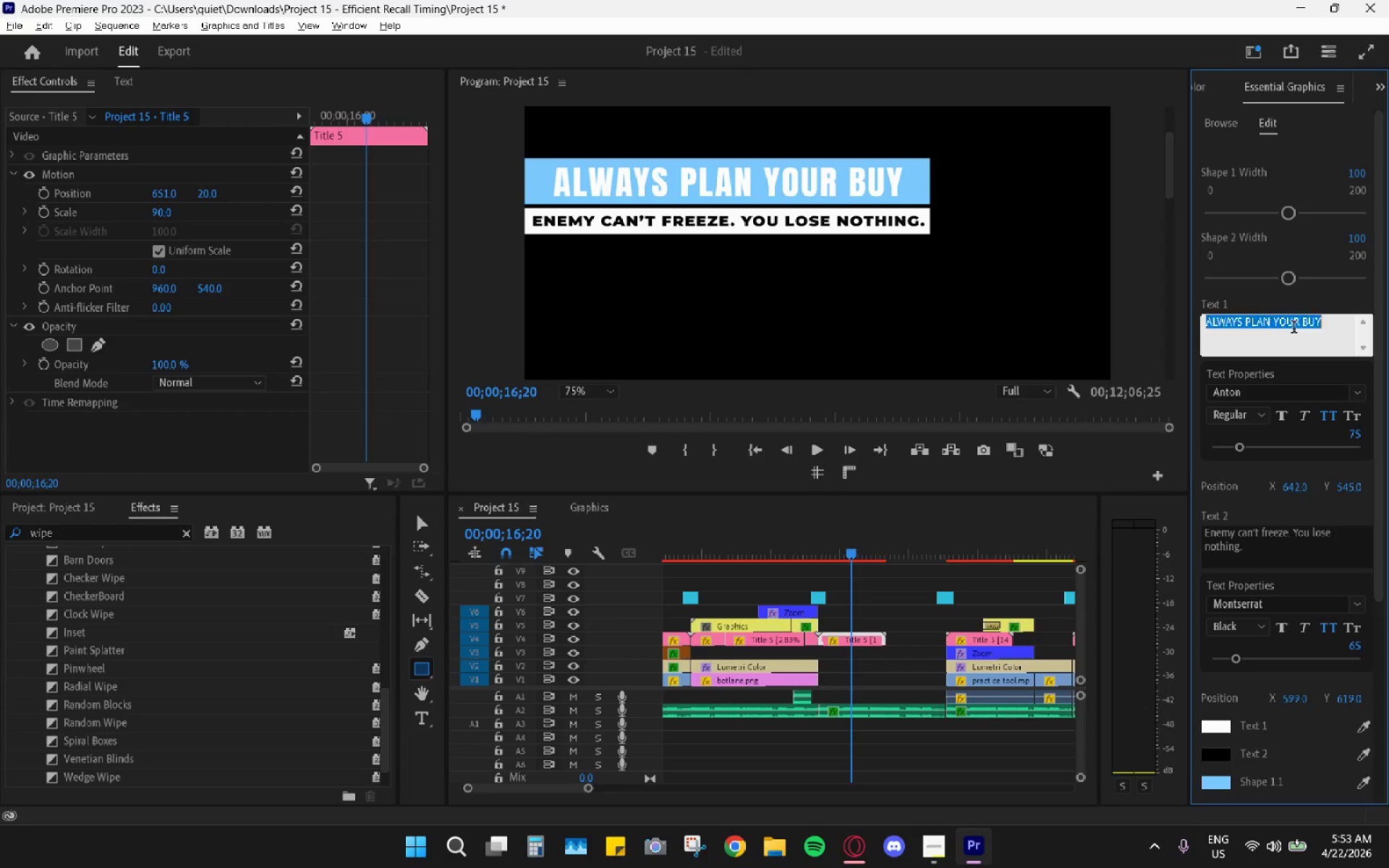 
triple_click([1294, 328])
 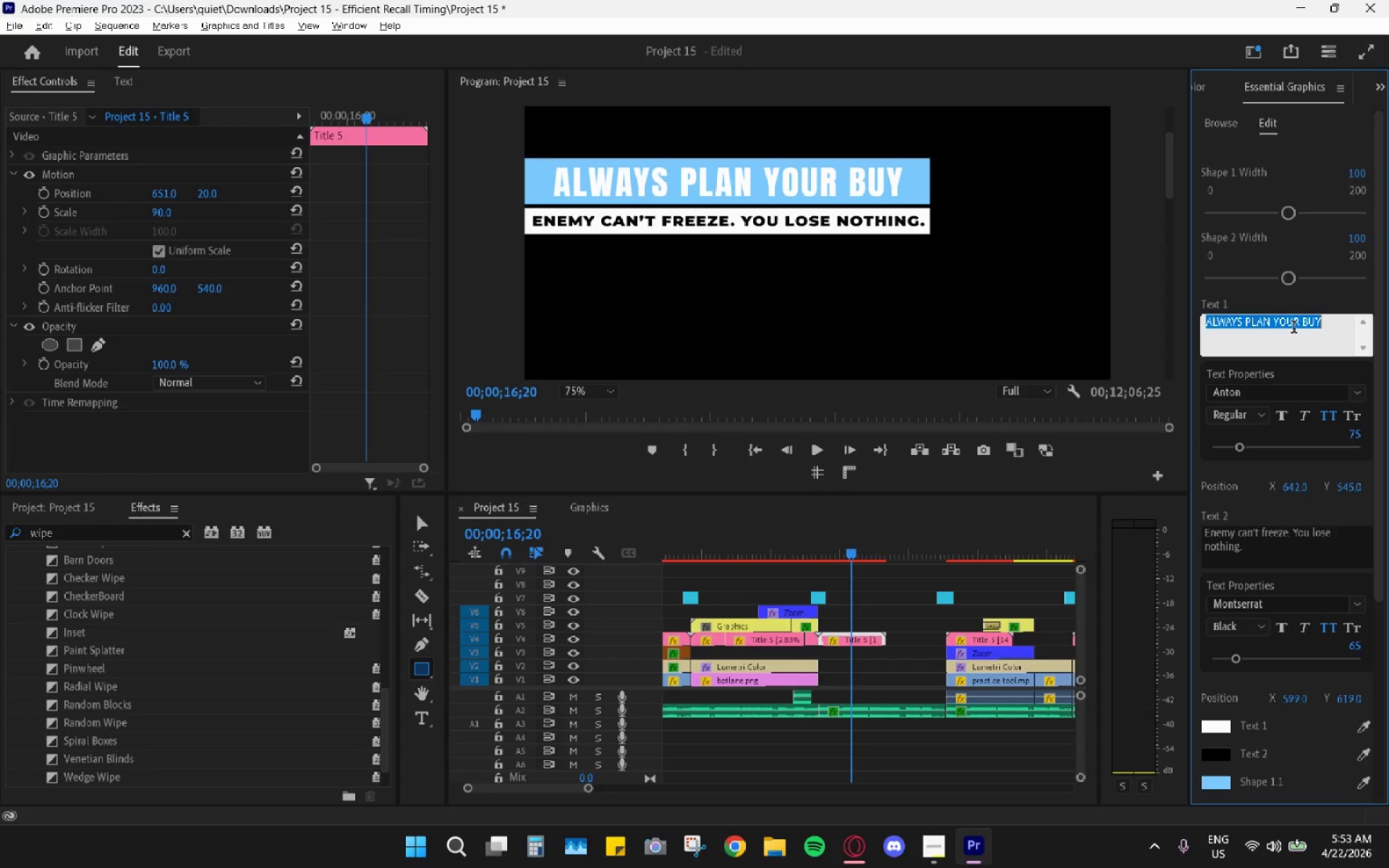 
key(Control+ControlLeft)
 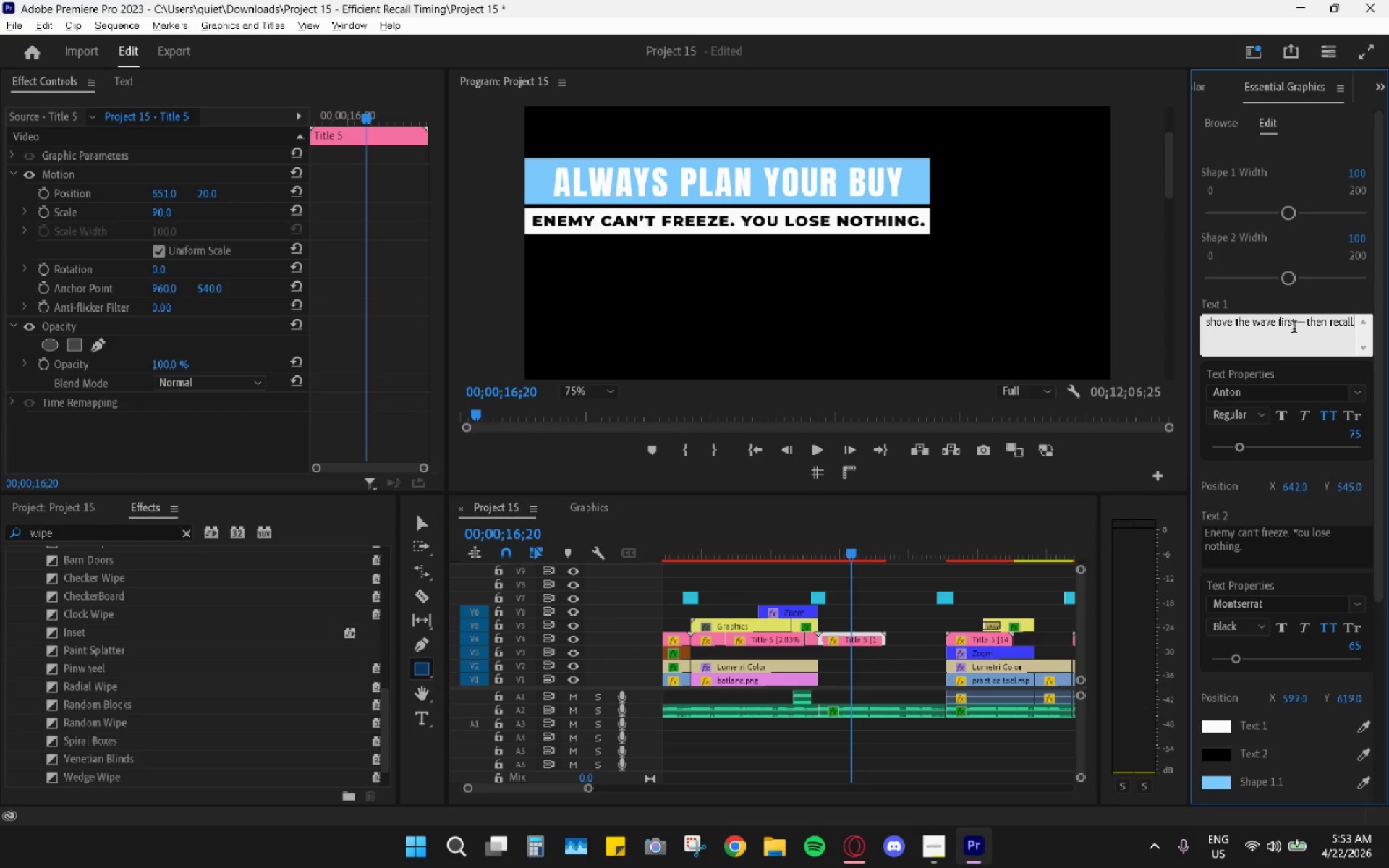 
key(Control+V)
 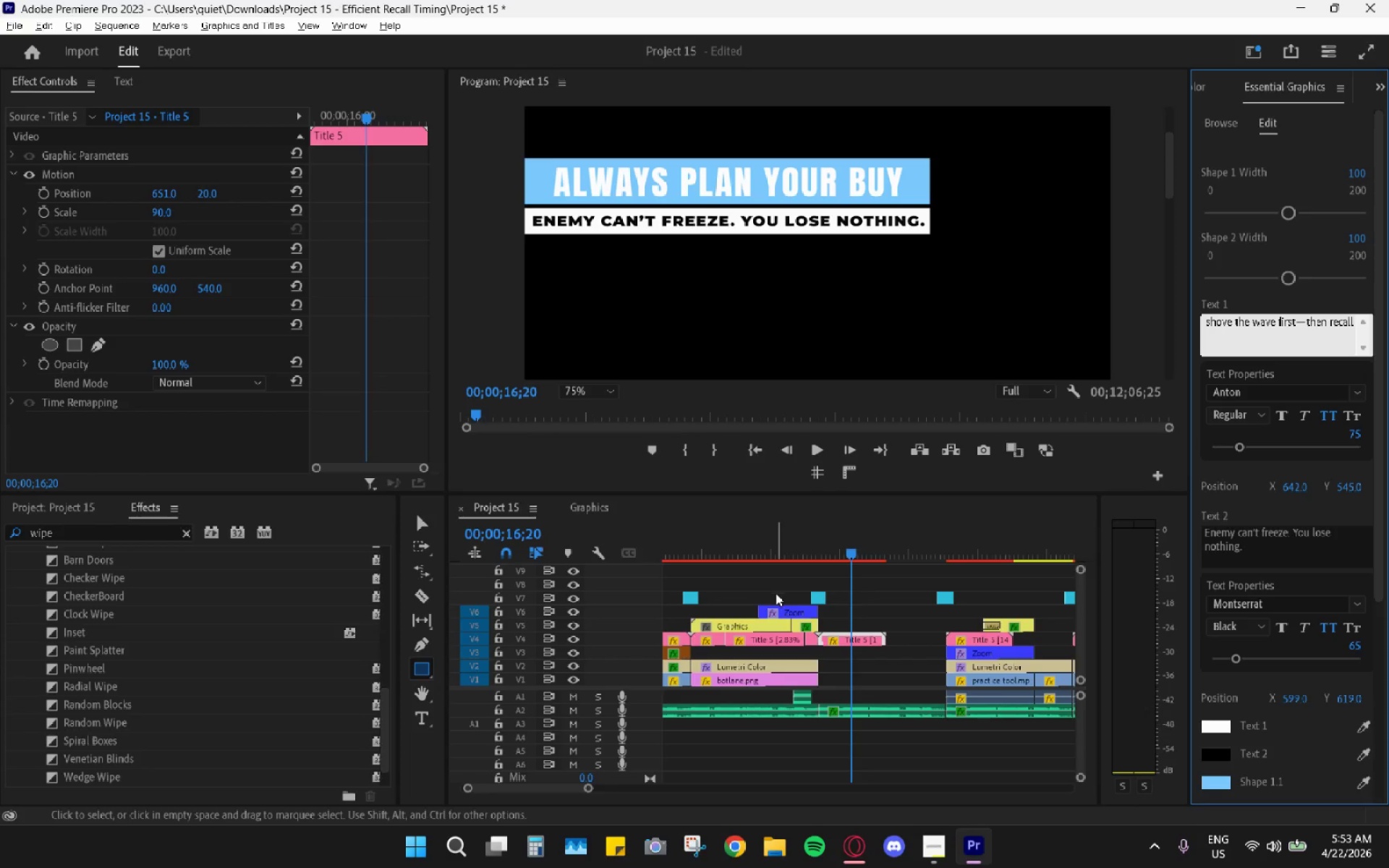 
left_click([823, 565])
 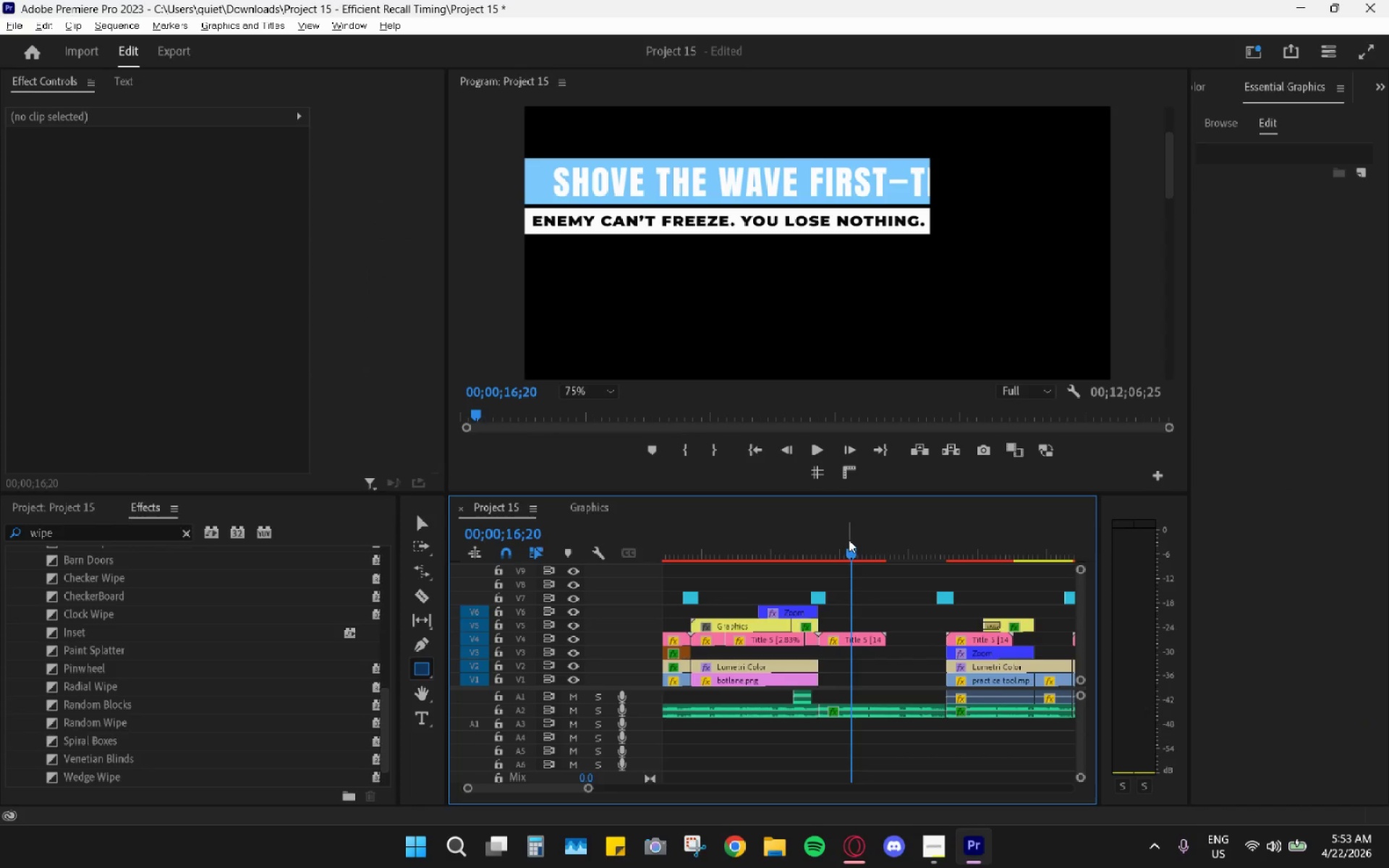 
left_click([851, 527])
 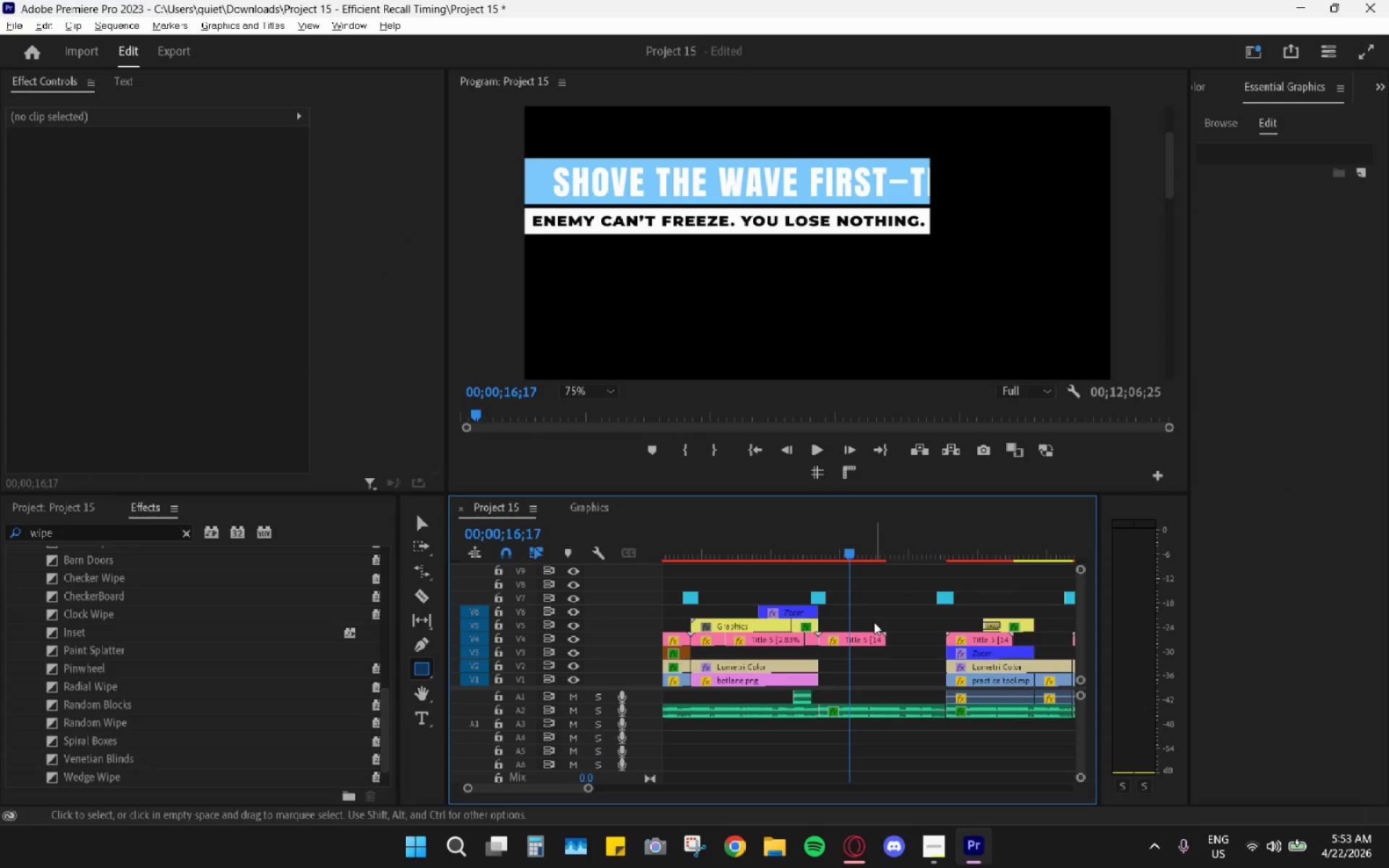 
left_click([863, 638])
 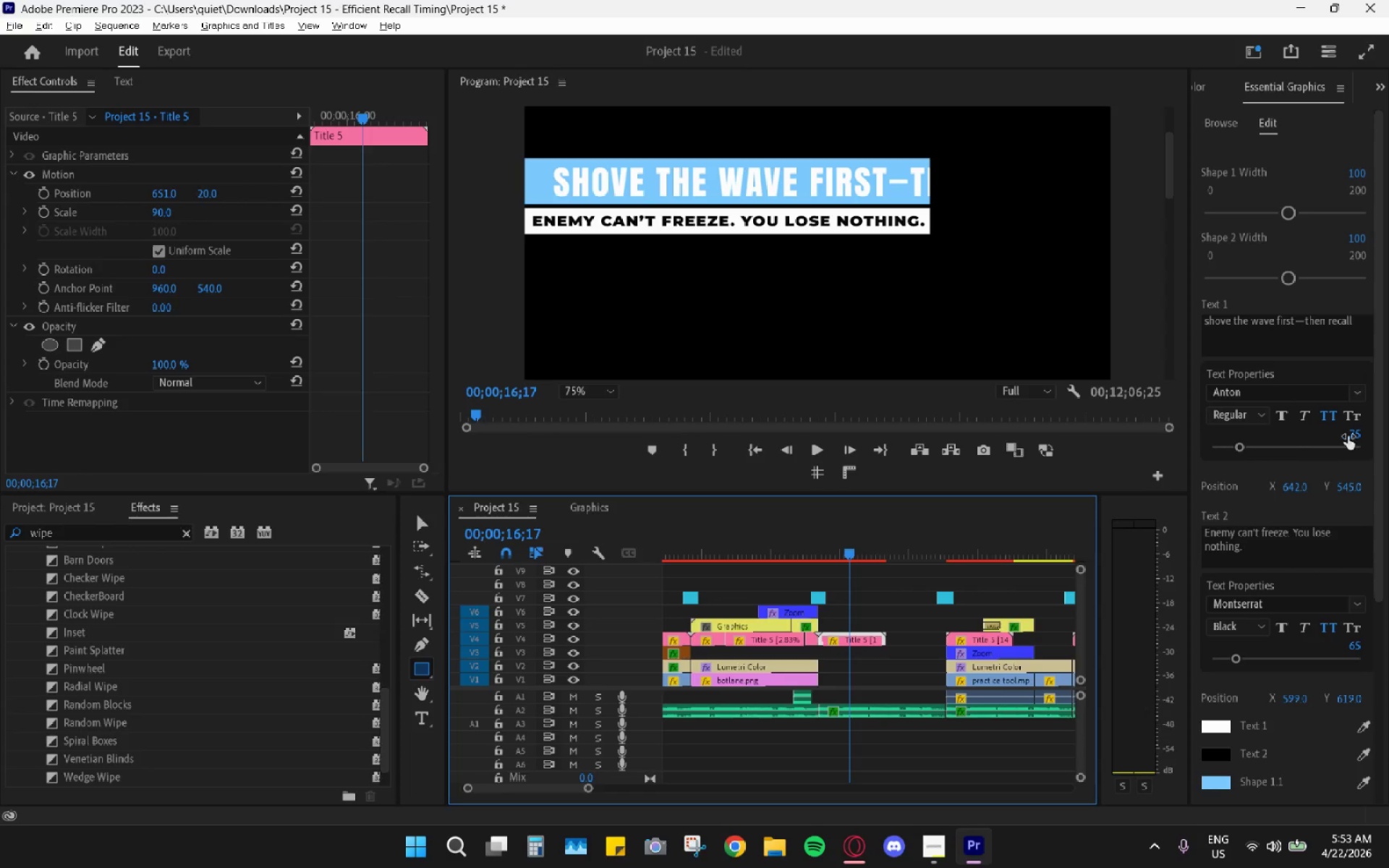 
left_click([1355, 433])
 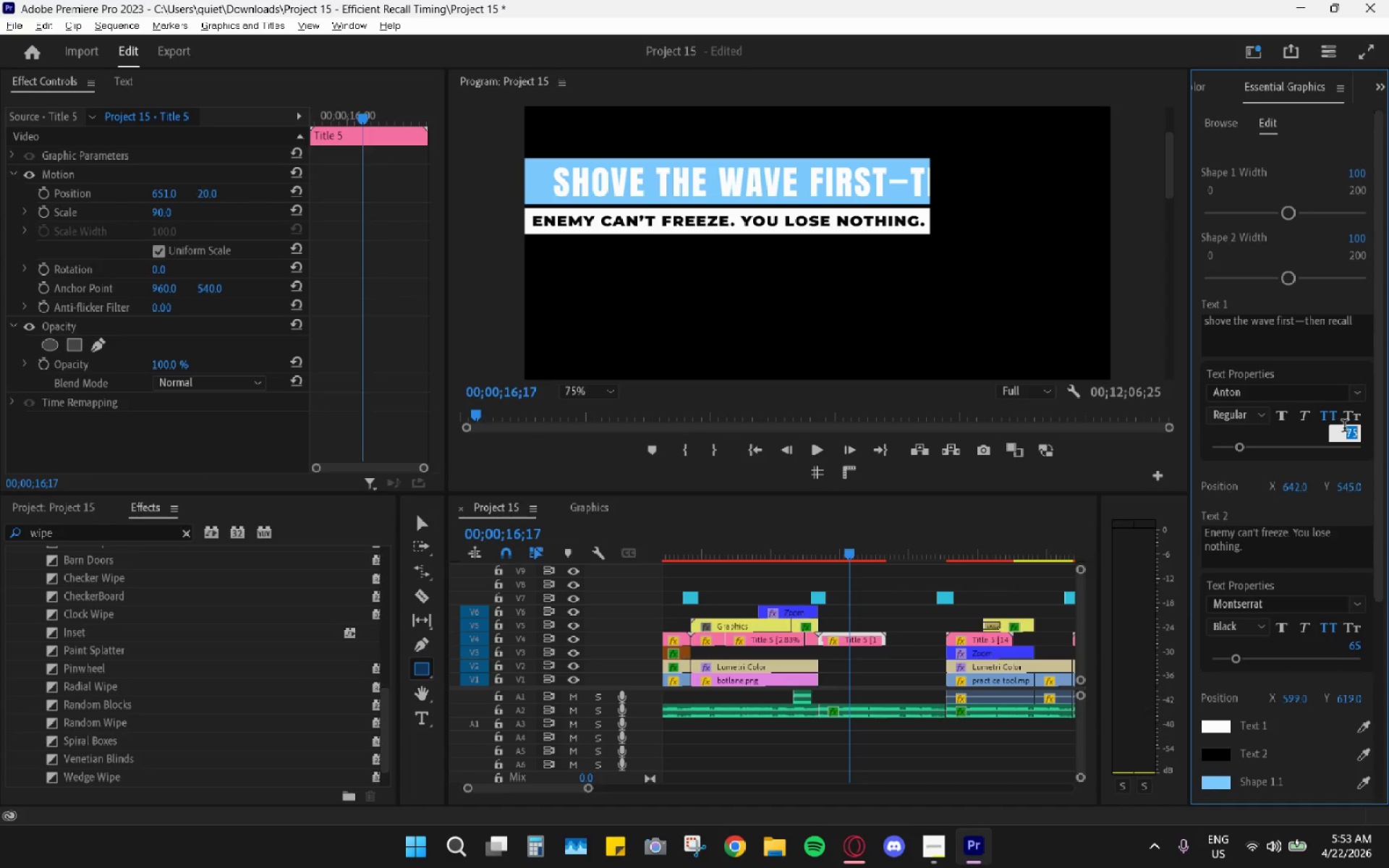 
key(Numpad5)
 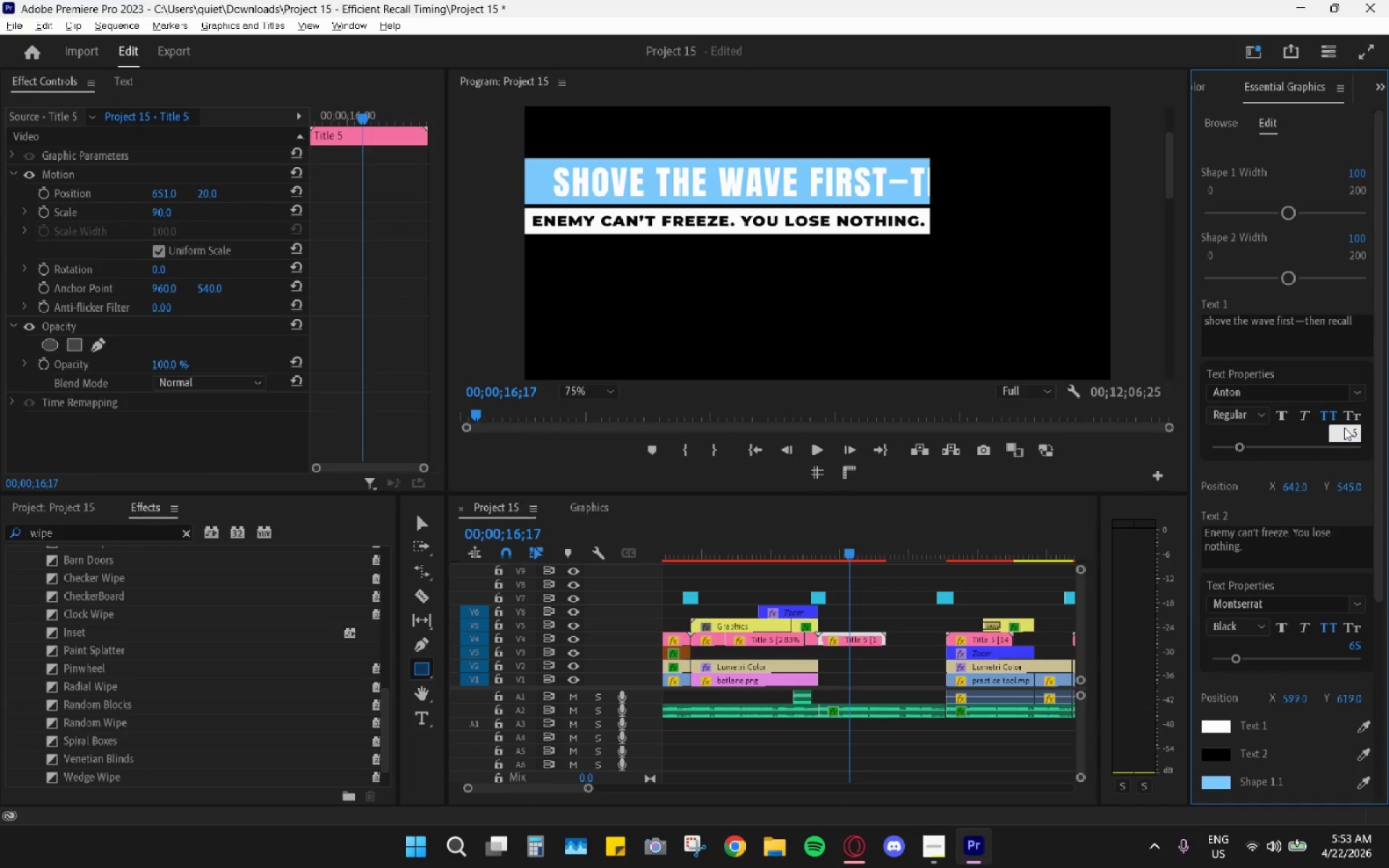 
key(Numpad0)
 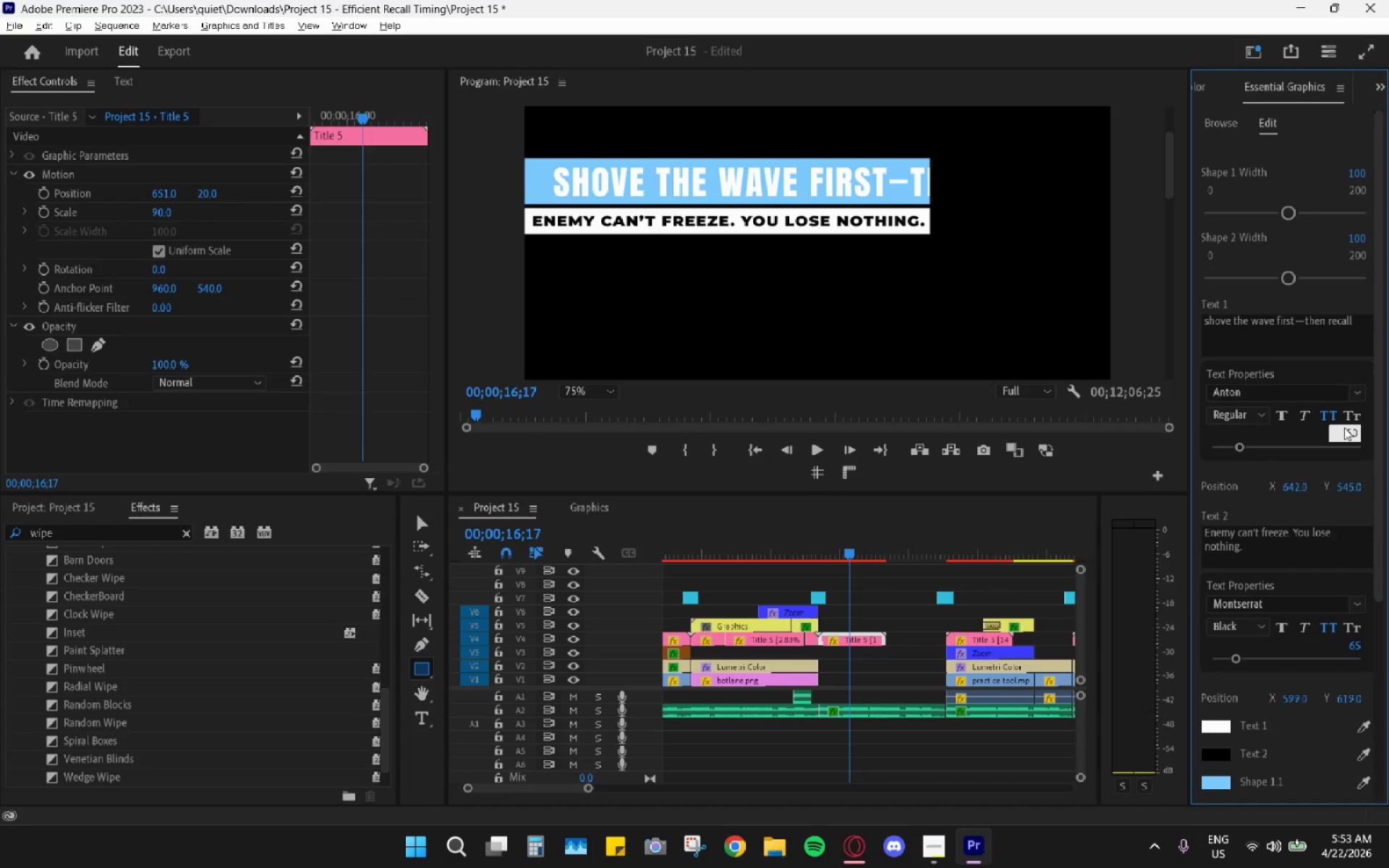 
key(Enter)
 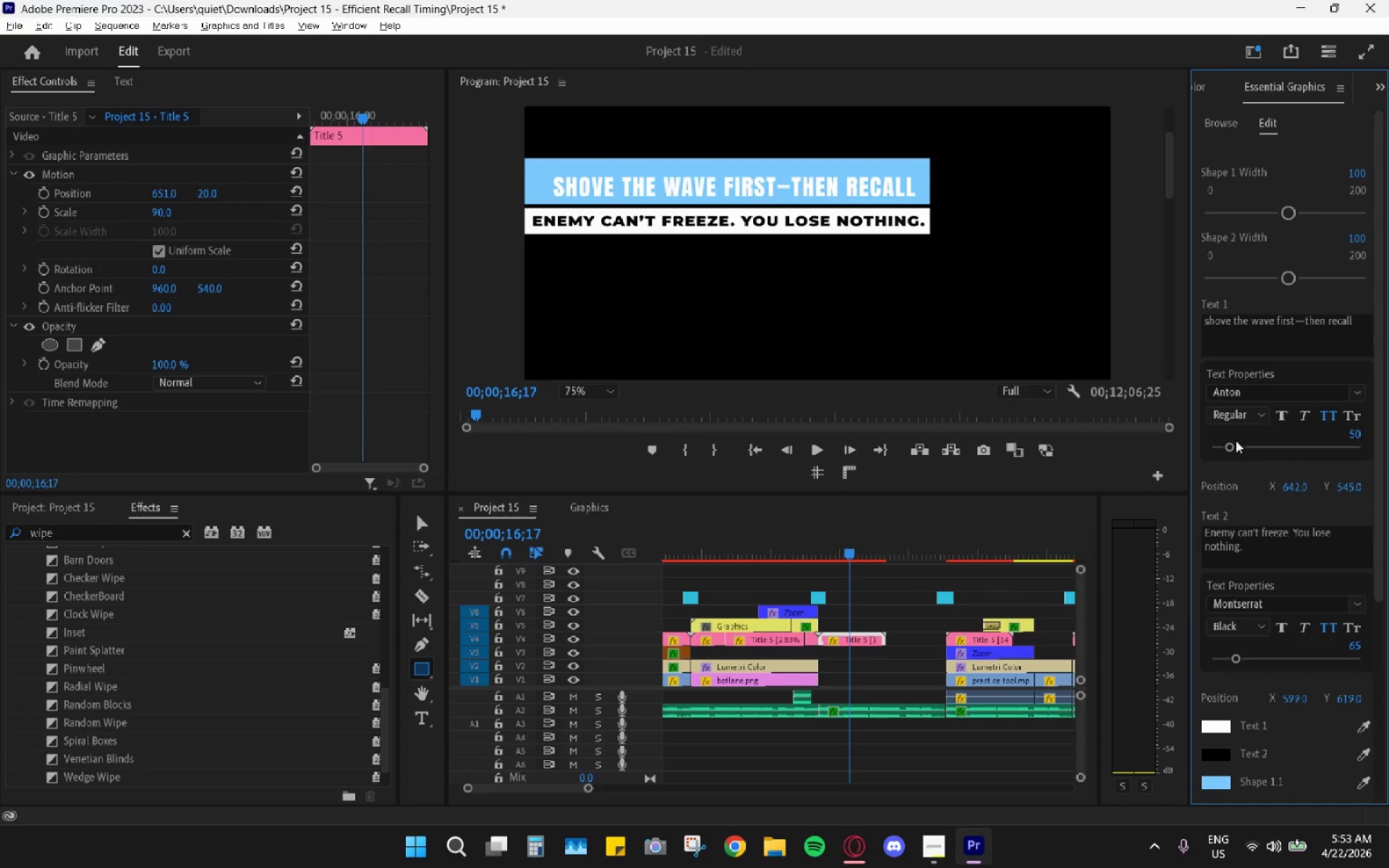 
left_click_drag(start_coordinate=[1294, 485], to_coordinate=[1280, 487])
 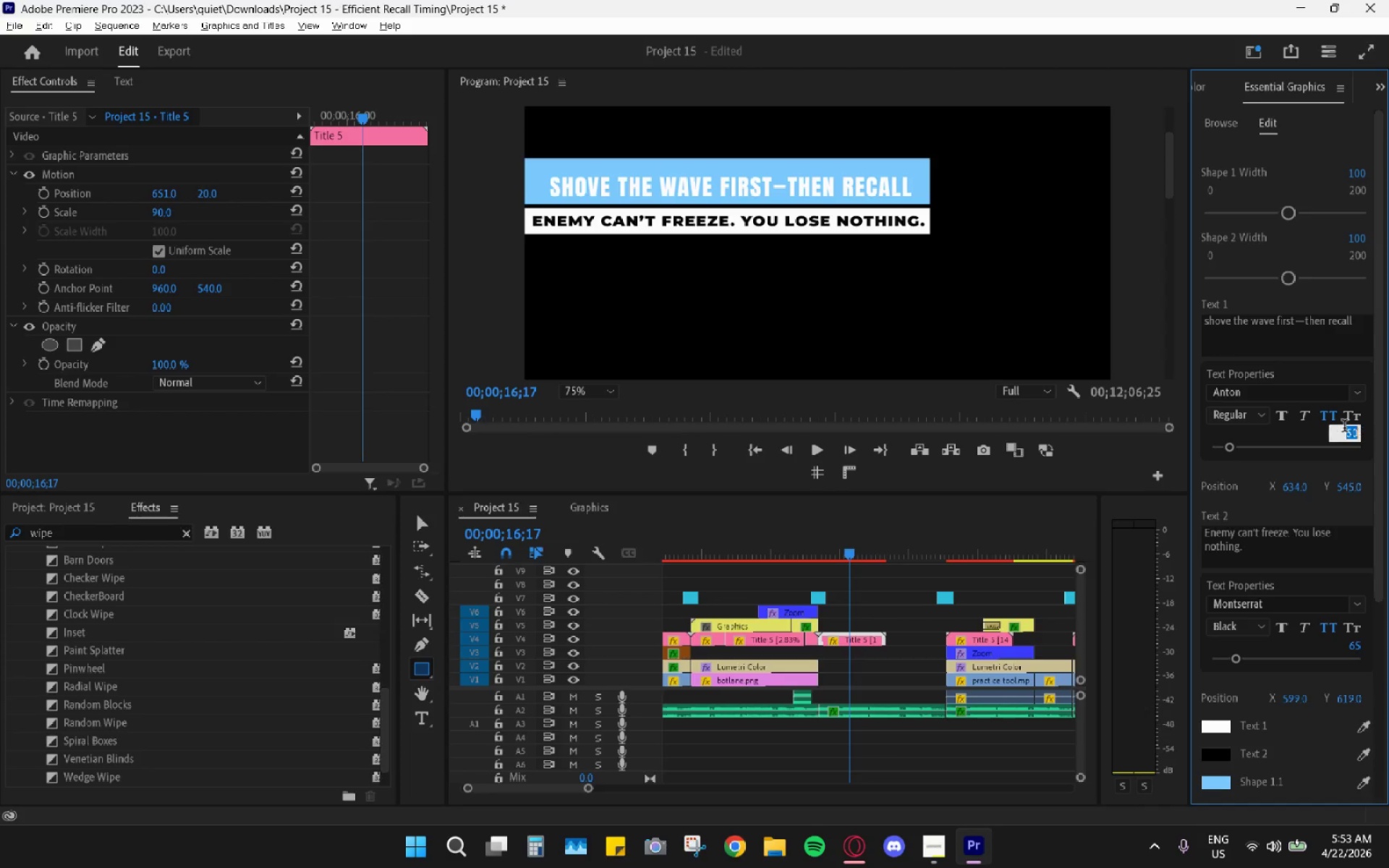 
key(Numpad5)
 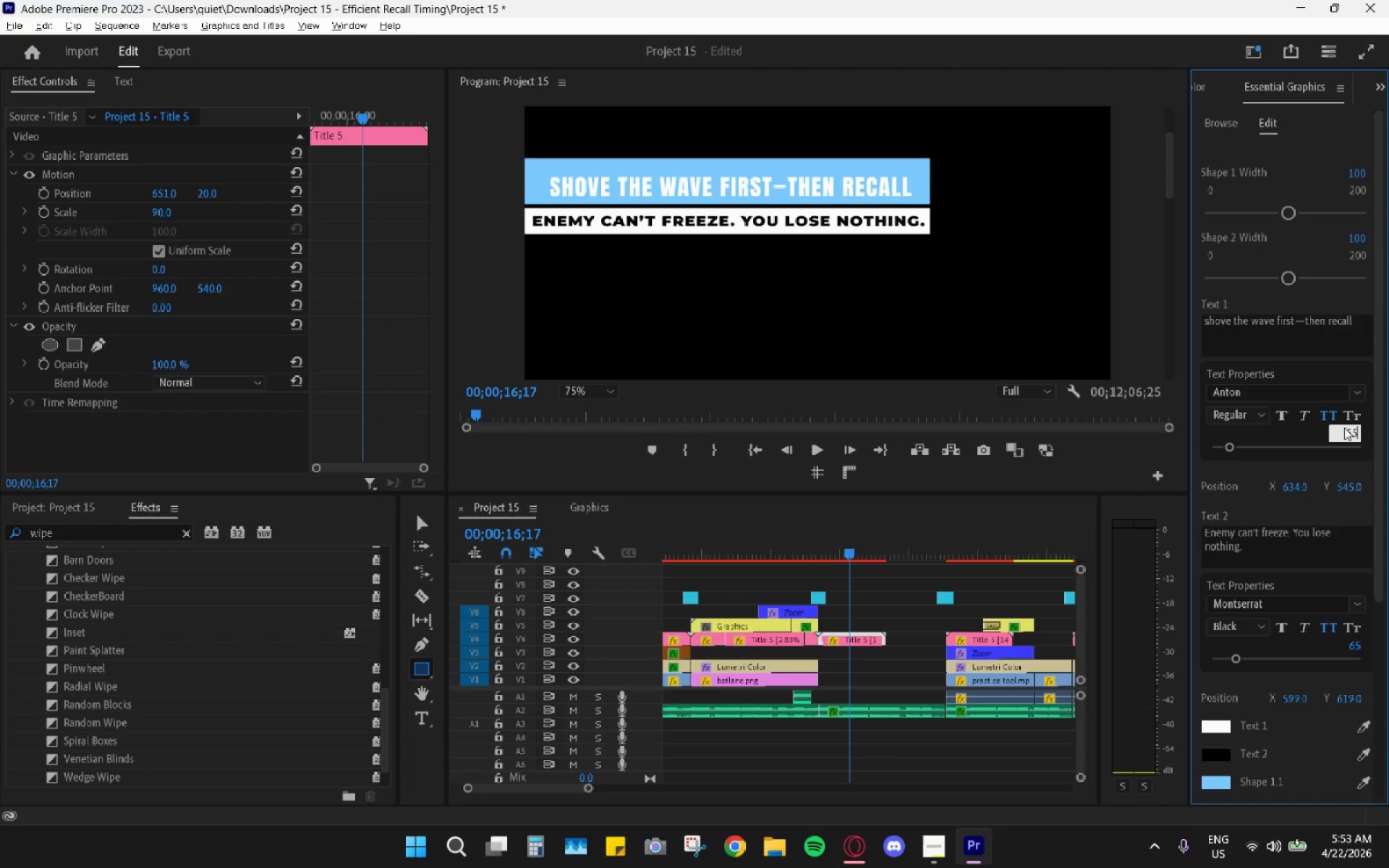 
key(Numpad5)
 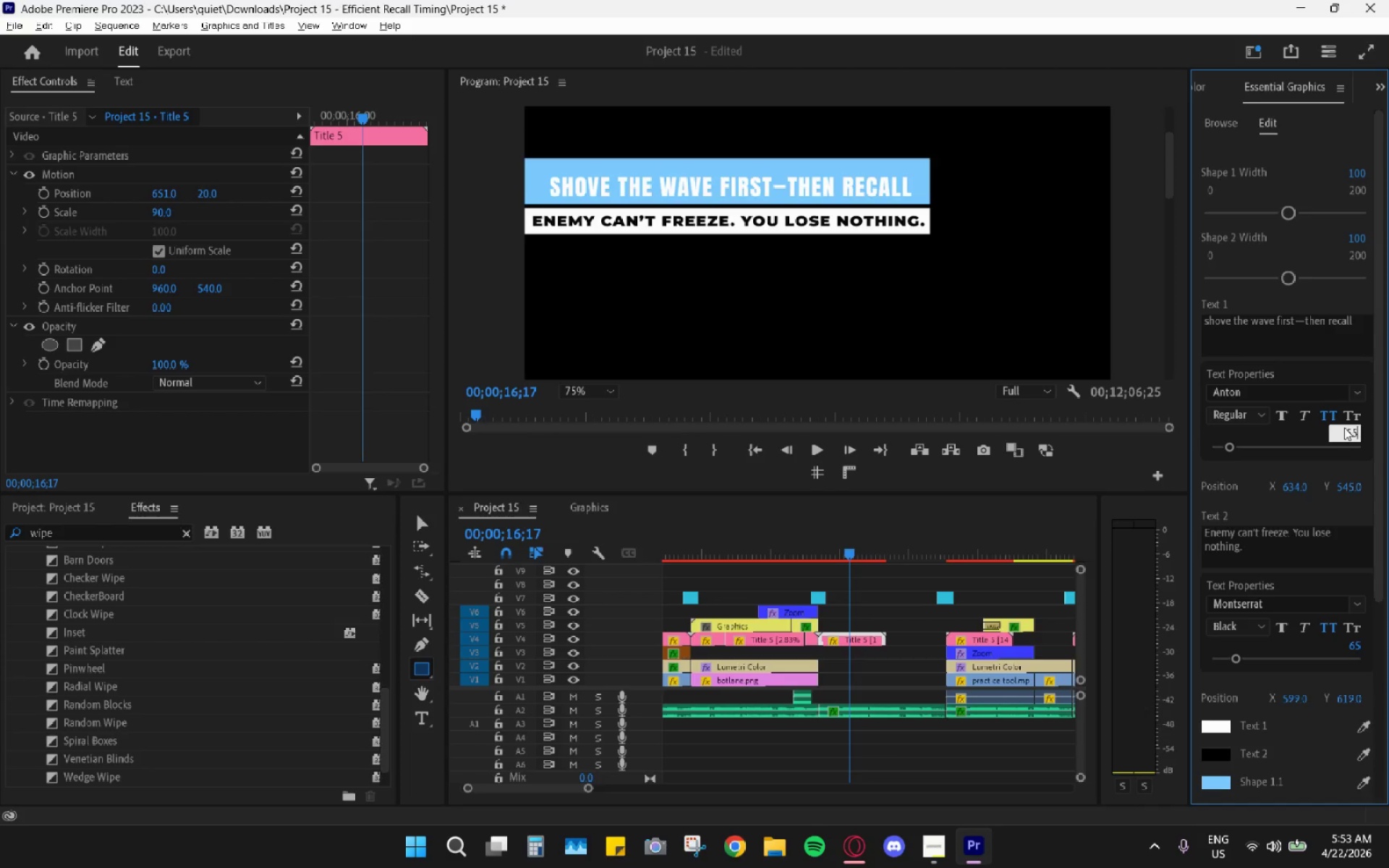 
key(Enter)
 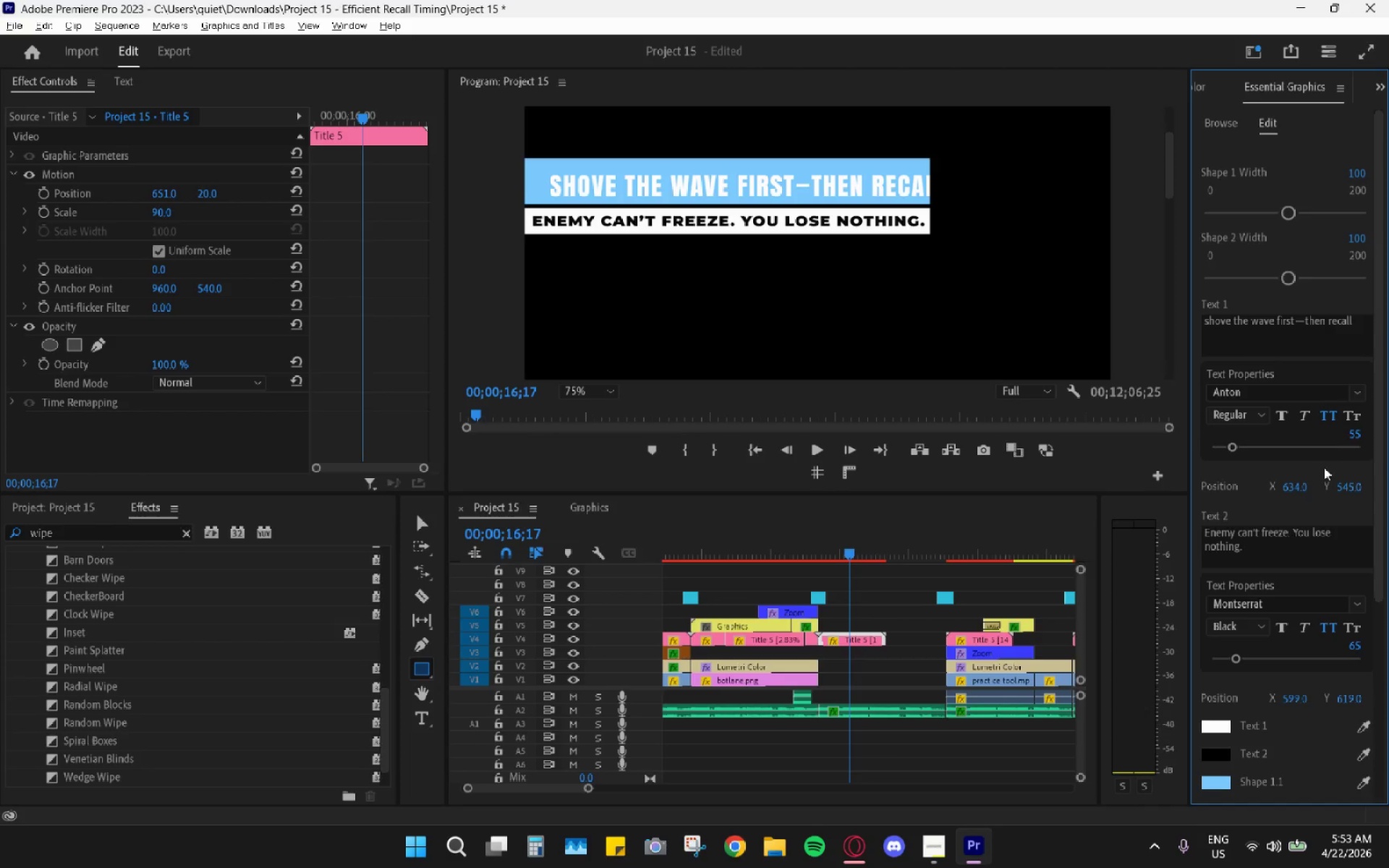 
left_click_drag(start_coordinate=[1289, 482], to_coordinate=[1246, 475])
 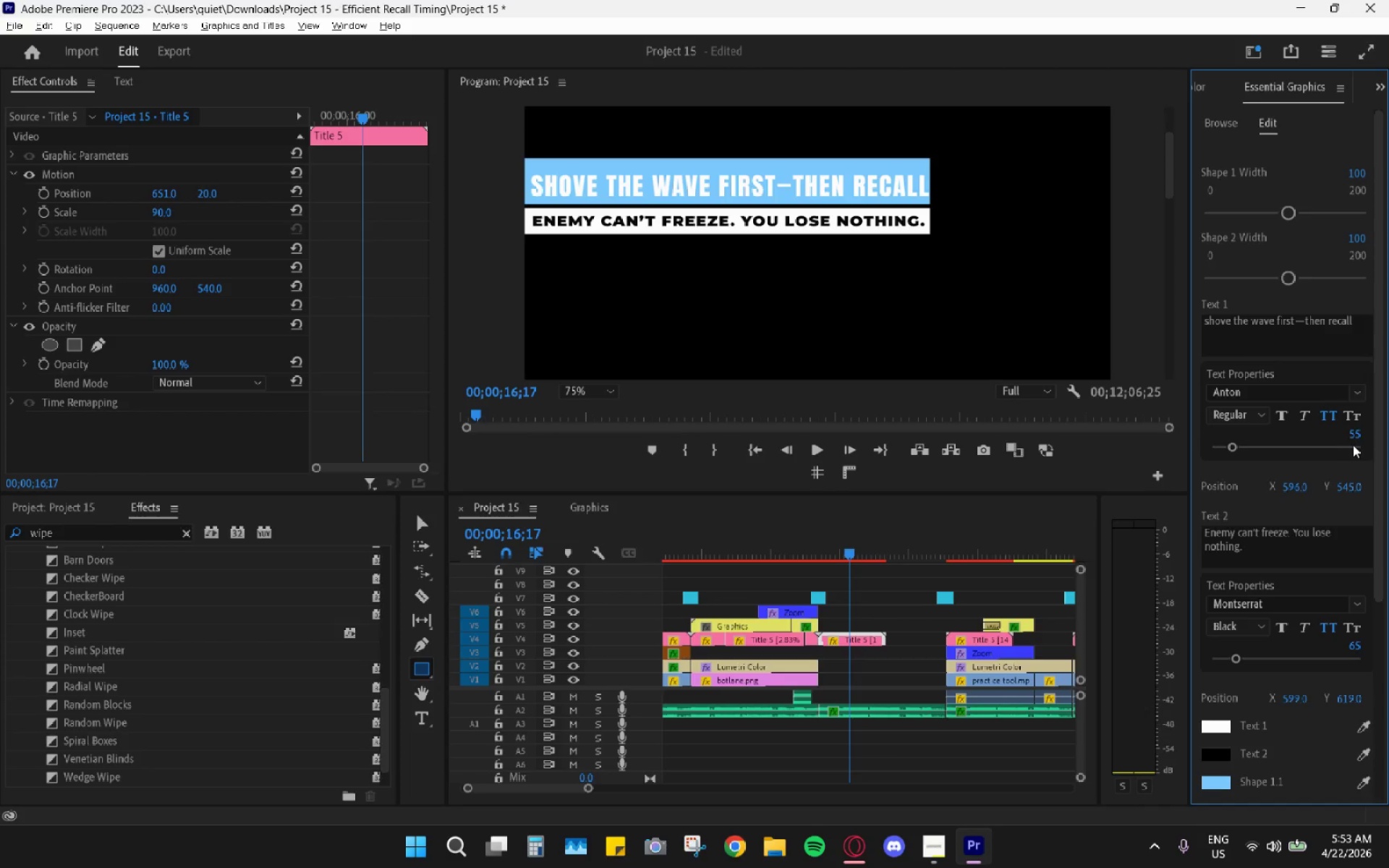 
left_click([1354, 435])
 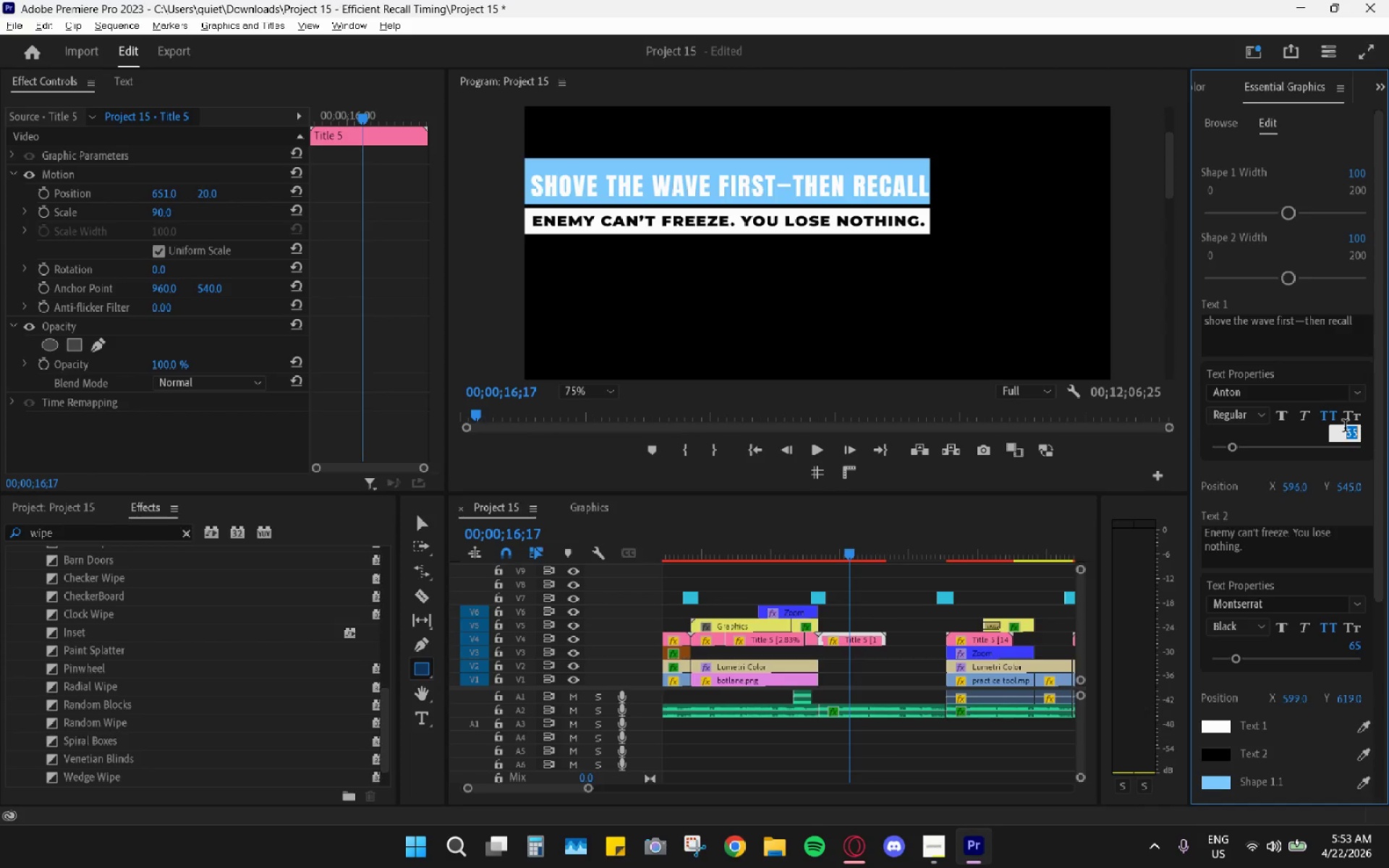 
key(Numpad5)
 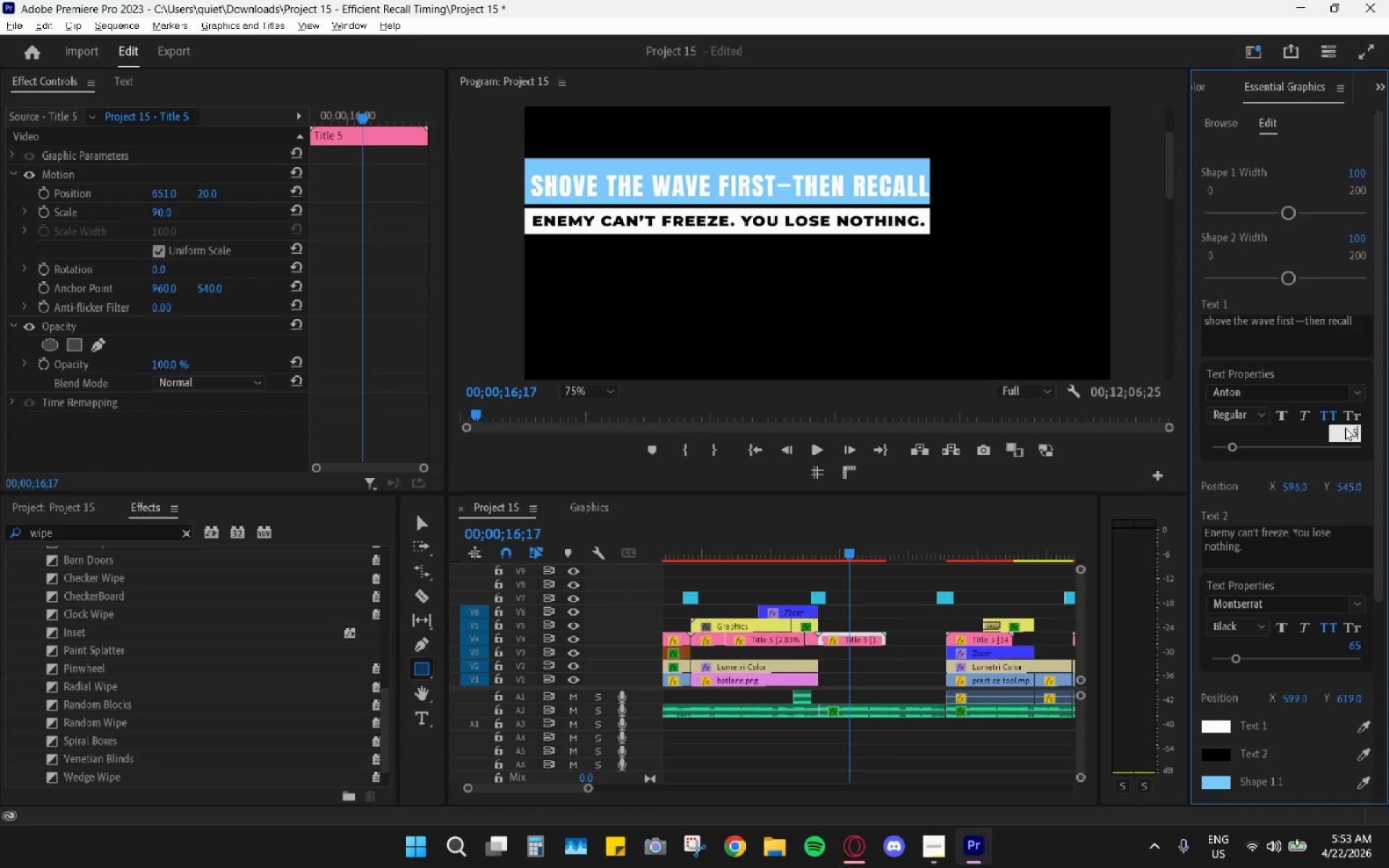 
key(Numpad3)
 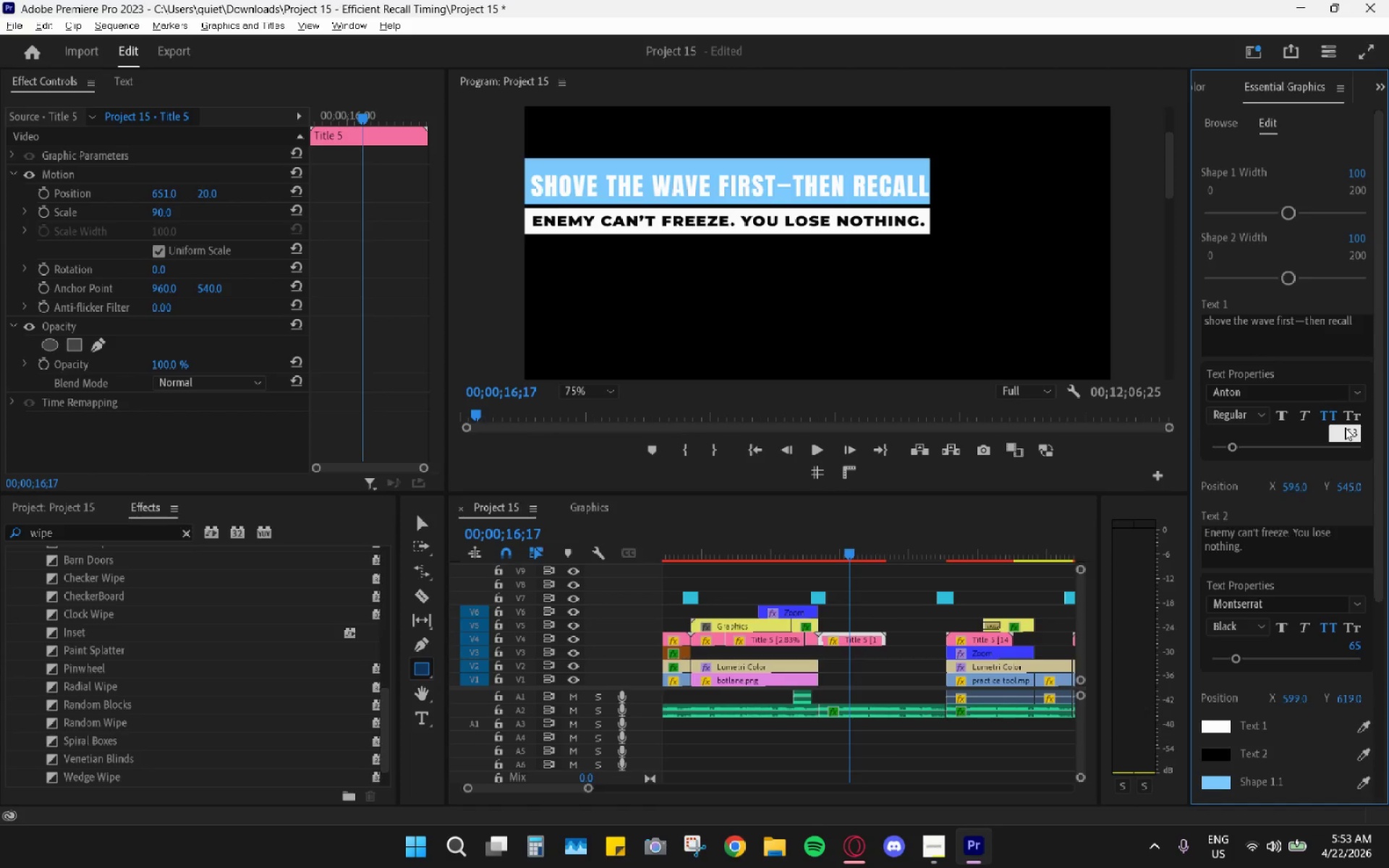 
key(Enter)
 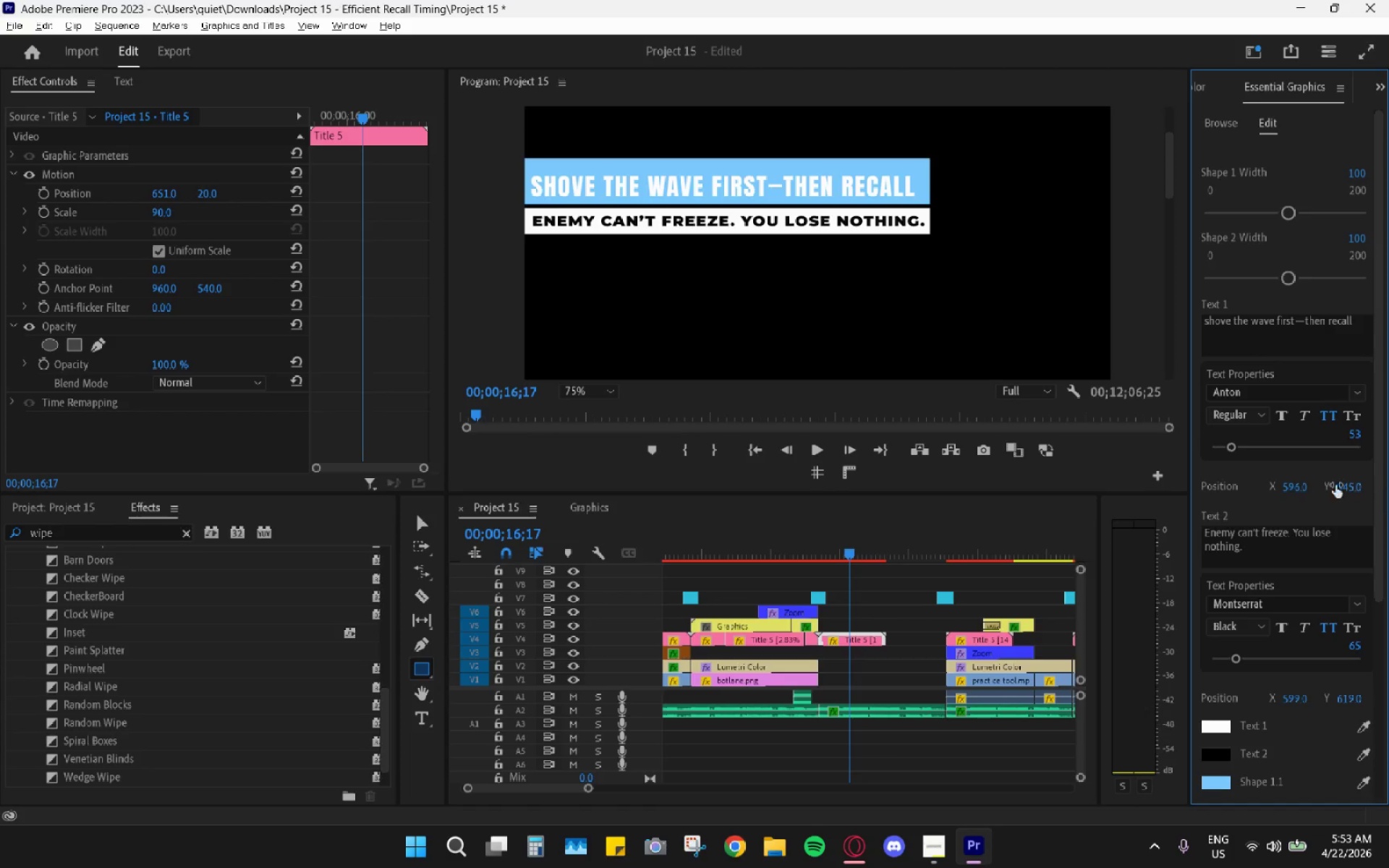 
left_click_drag(start_coordinate=[1294, 483], to_coordinate=[1315, 475])
 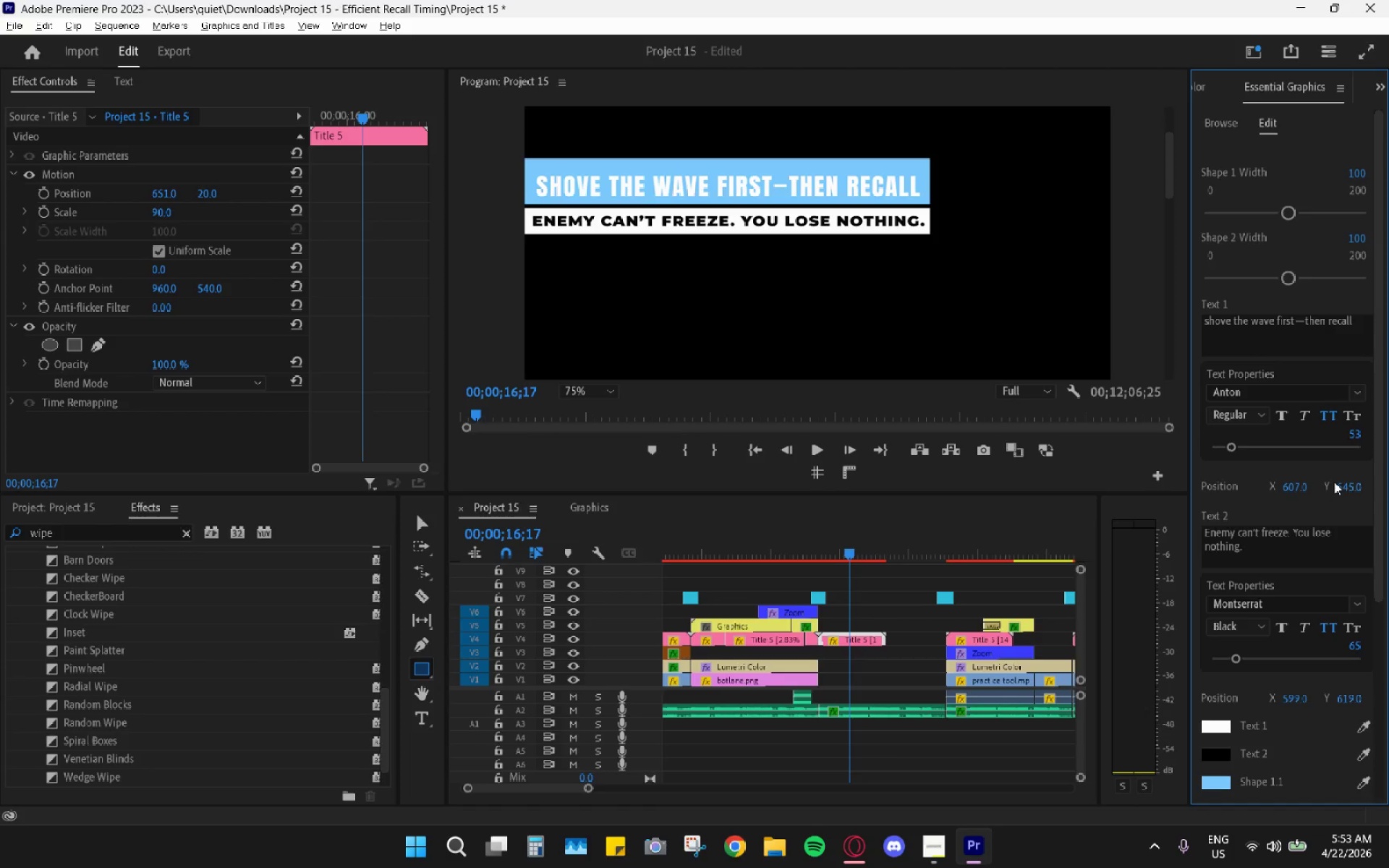 
left_click_drag(start_coordinate=[1337, 482], to_coordinate=[1331, 485])
 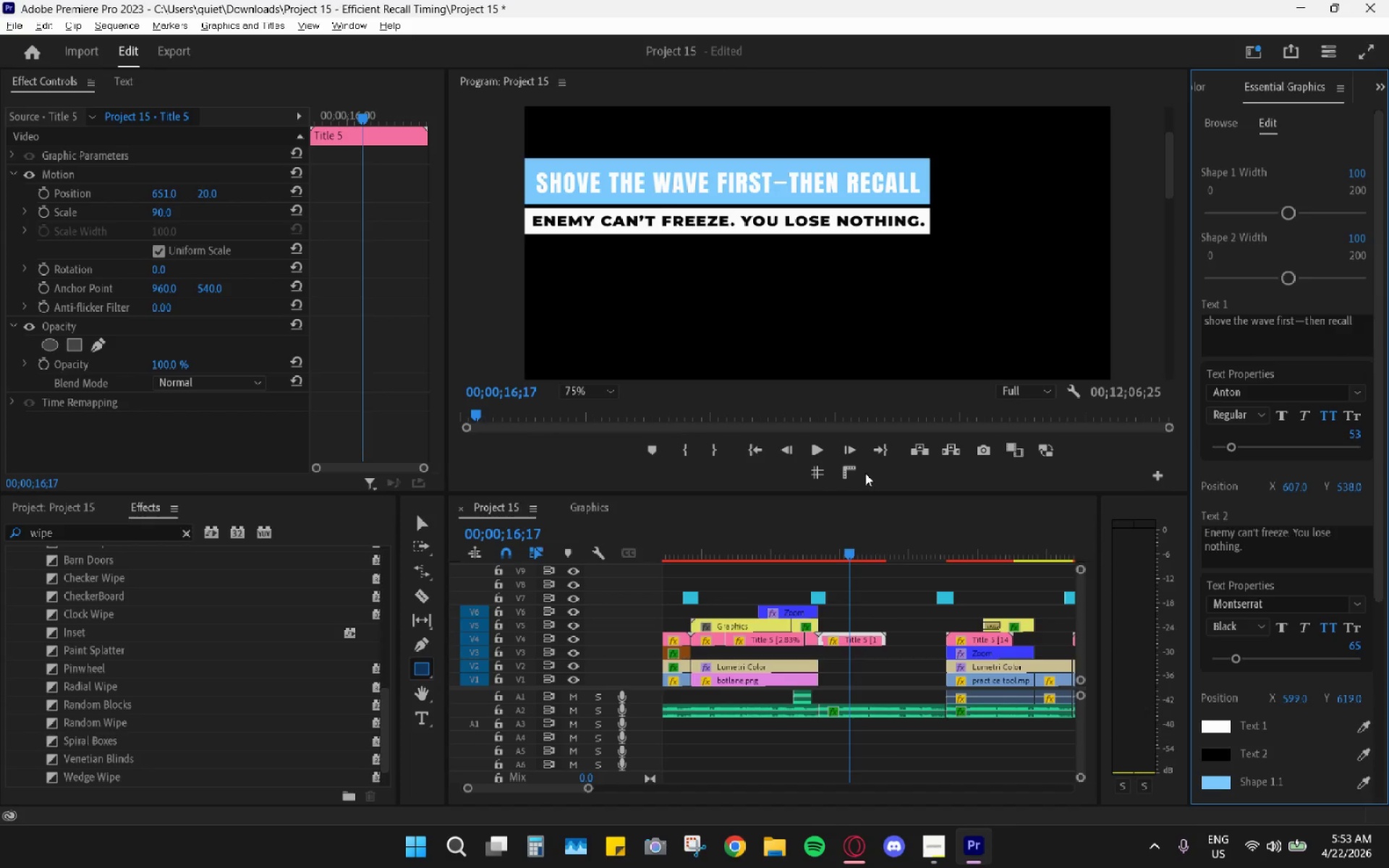 
hold_key(key=AltLeft, duration=0.52)
scroll: coordinate [846, 566], scroll_direction: down, amount: 4.0
 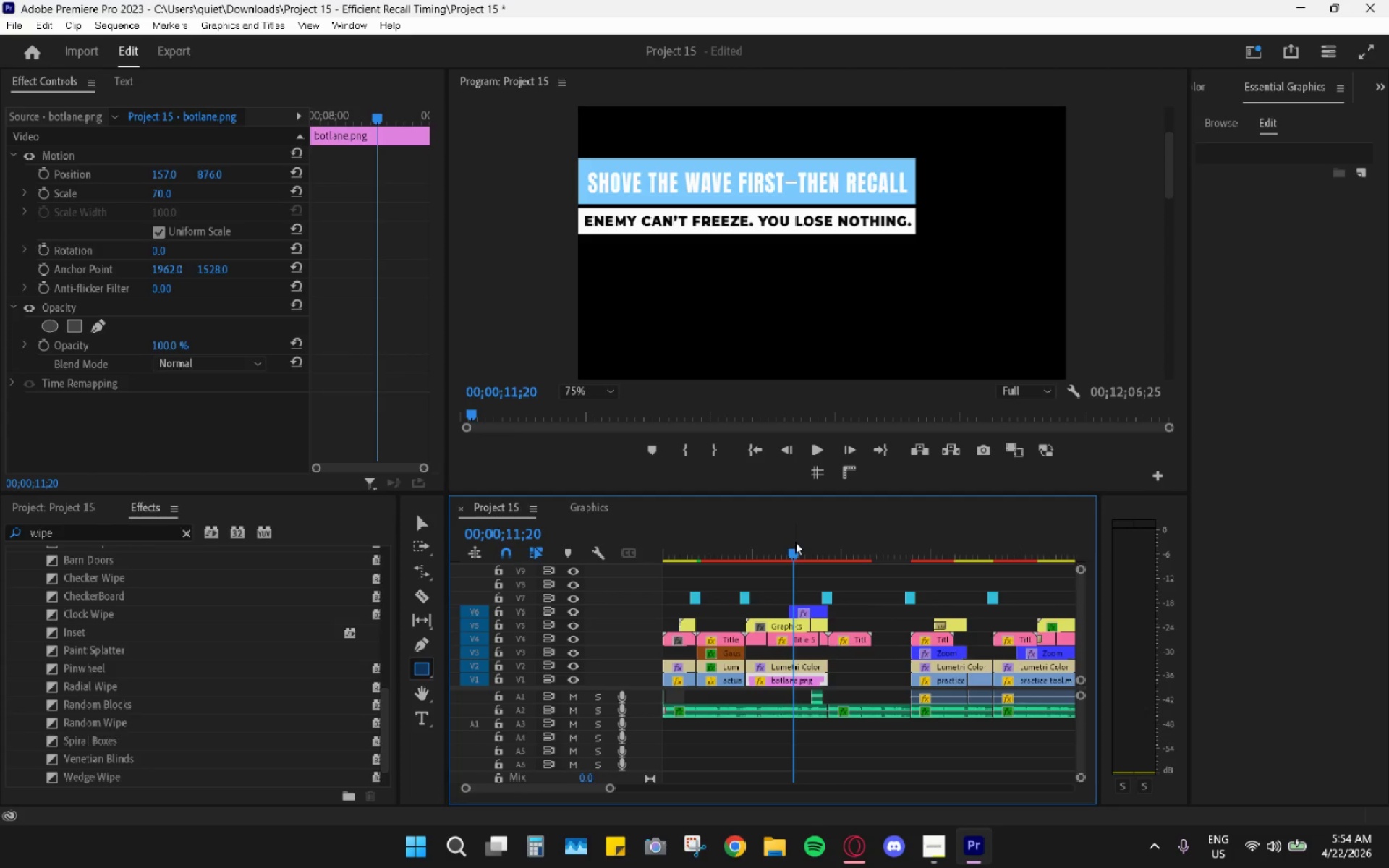 
key(Space)
 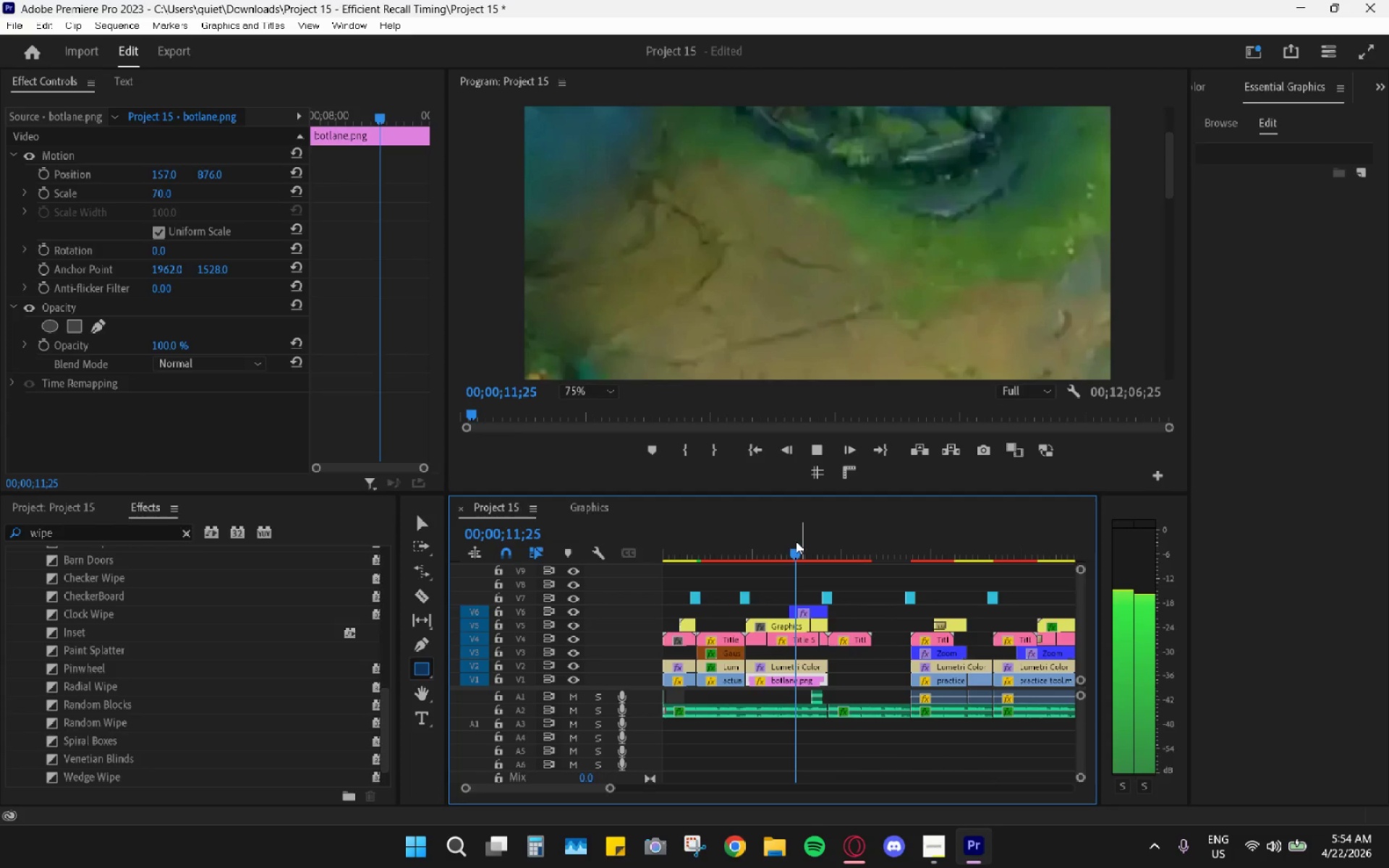 
key(Space)
 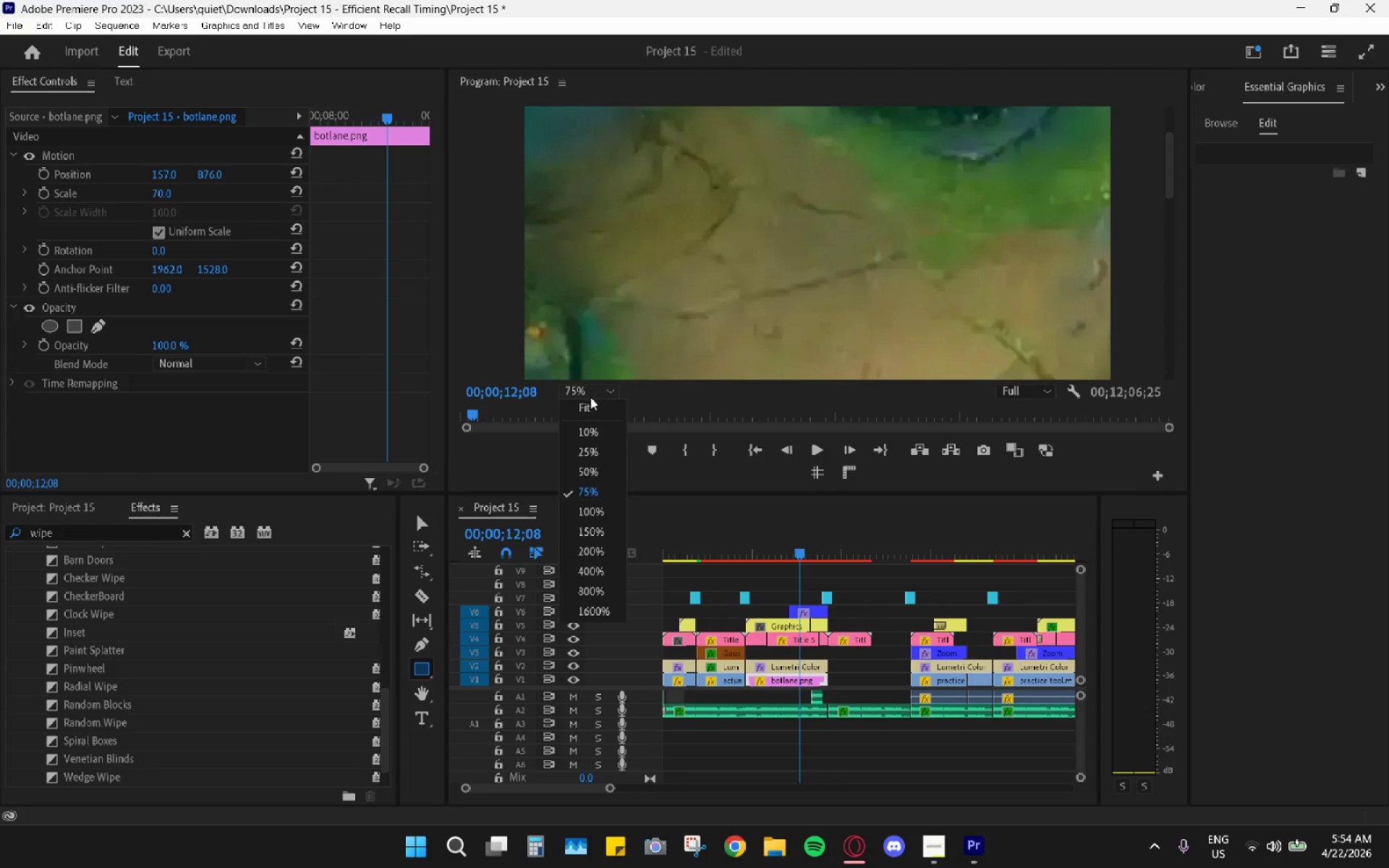 
double_click([587, 404])
 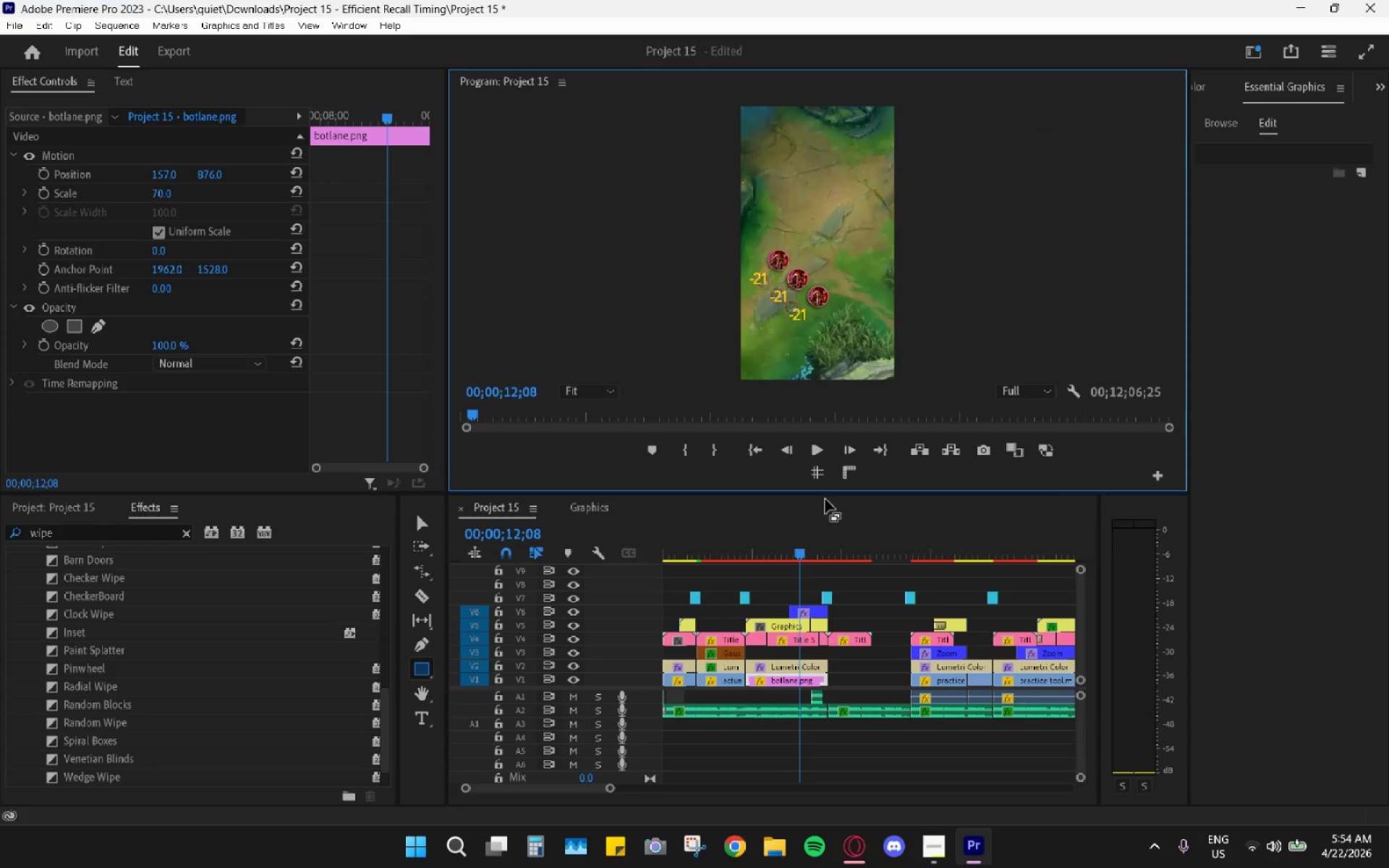 
key(Space)
 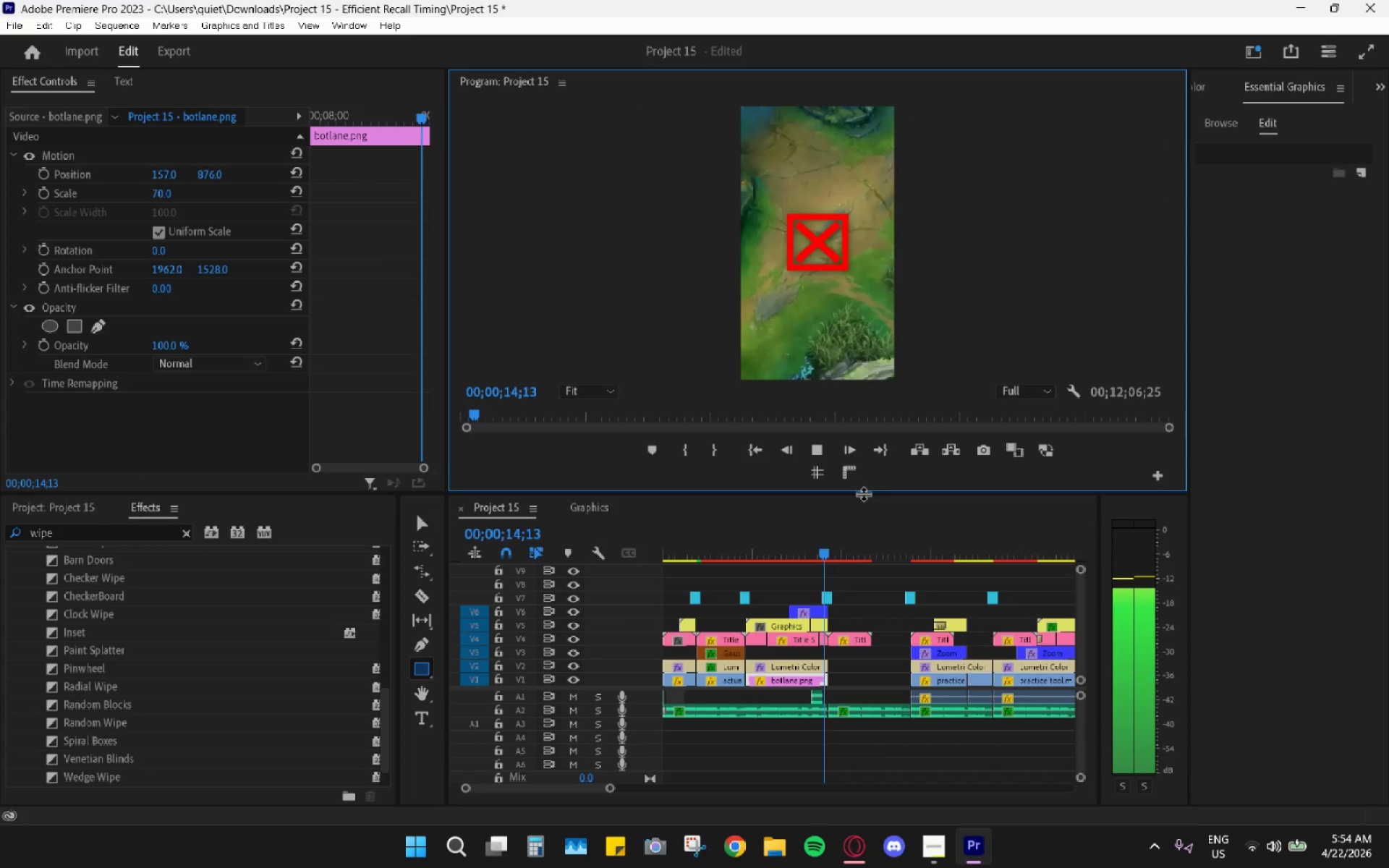 
key(Space)
 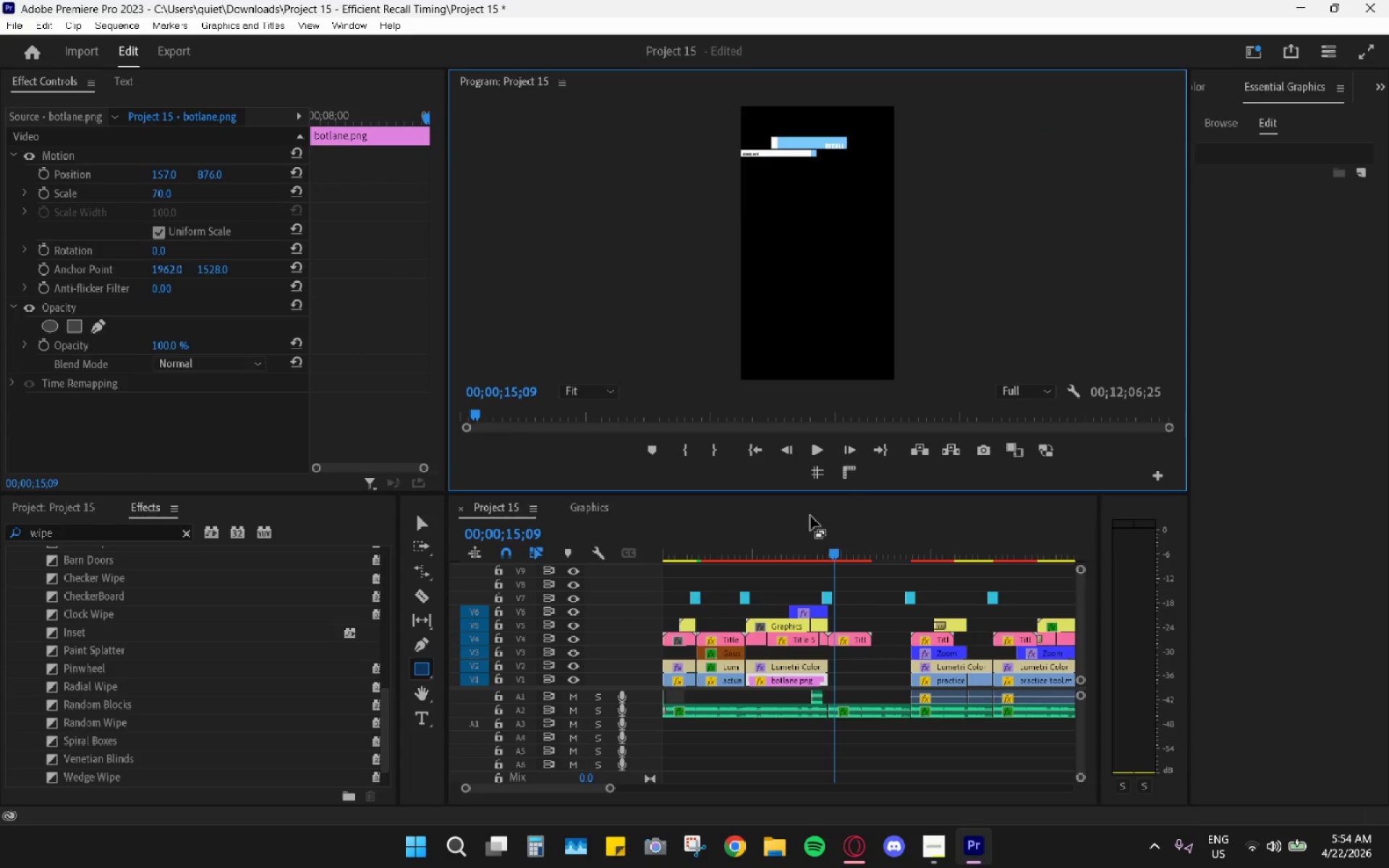 
left_click_drag(start_coordinate=[803, 524], to_coordinate=[773, 516])
 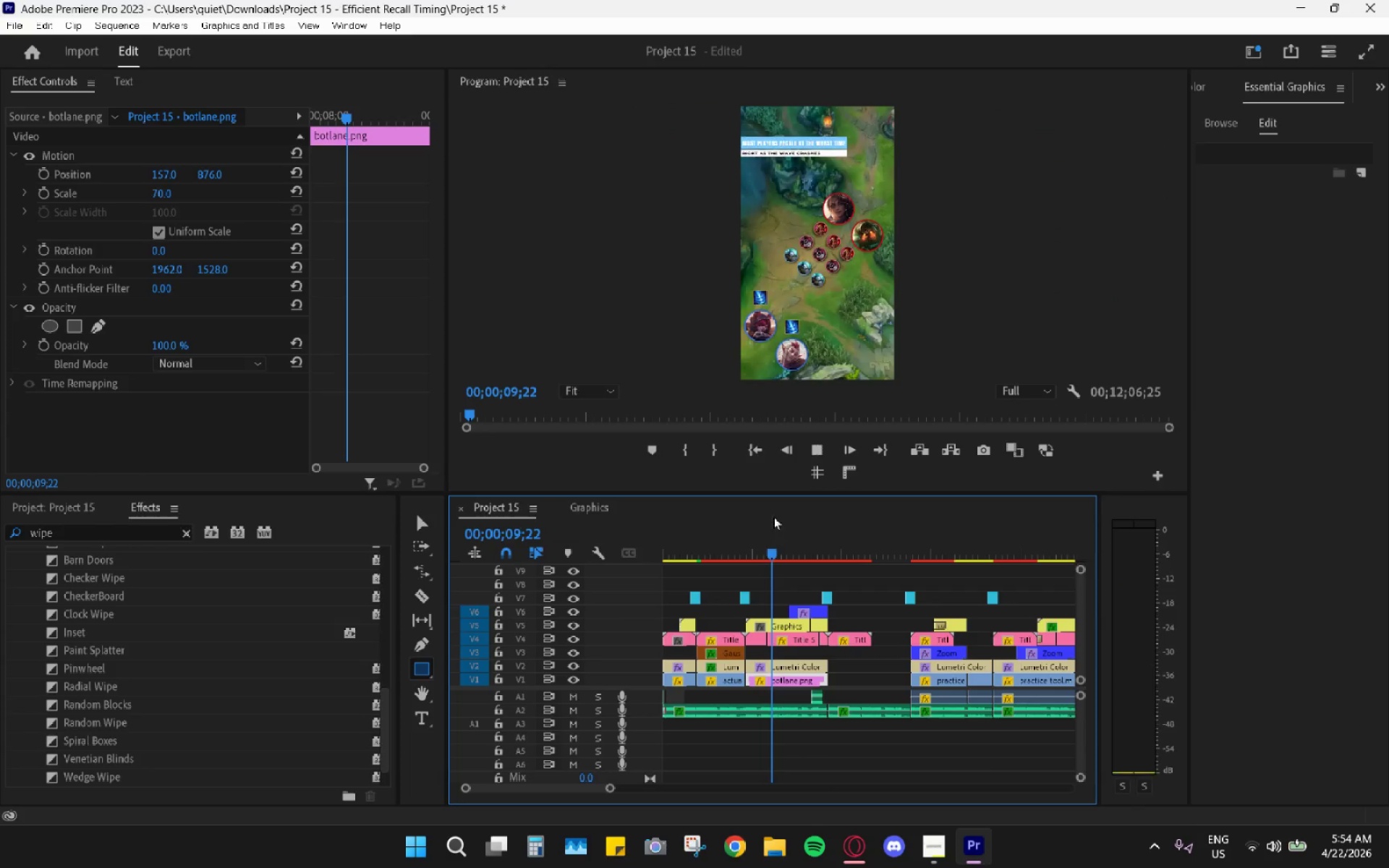 
key(Space)
 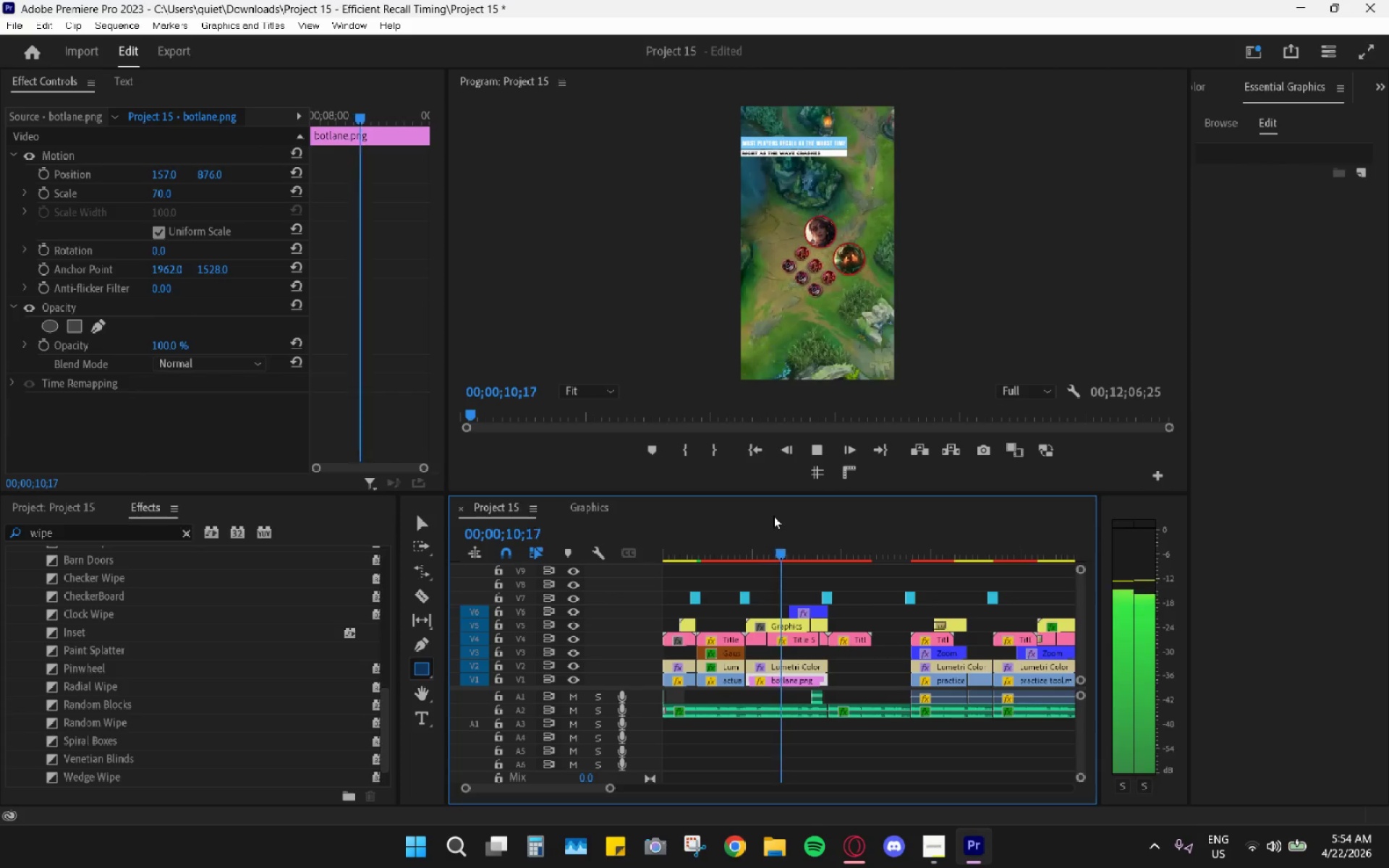 
key(Space)
 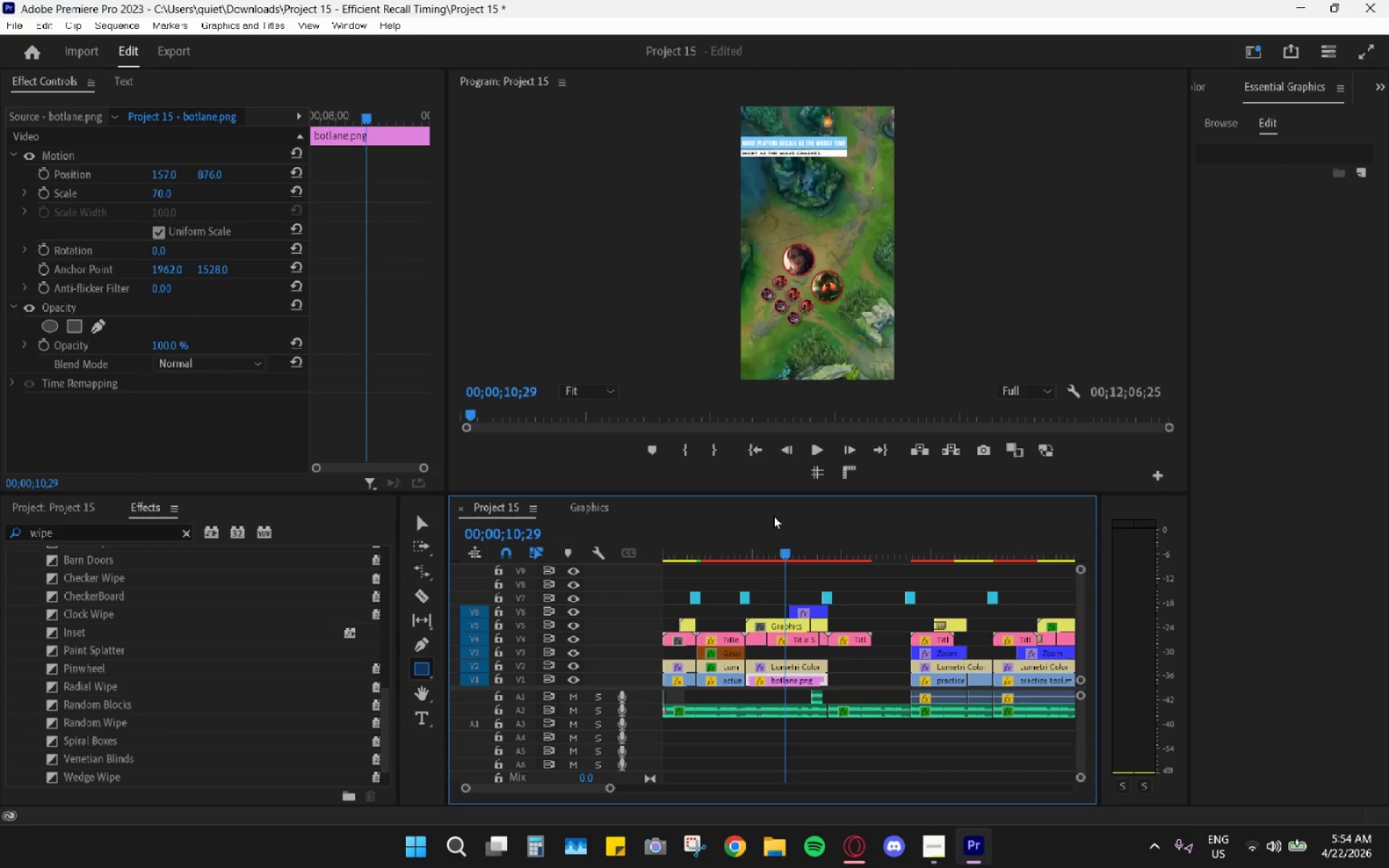 
key(Space)
 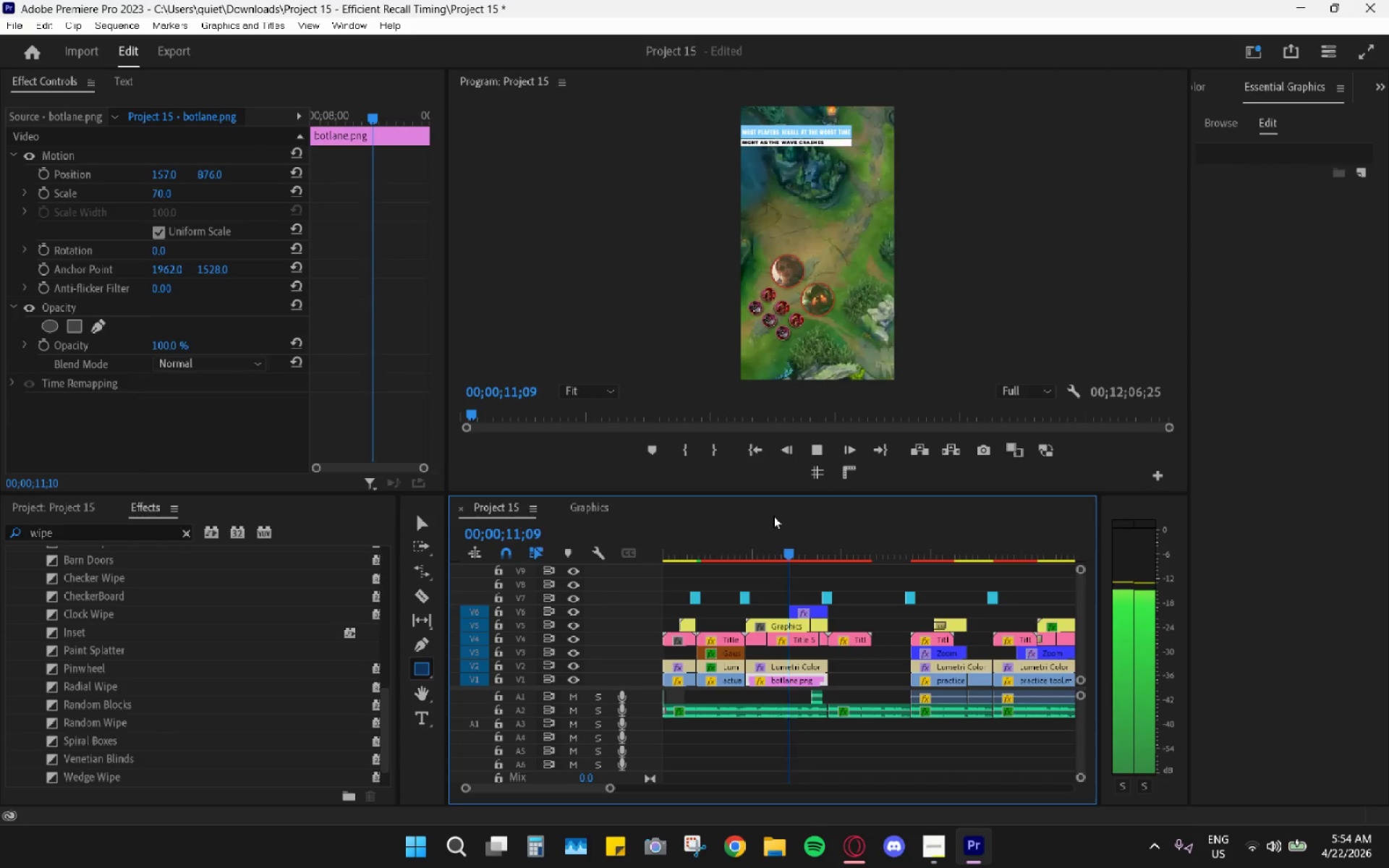 
key(Space)
 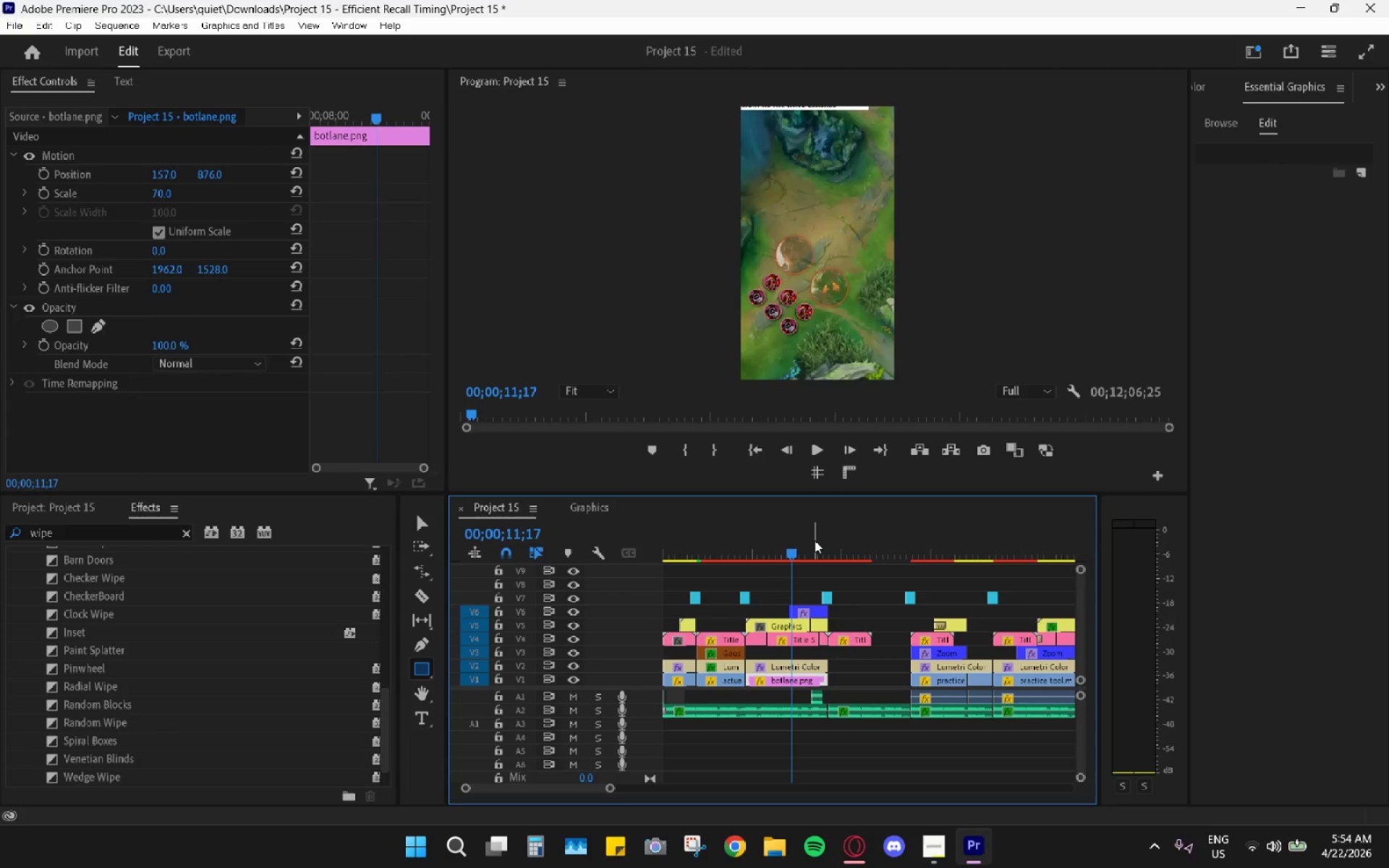 
key(Space)
 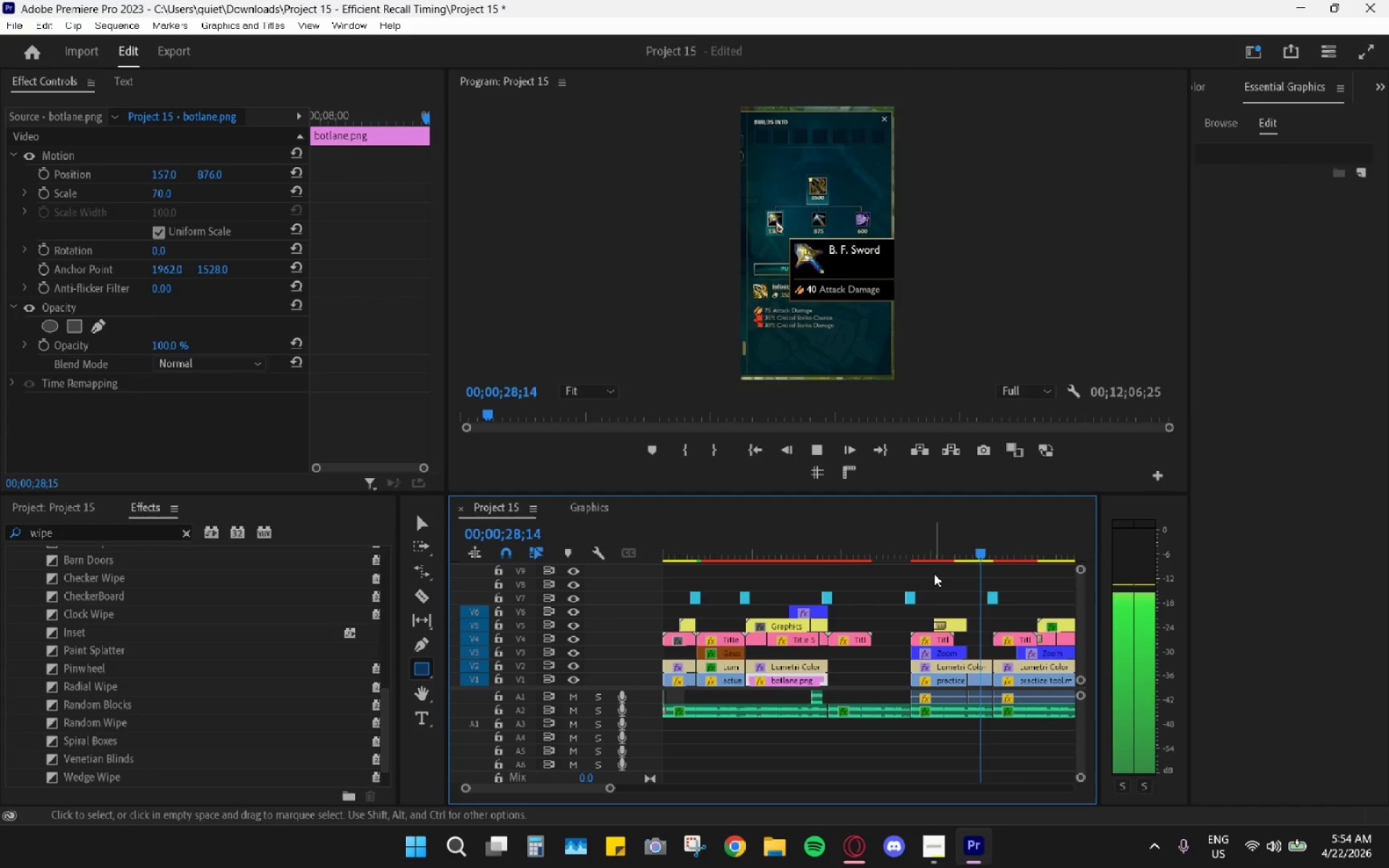 
wait(22.09)
 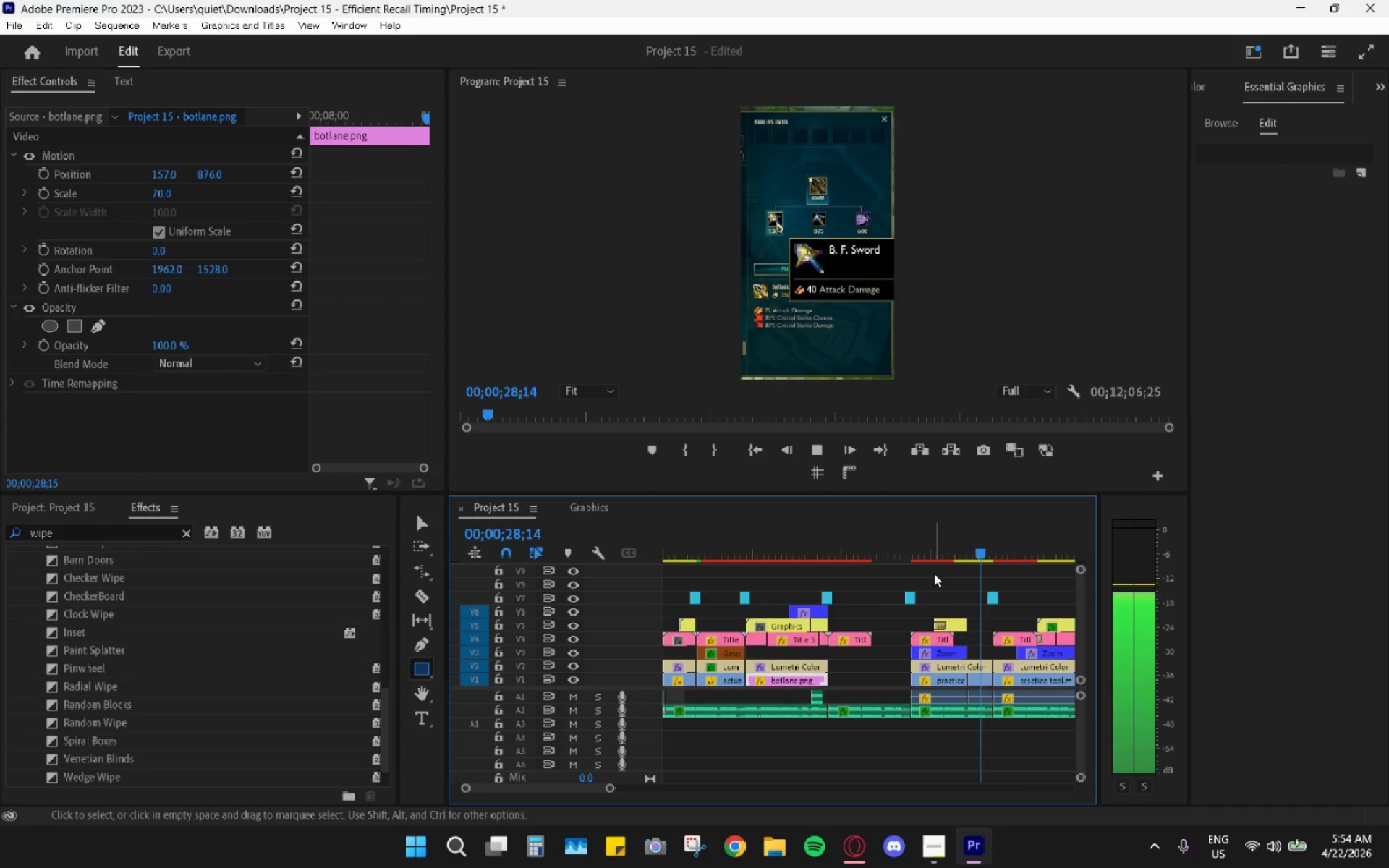 
key(Space)
 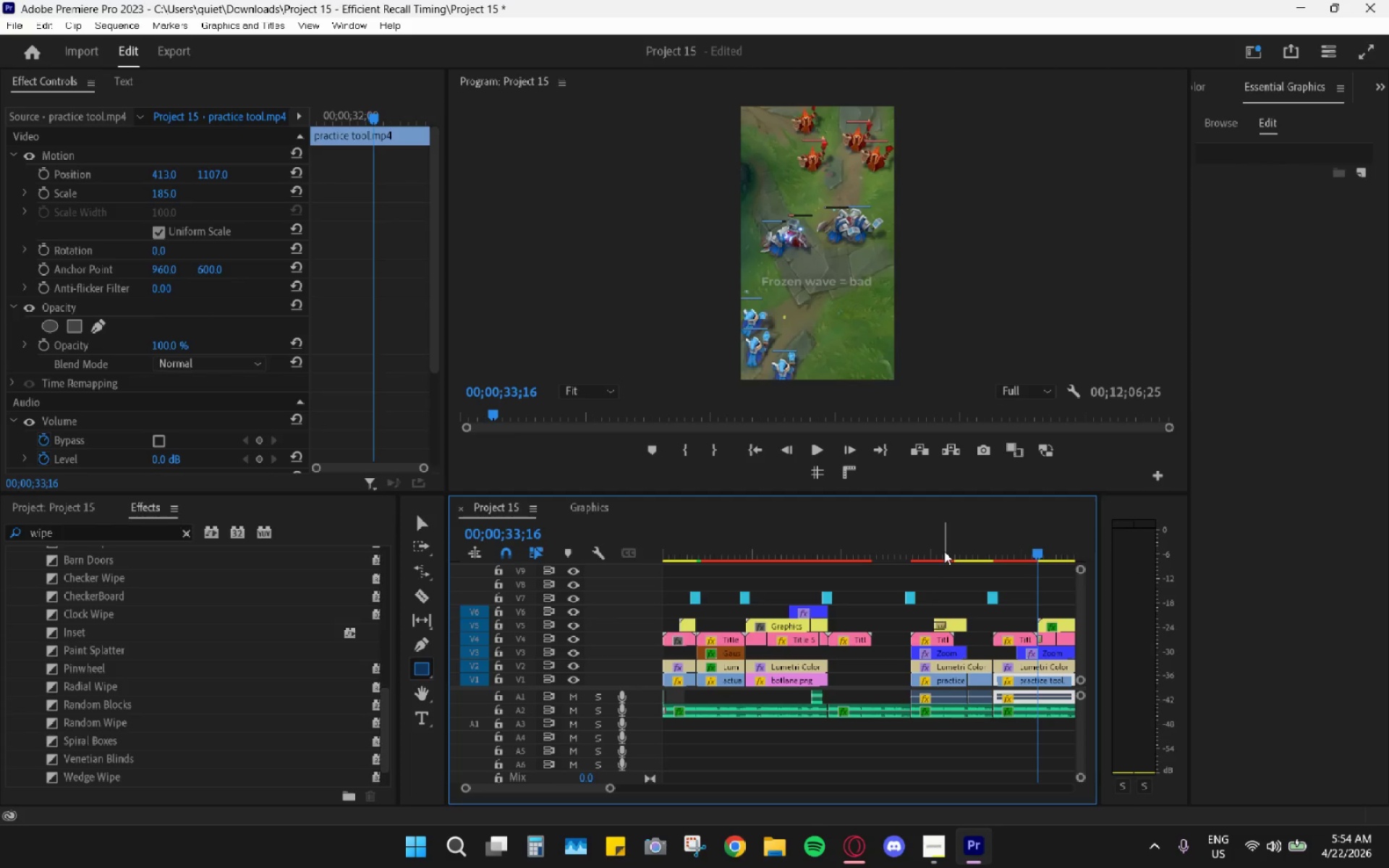 
left_click_drag(start_coordinate=[938, 542], to_coordinate=[977, 551])
 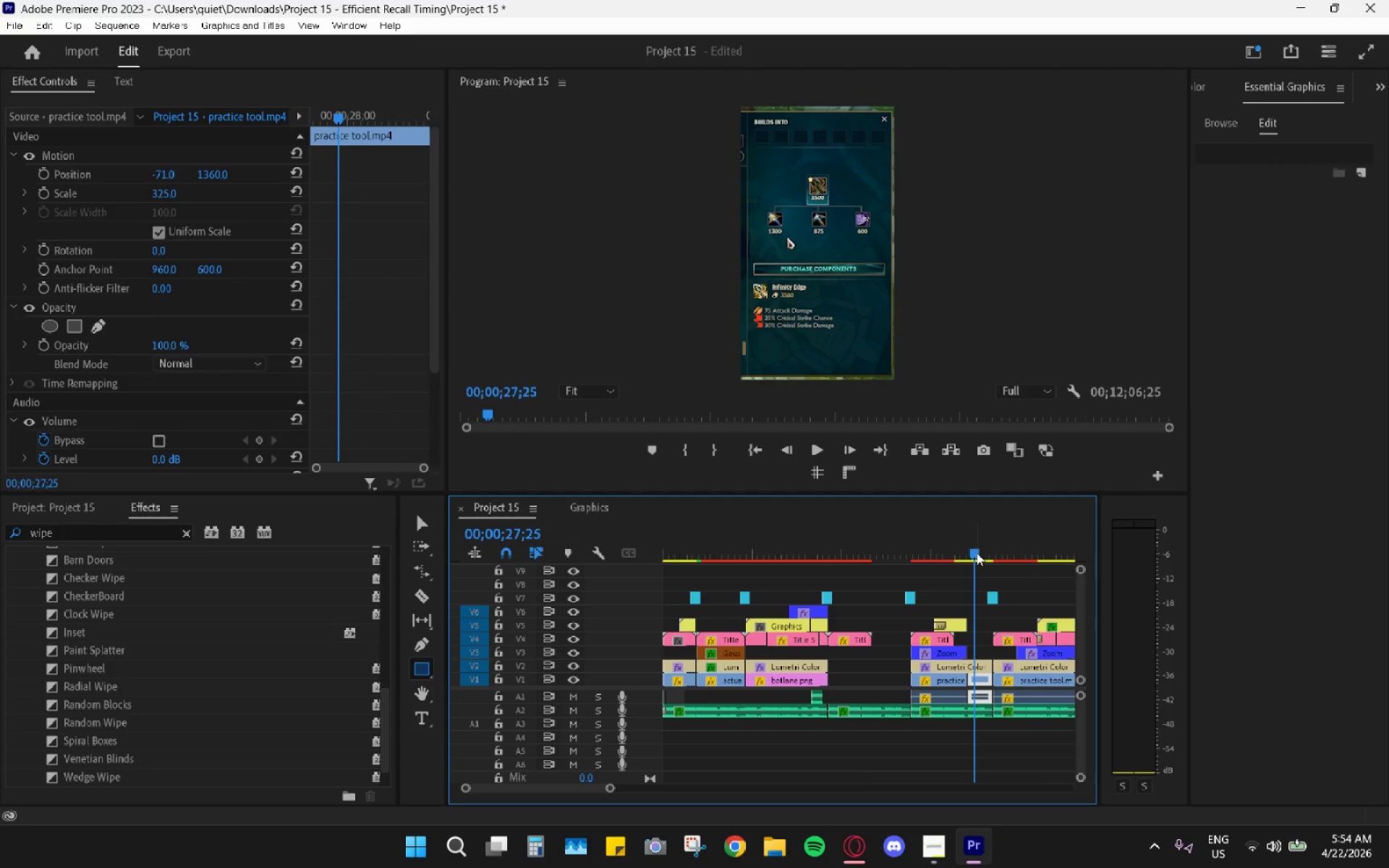 
hold_key(key=AltLeft, duration=1.11)
scroll: coordinate [981, 620], scroll_direction: up, amount: 13.0
 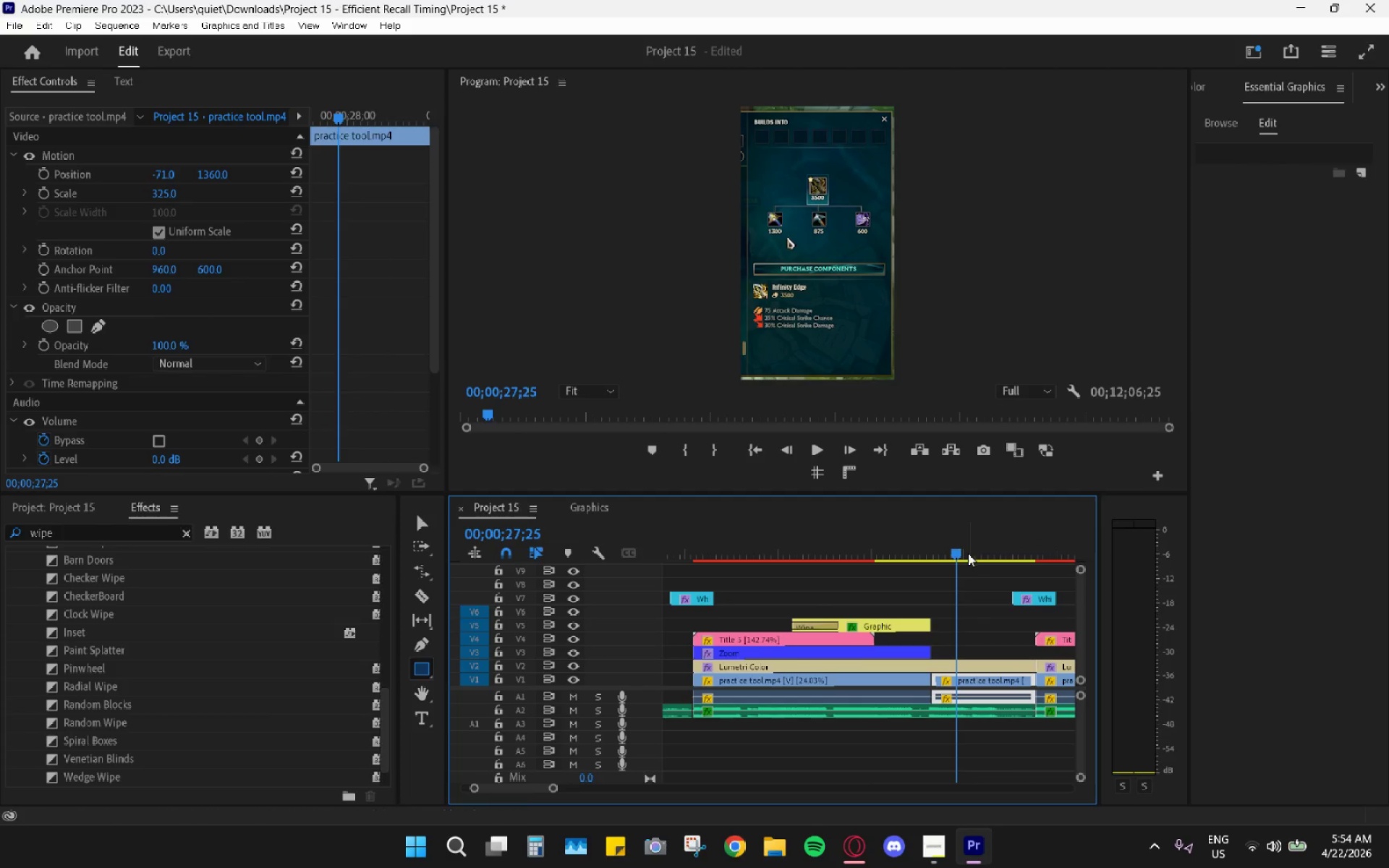 
left_click_drag(start_coordinate=[954, 544], to_coordinate=[992, 553])
 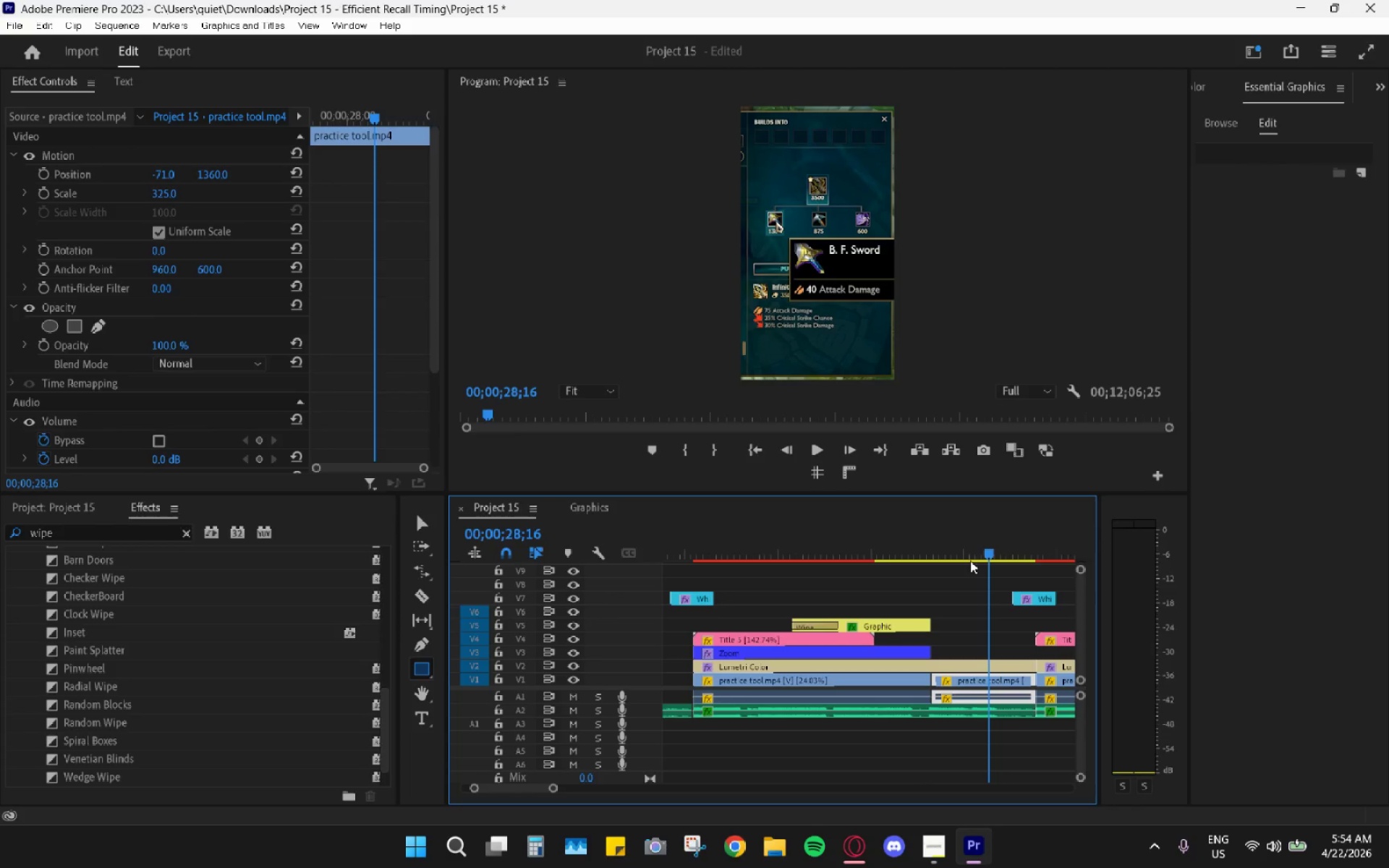 
key(Space)
 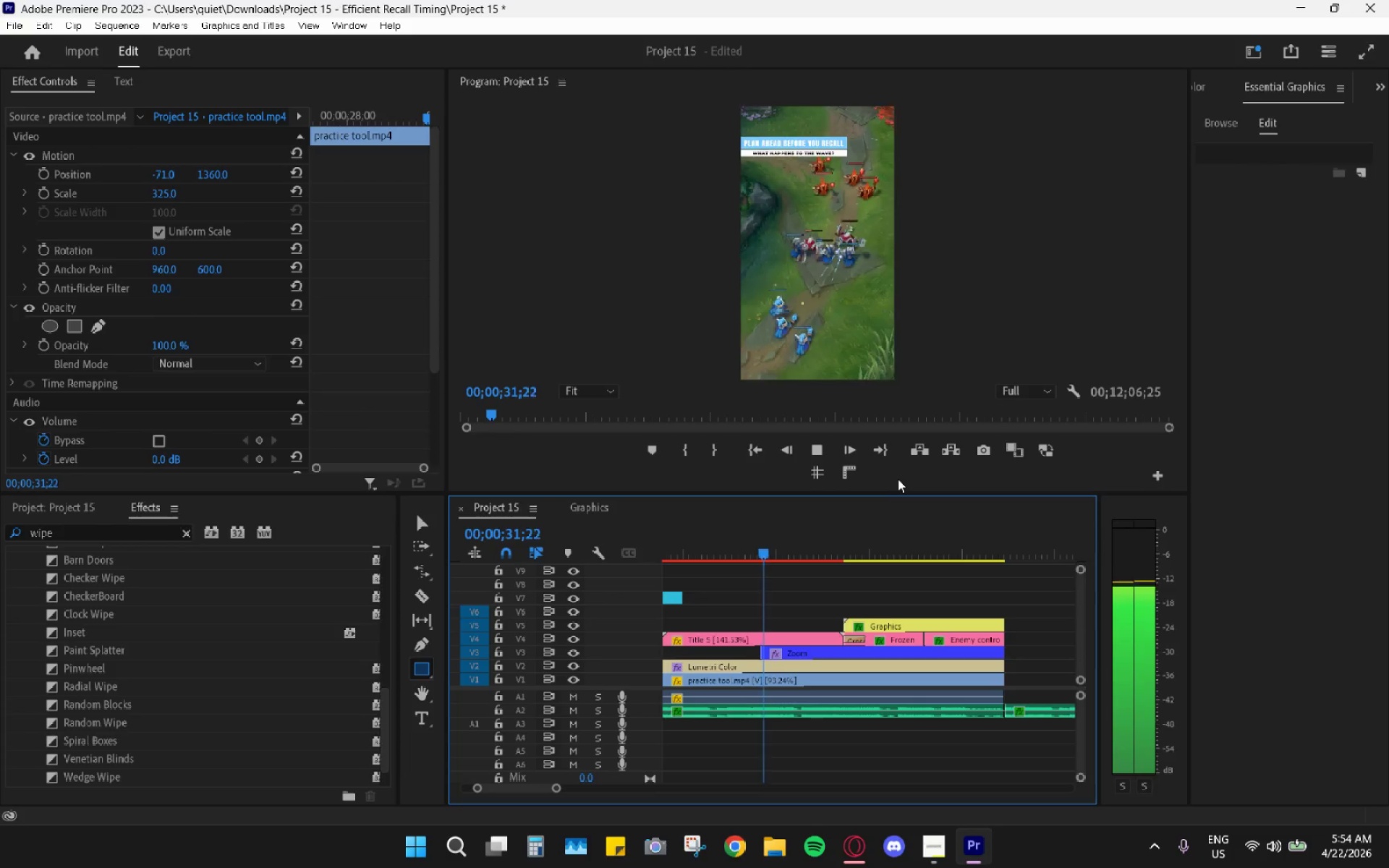 
hold_key(key=AltLeft, duration=0.97)
scroll: coordinate [924, 661], scroll_direction: down, amount: 8.0
 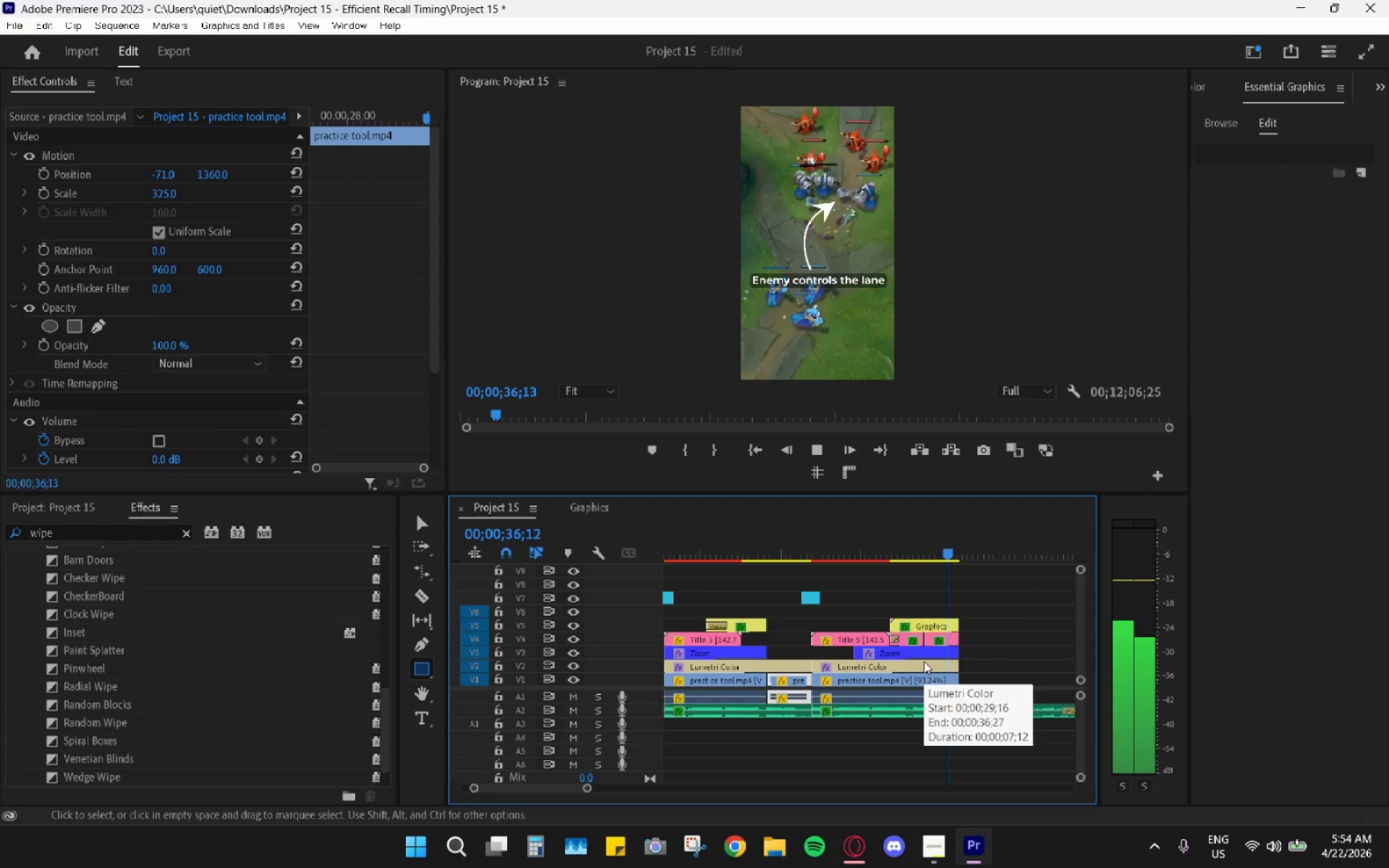 
key(Space)
 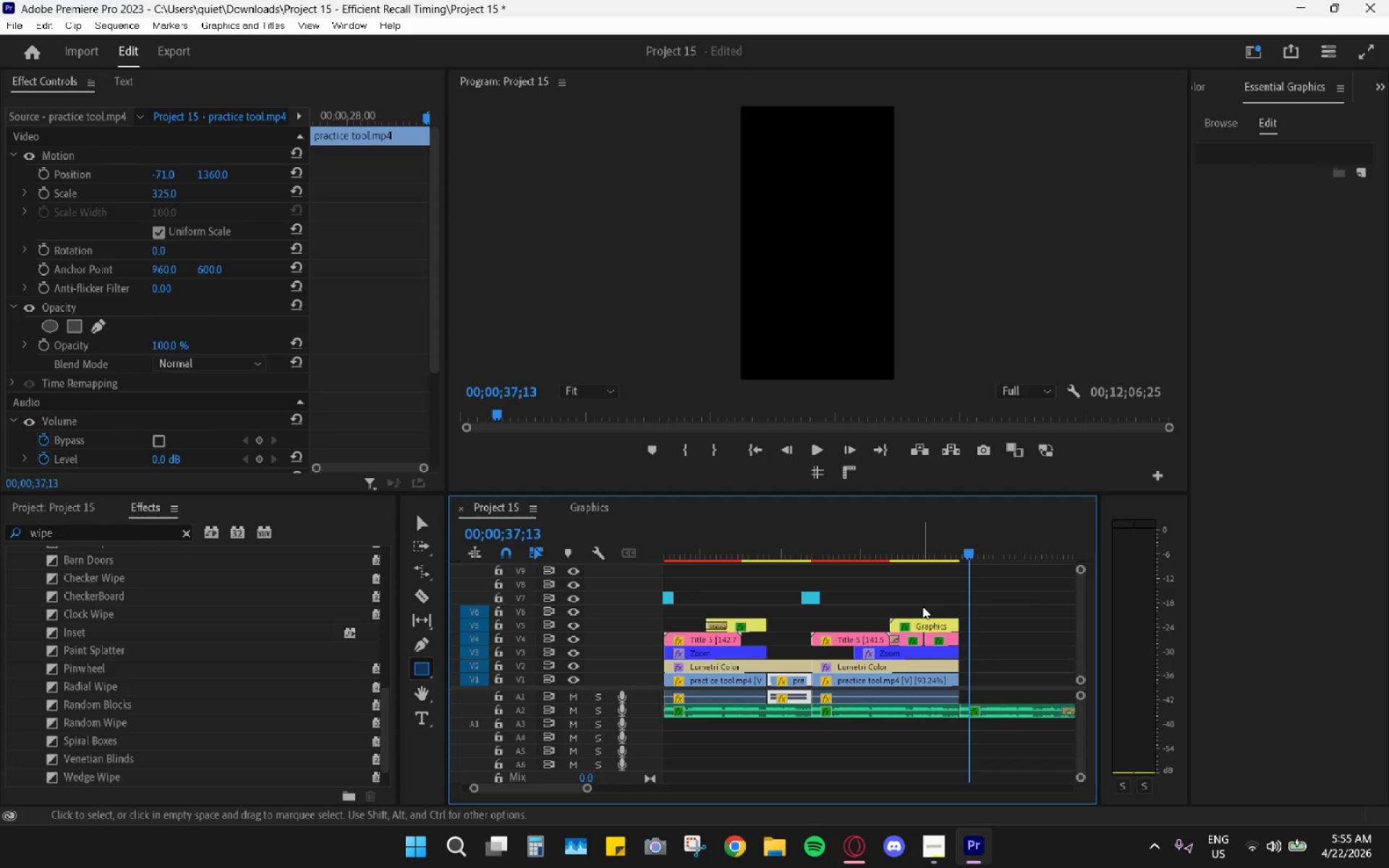 
hold_key(key=AltLeft, duration=1.03)
scroll: coordinate [914, 574], scroll_direction: down, amount: 7.0
 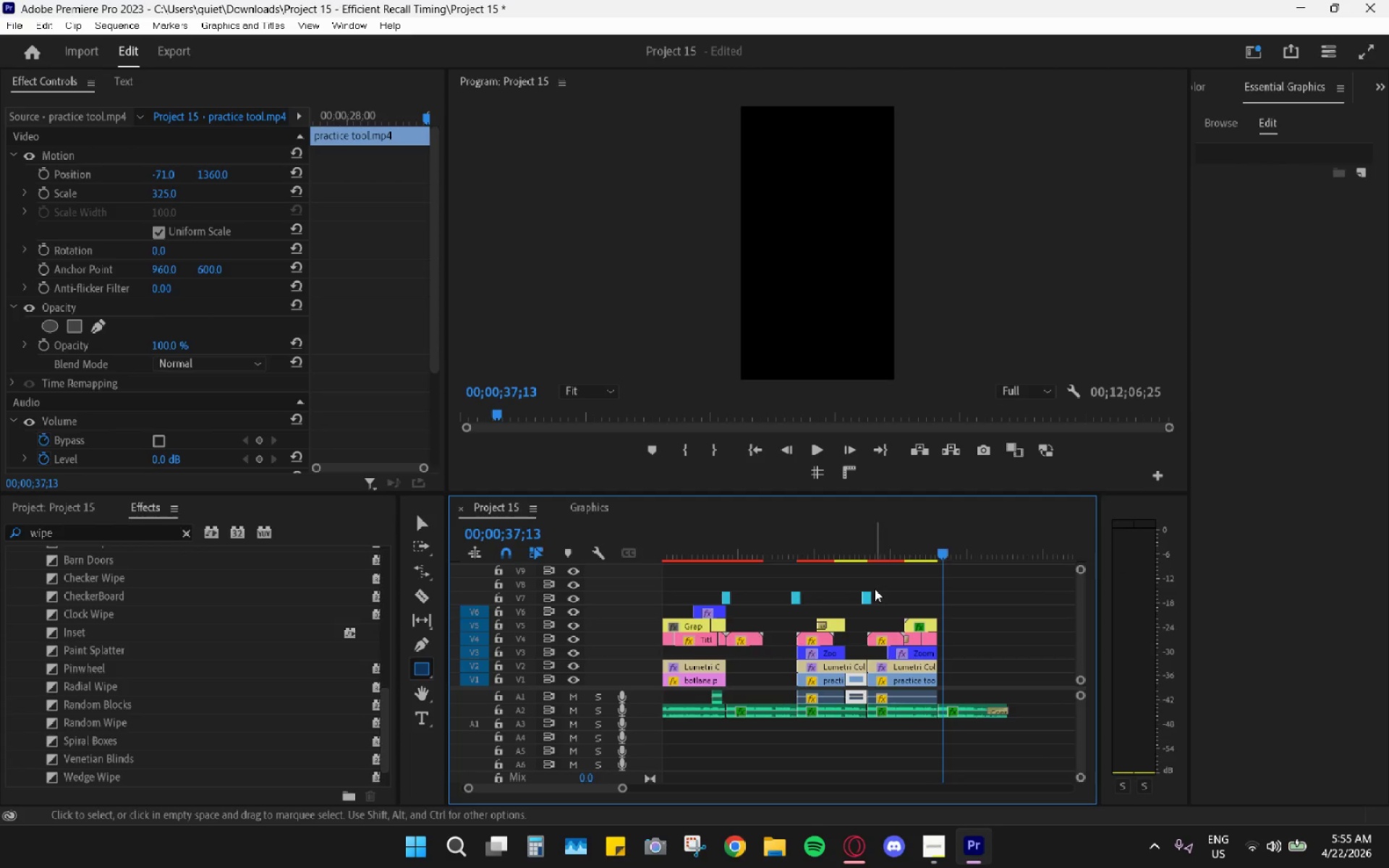 
left_click([867, 594])
 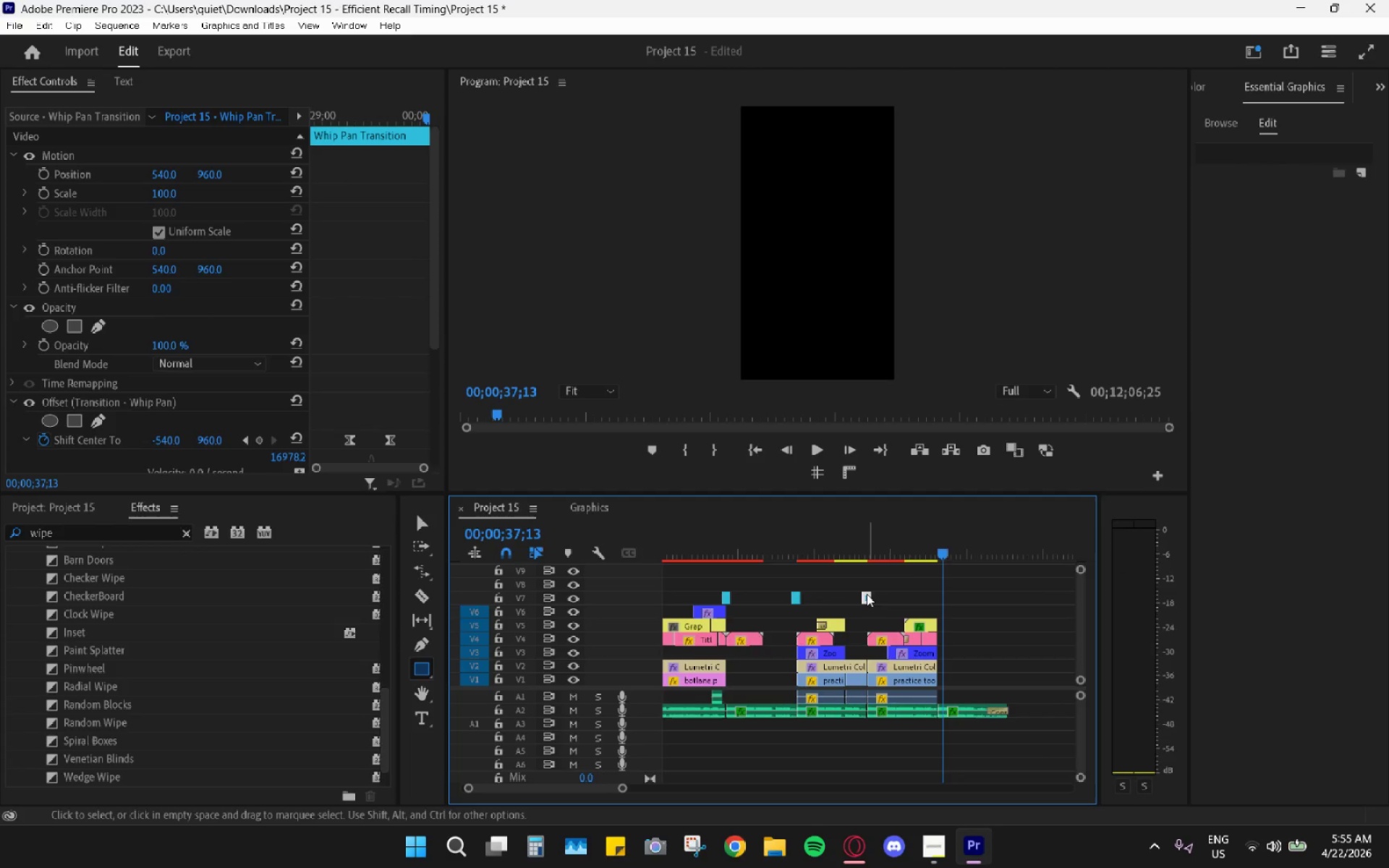 
key(Control+C)
 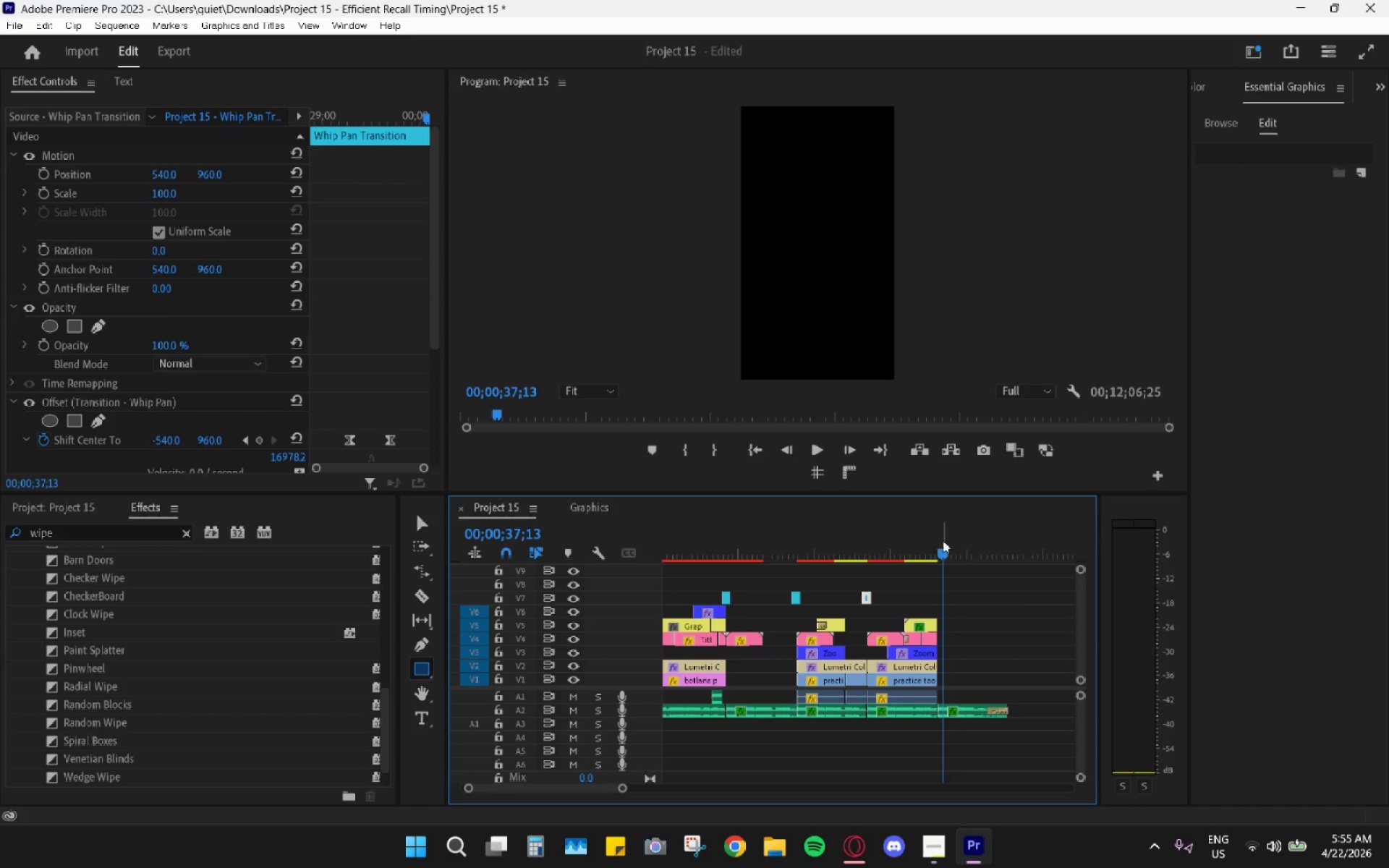 
hold_key(key=AltLeft, duration=0.73)
scroll: coordinate [928, 557], scroll_direction: up, amount: 8.0
 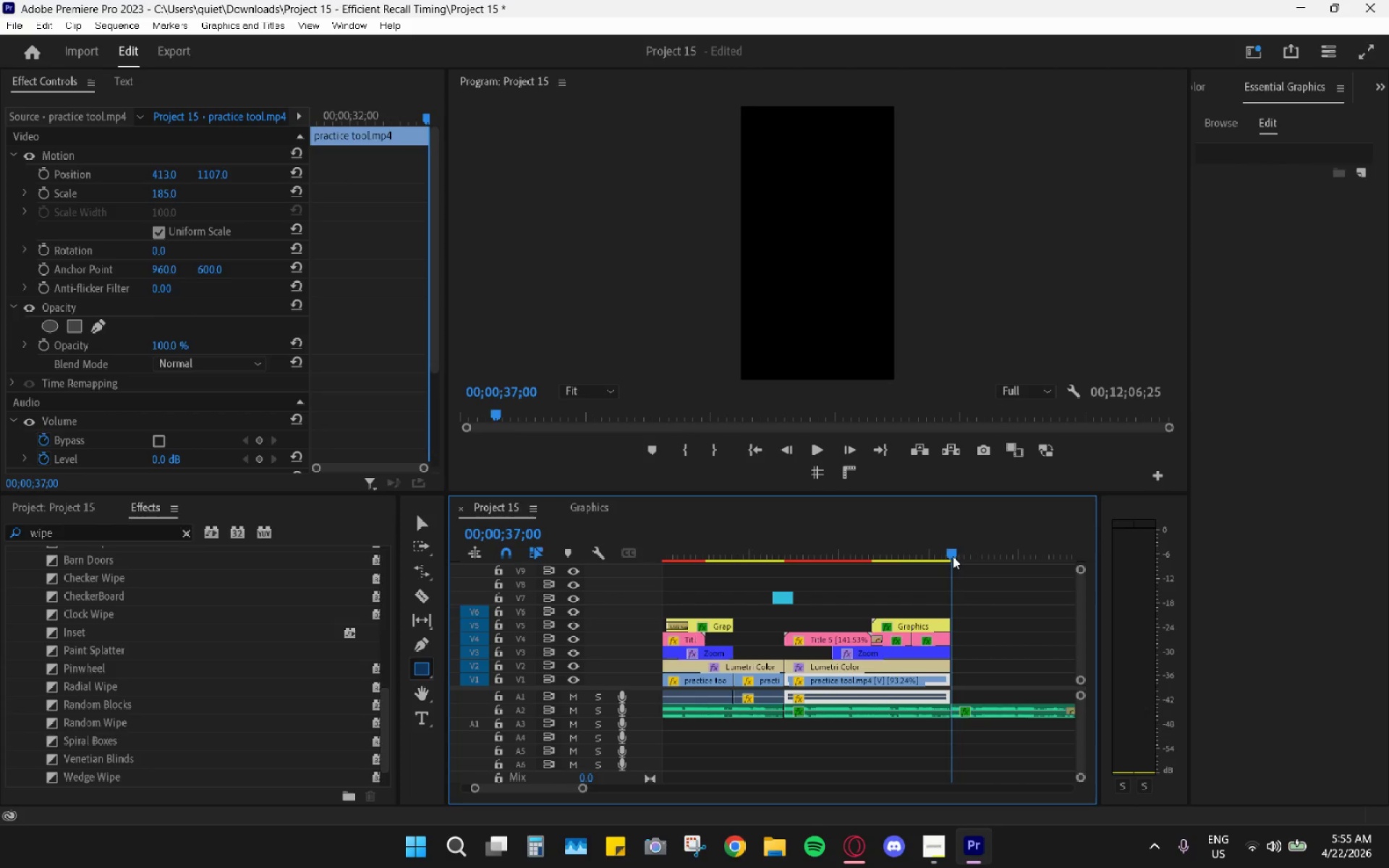 
key(Control+ControlLeft)
 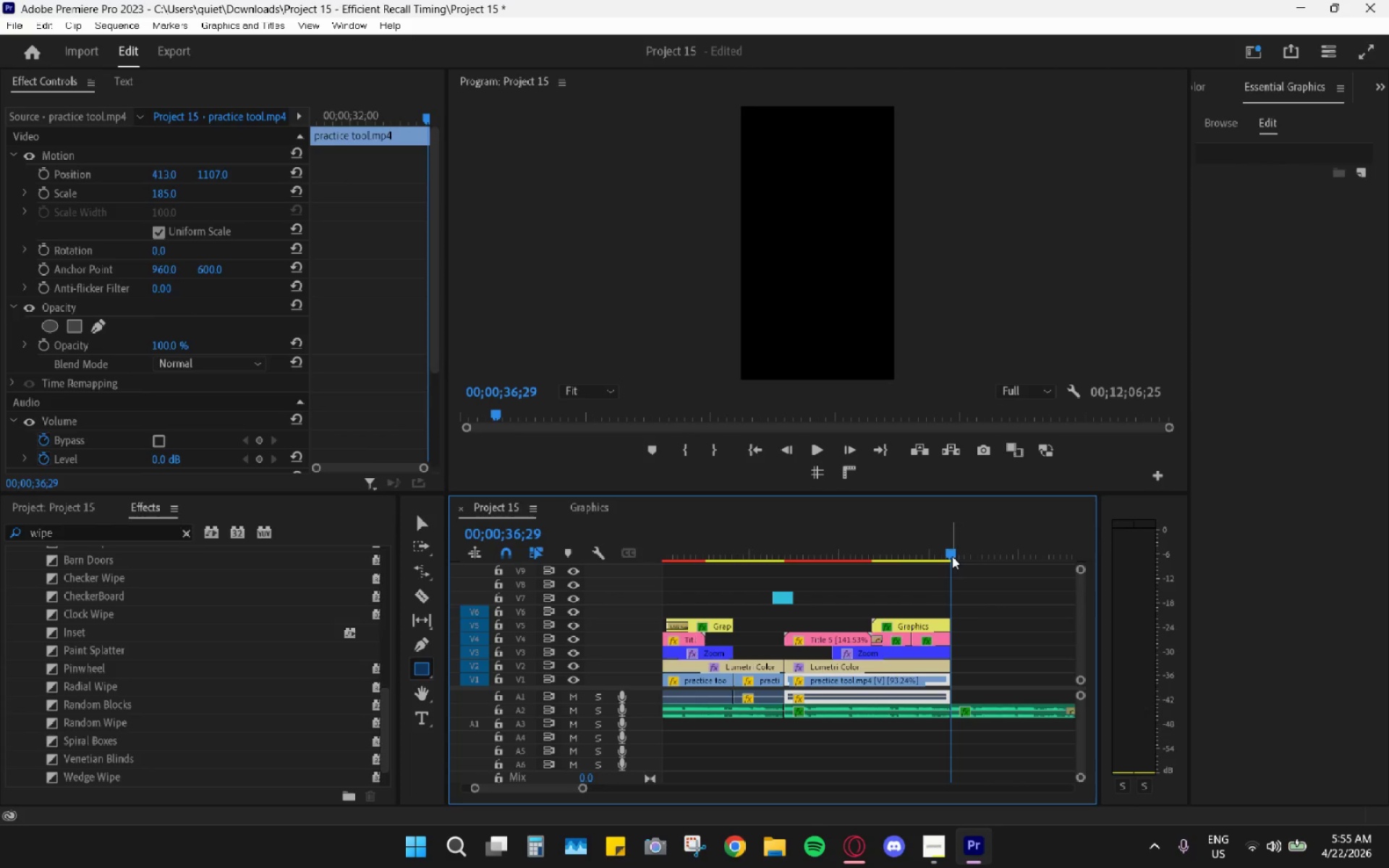 
key(Control+V)
 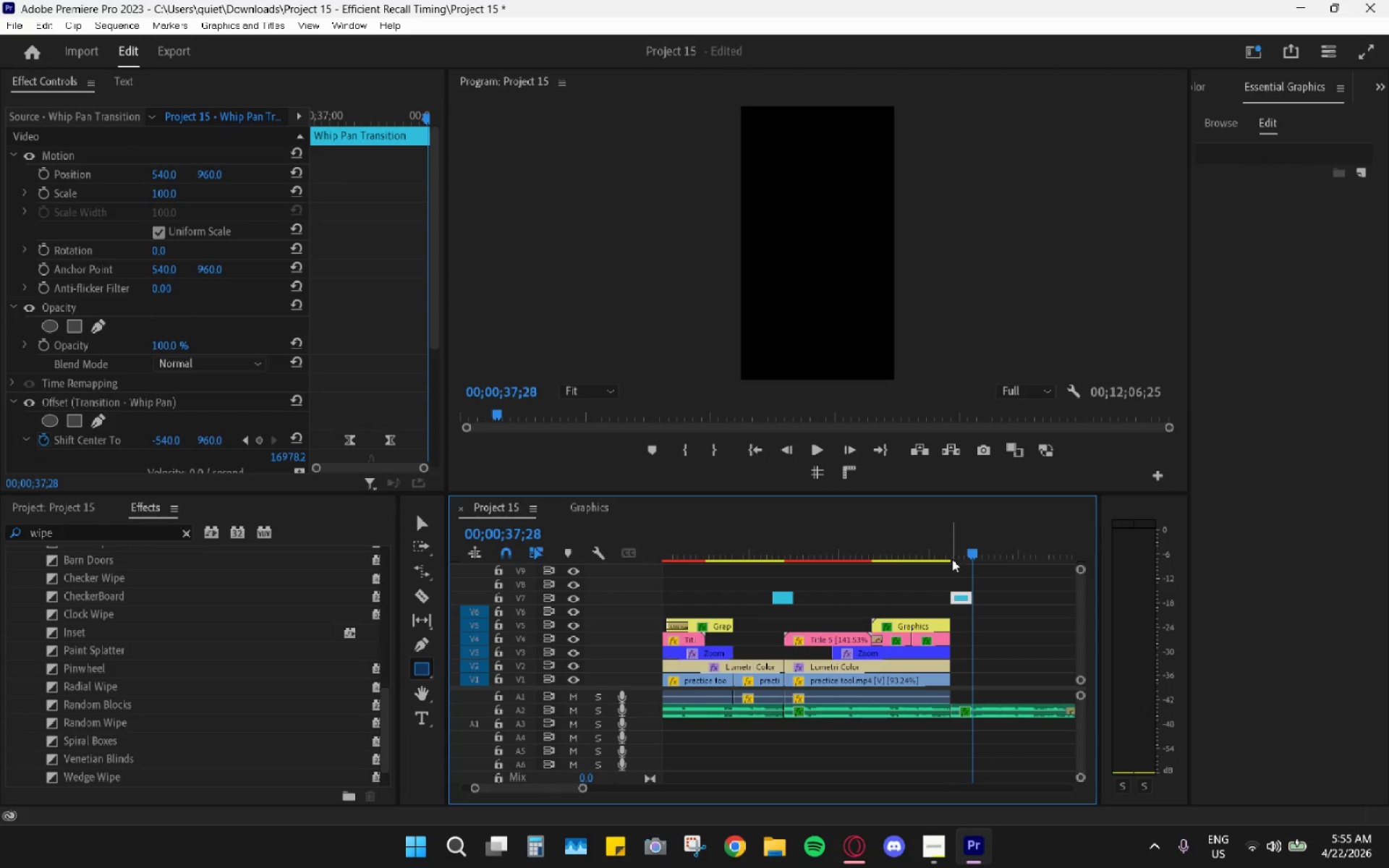 
hold_key(key=AltLeft, duration=0.97)
scroll: coordinate [953, 558], scroll_direction: up, amount: 13.0
 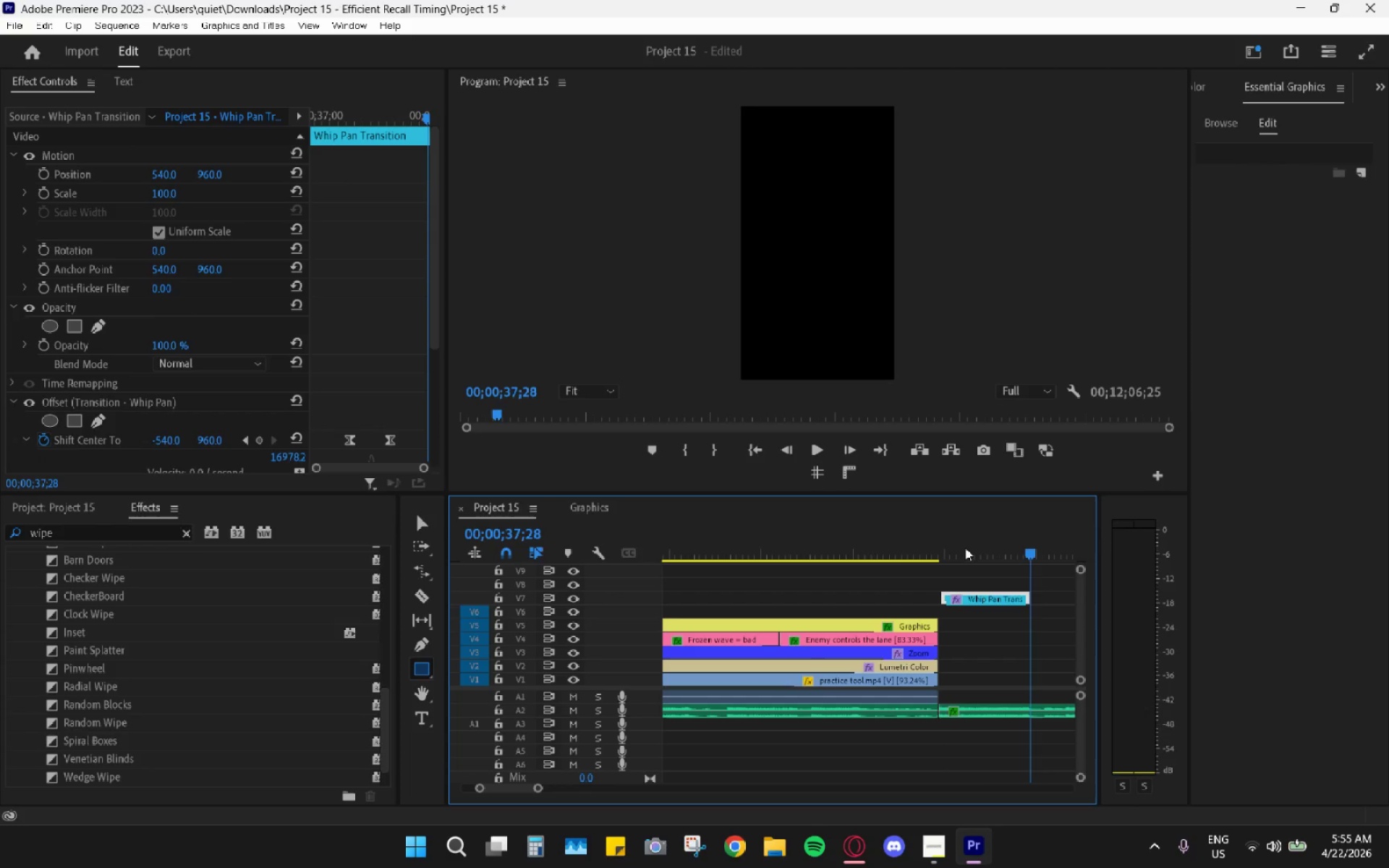 
left_click_drag(start_coordinate=[965, 548], to_coordinate=[940, 541])
 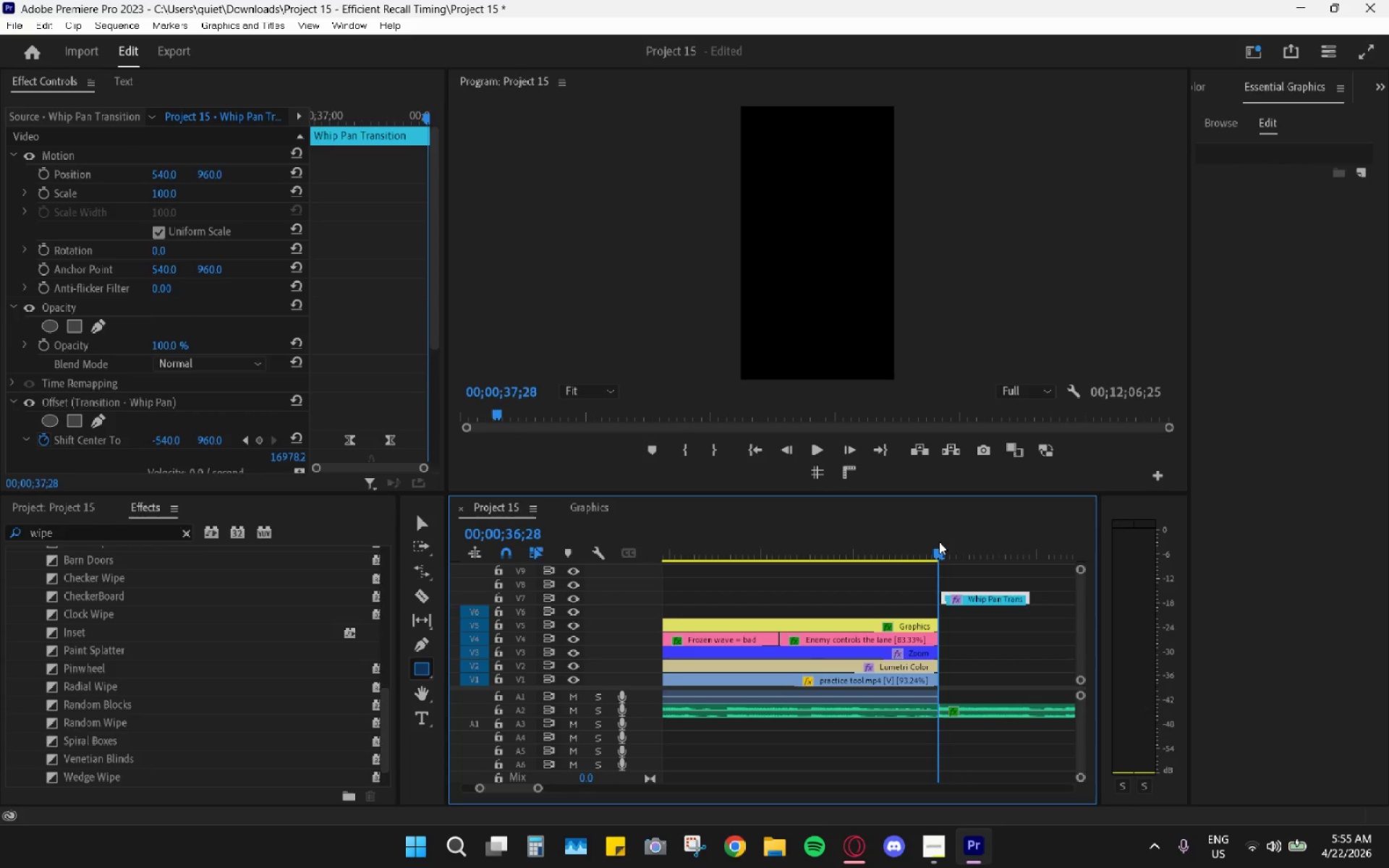 
left_click_drag(start_coordinate=[939, 542], to_coordinate=[896, 533])
 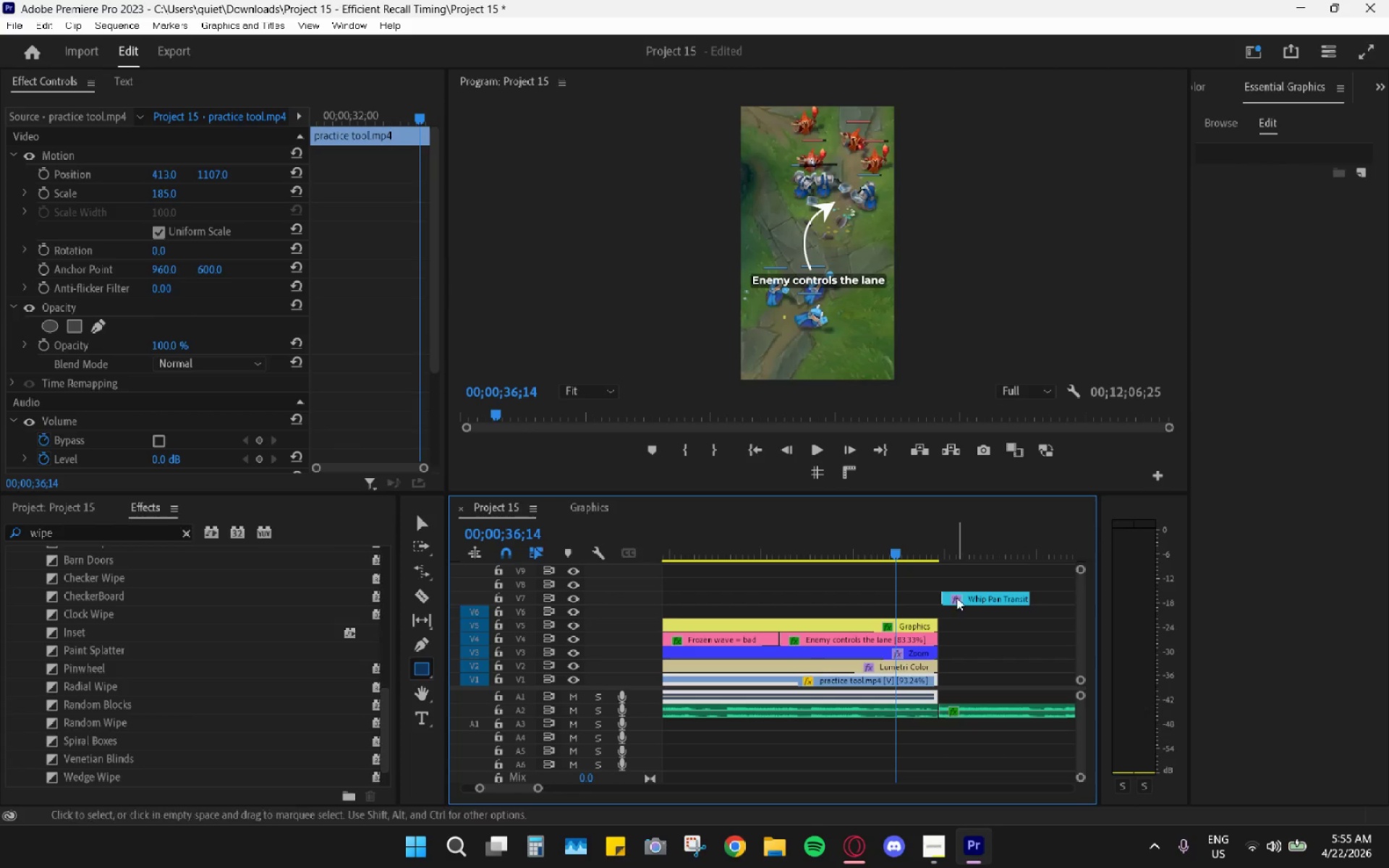 
left_click_drag(start_coordinate=[958, 600], to_coordinate=[912, 596])
 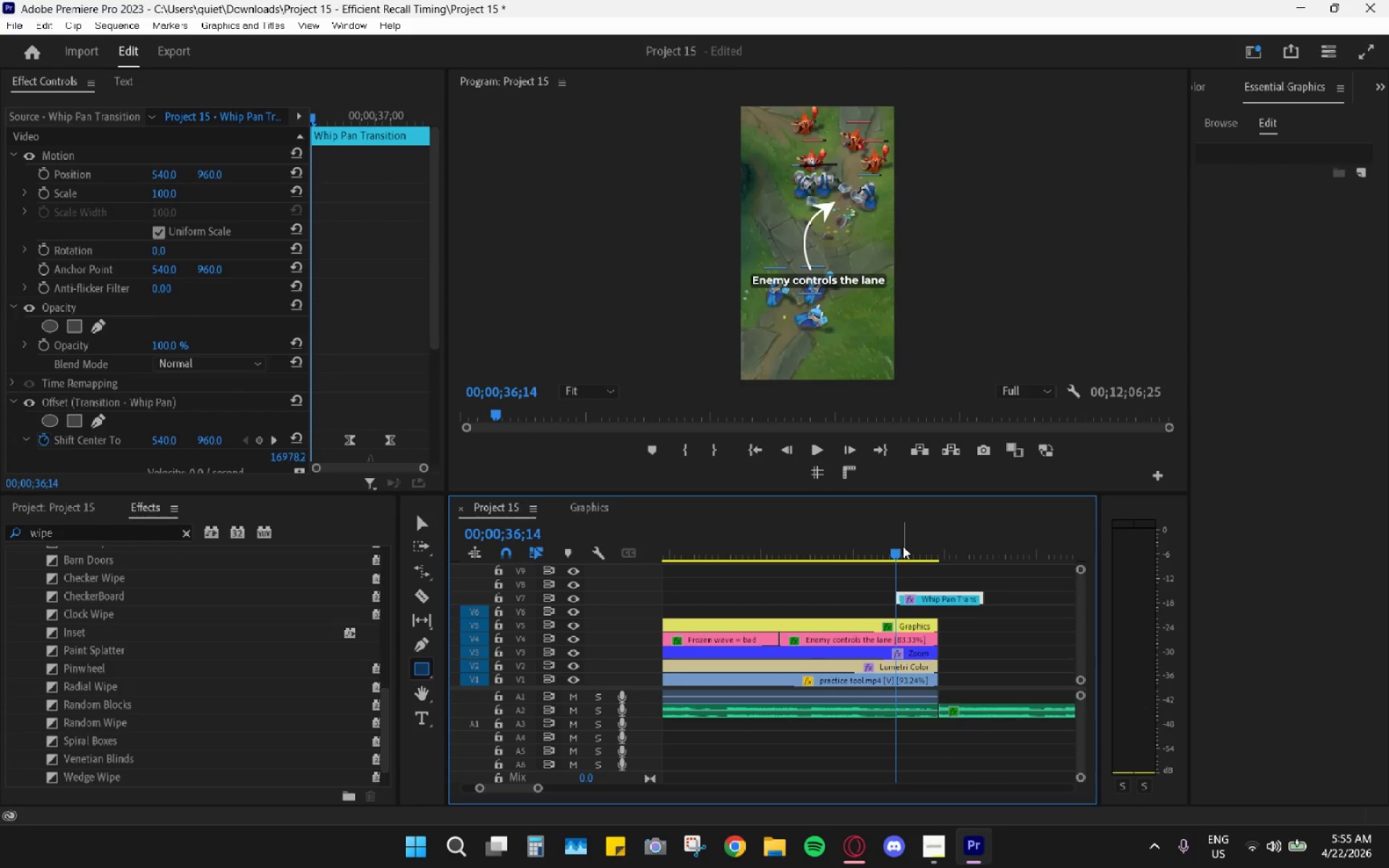 
key(Alt+AltLeft)
 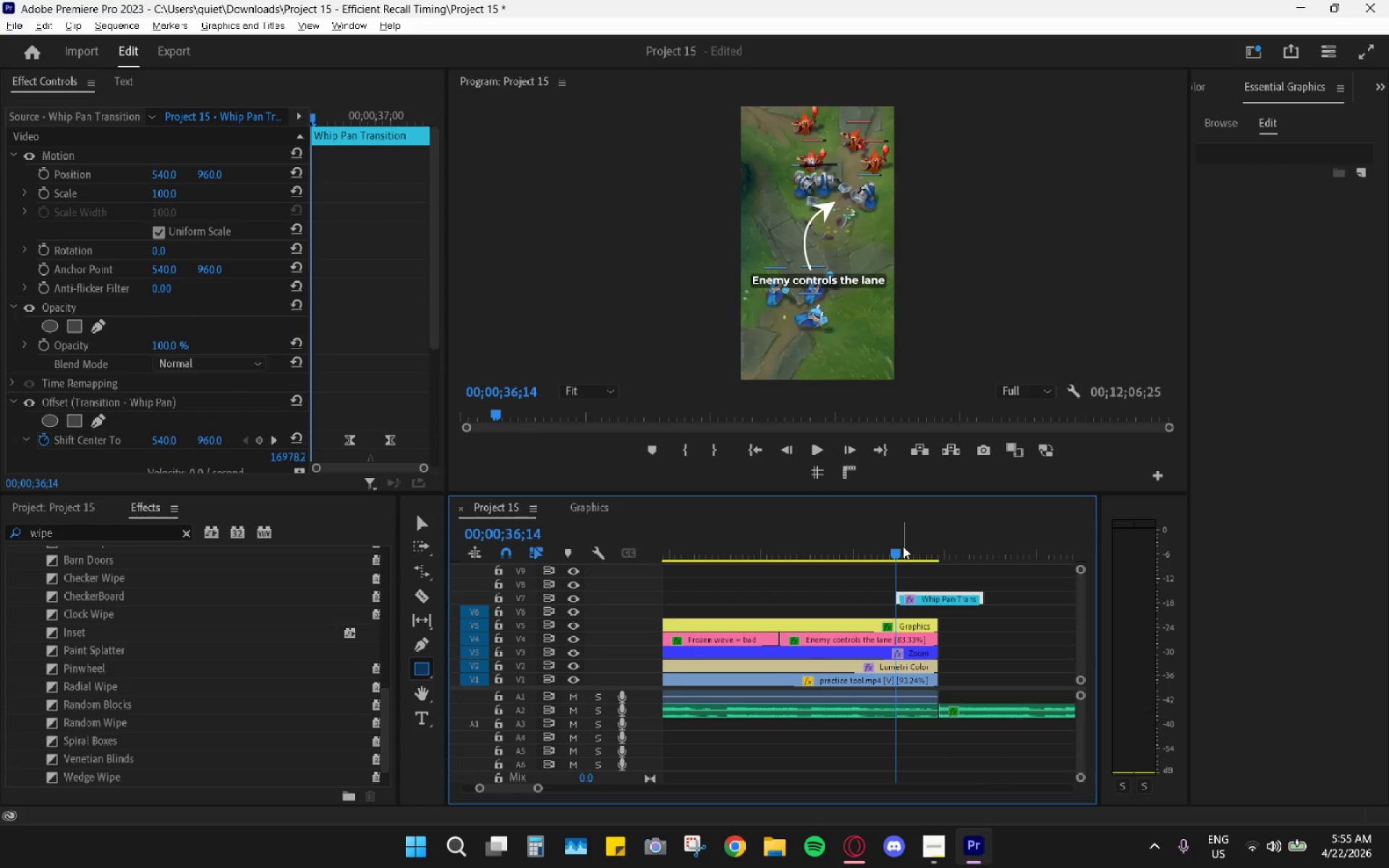 
hold_key(key=AltLeft, duration=0.66)
scroll: coordinate [908, 565], scroll_direction: up, amount: 4.0
 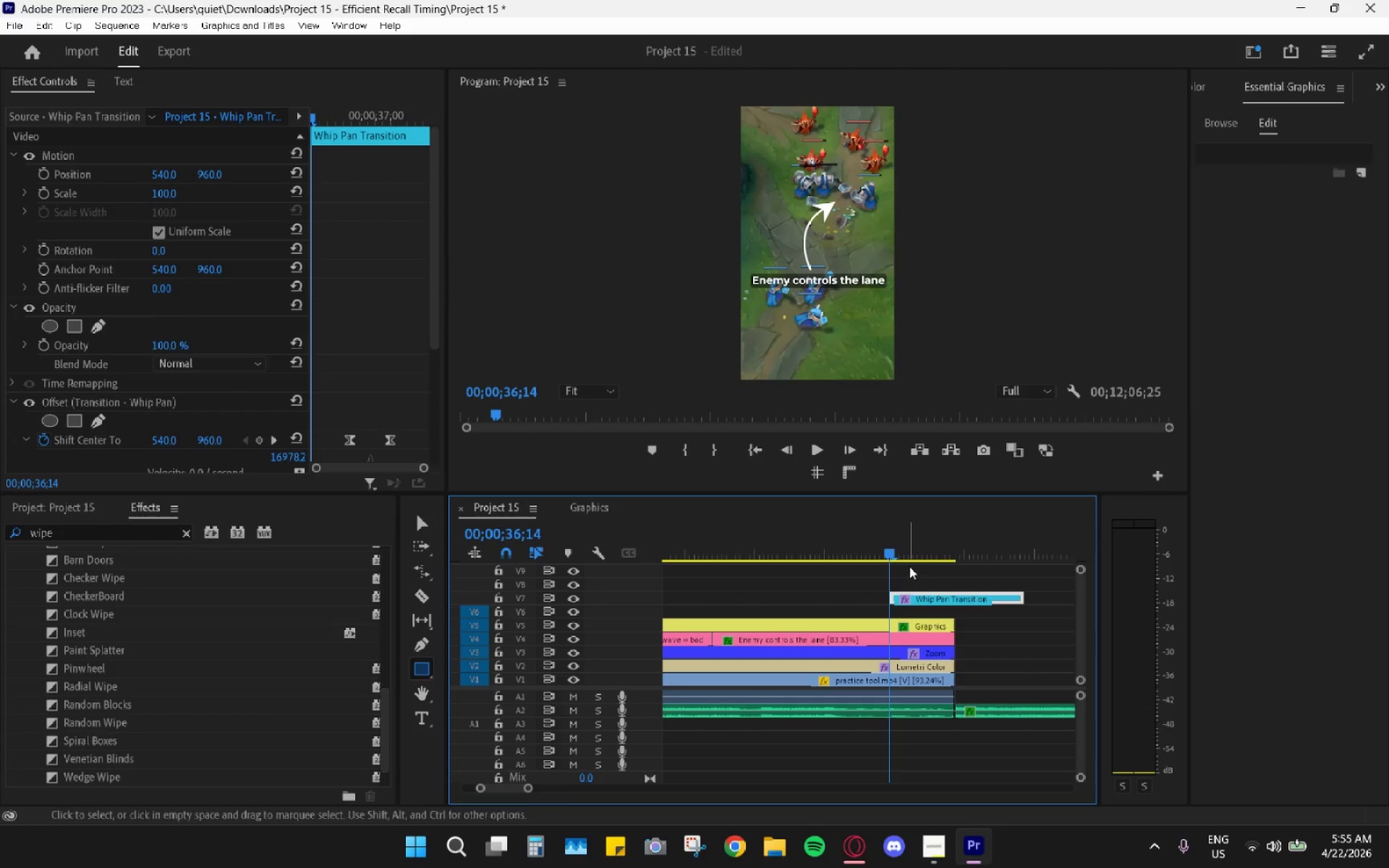 
scroll: coordinate [926, 554], scroll_direction: down, amount: 2.0
 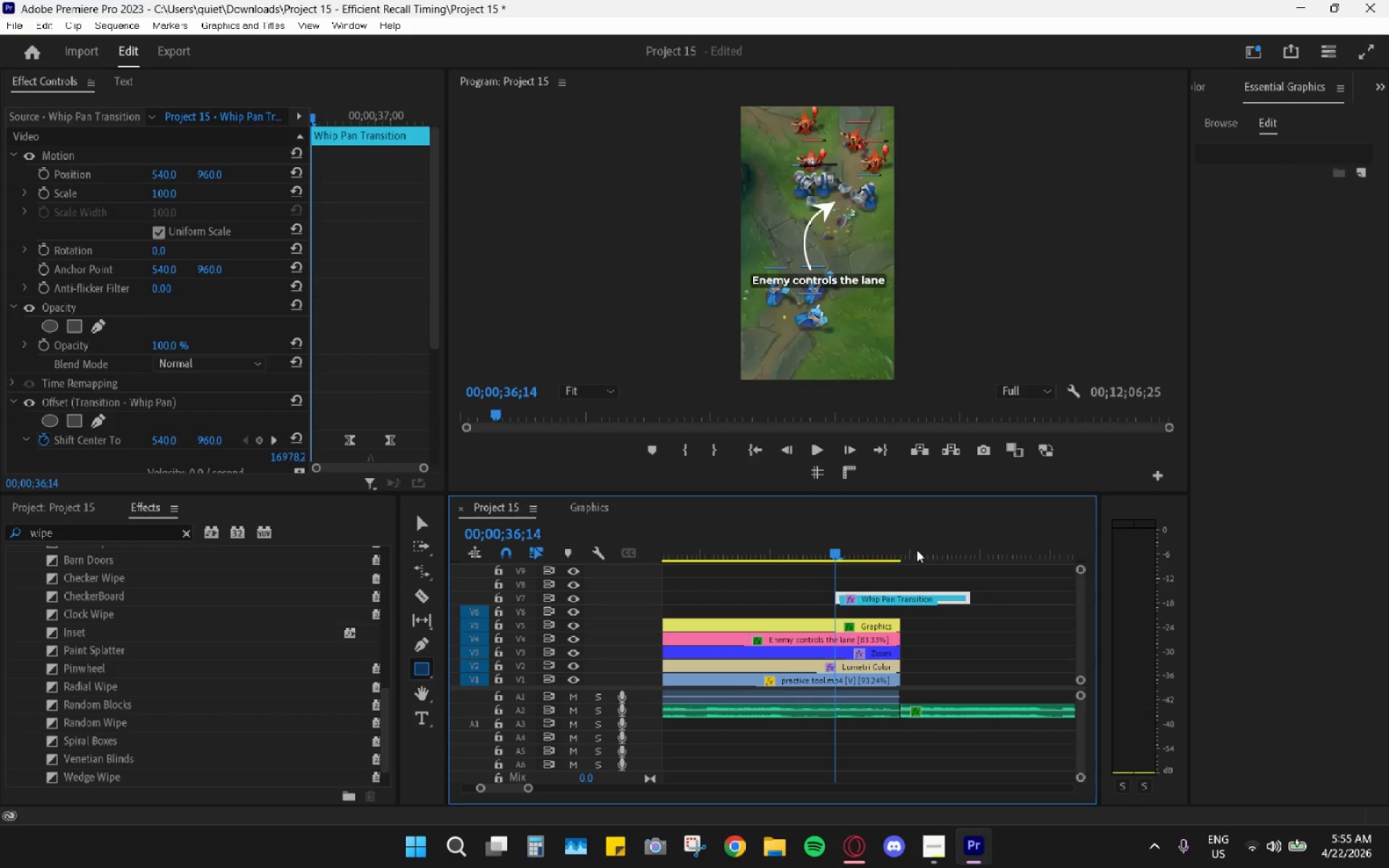 
left_click_drag(start_coordinate=[913, 549], to_coordinate=[904, 547])
 